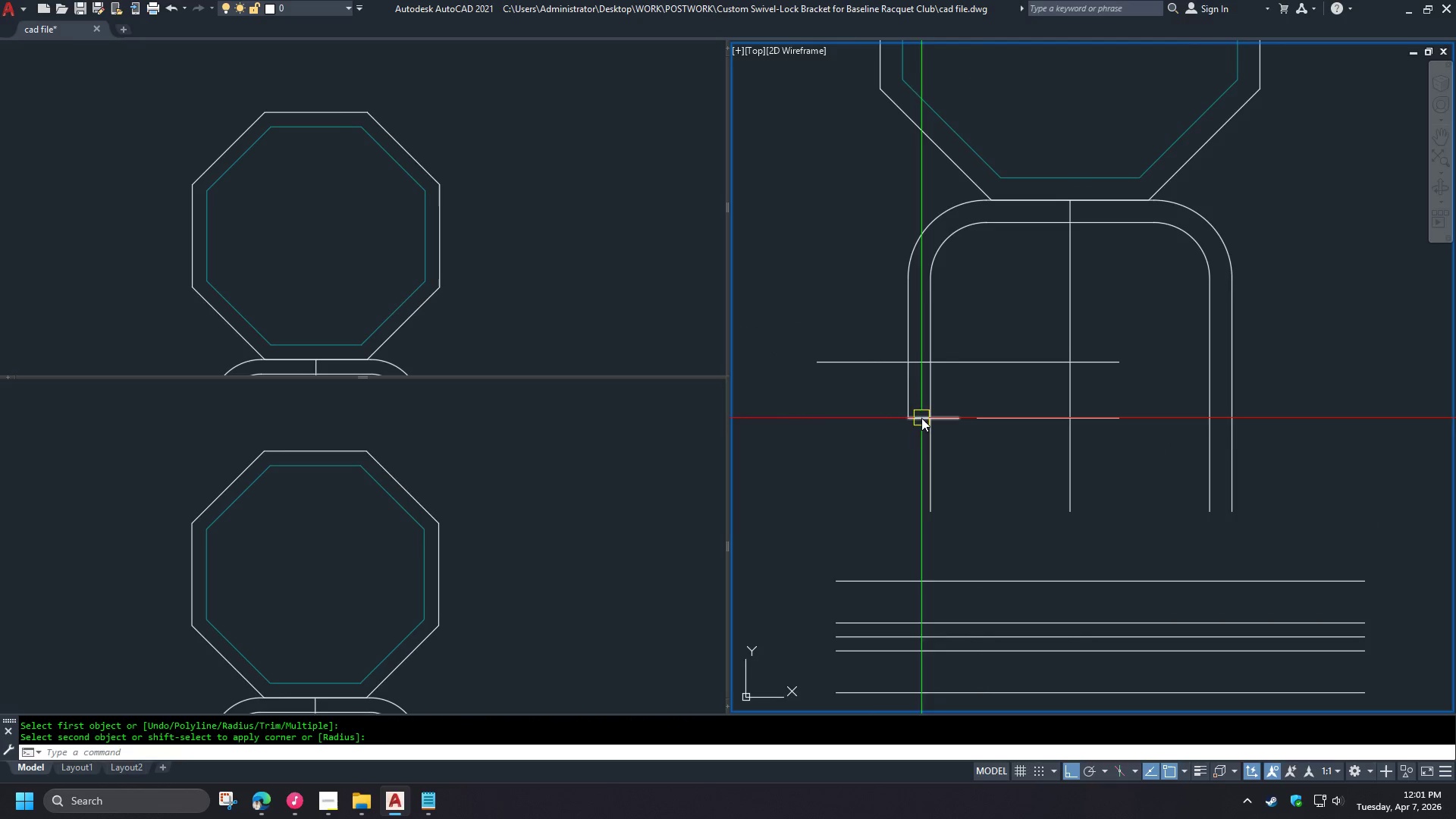 
key(Space)
 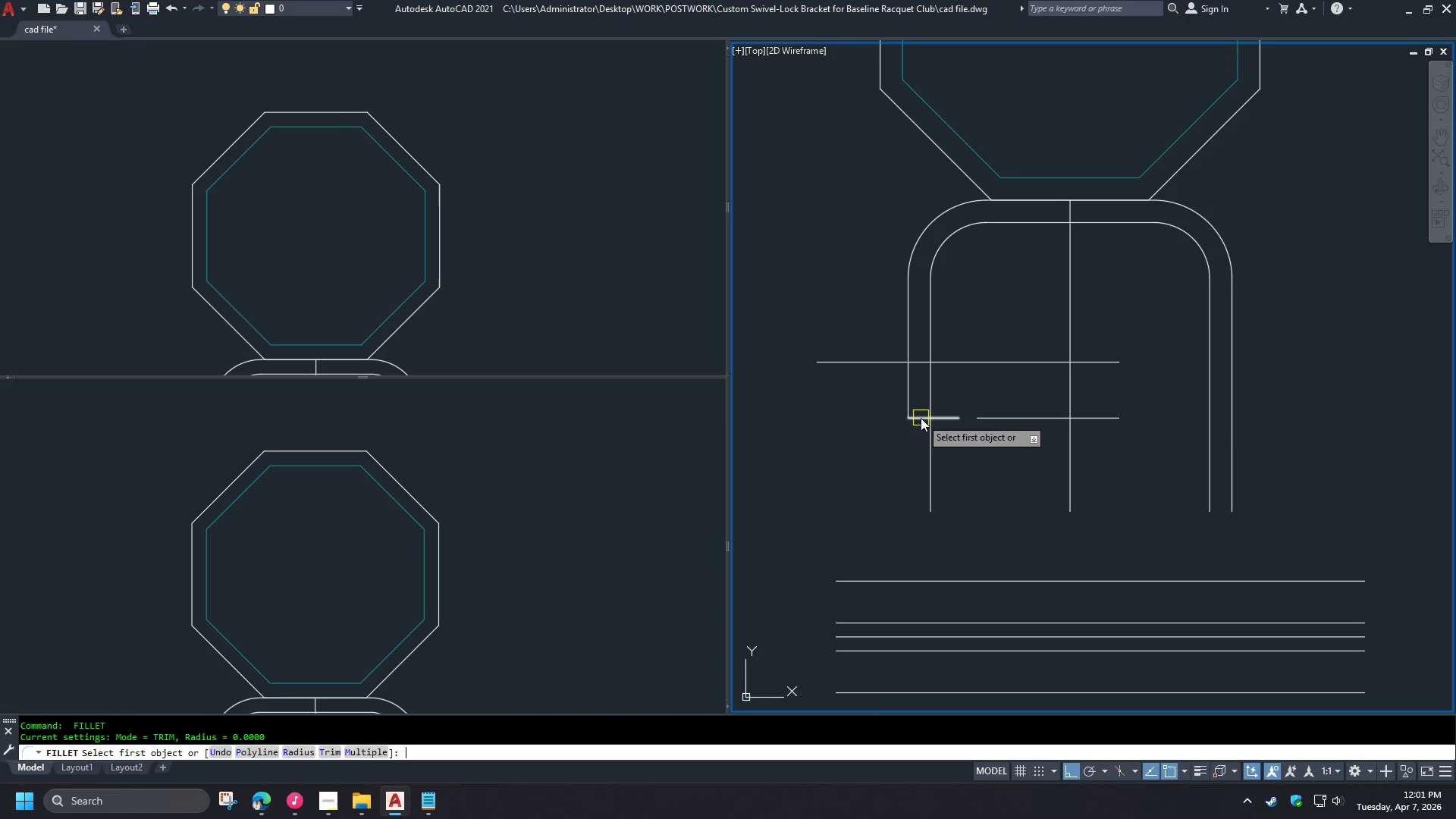 
triple_click([921, 418])
 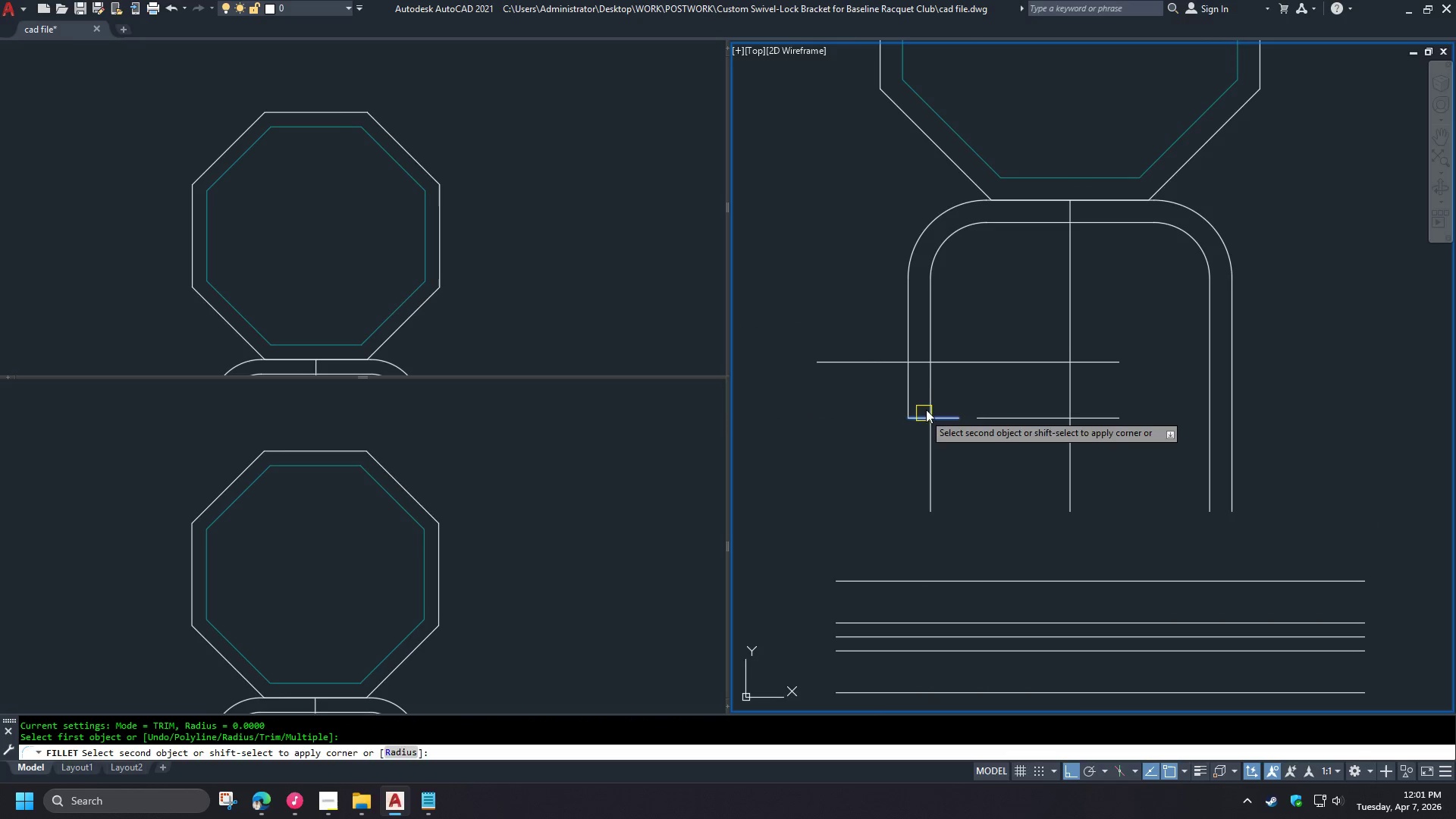 
triple_click([930, 394])
 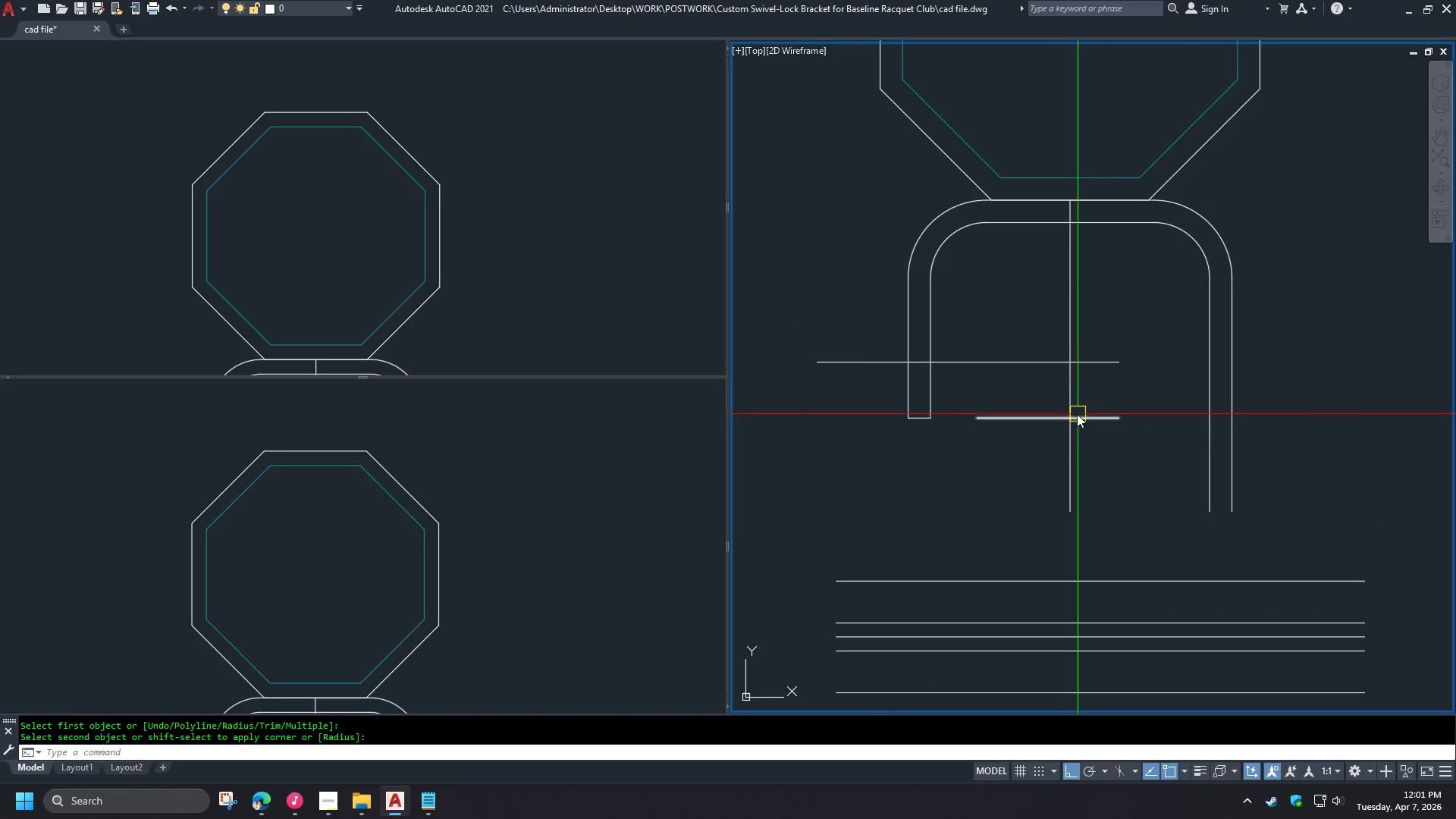 
key(Space)
 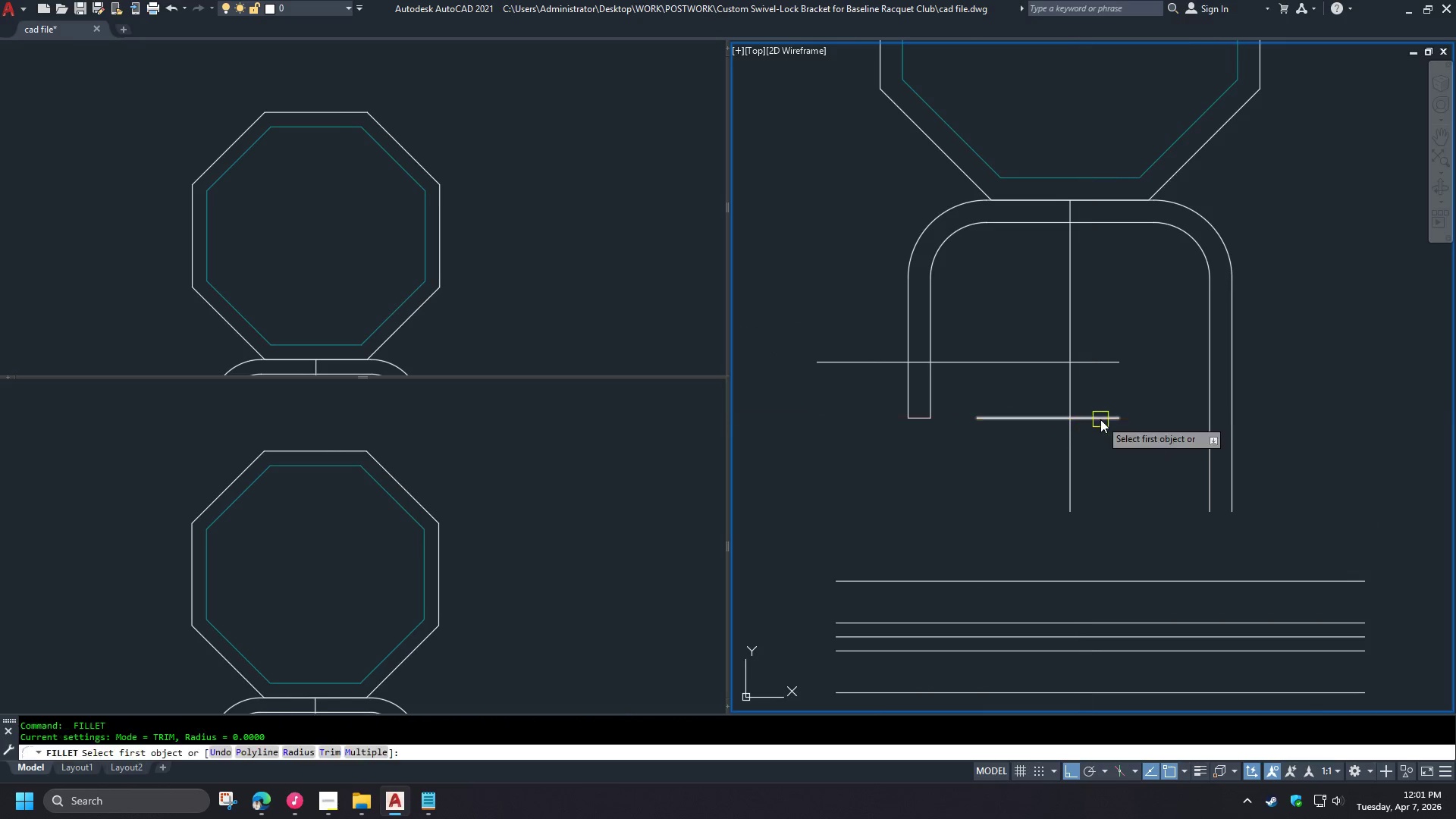 
left_click([1100, 419])
 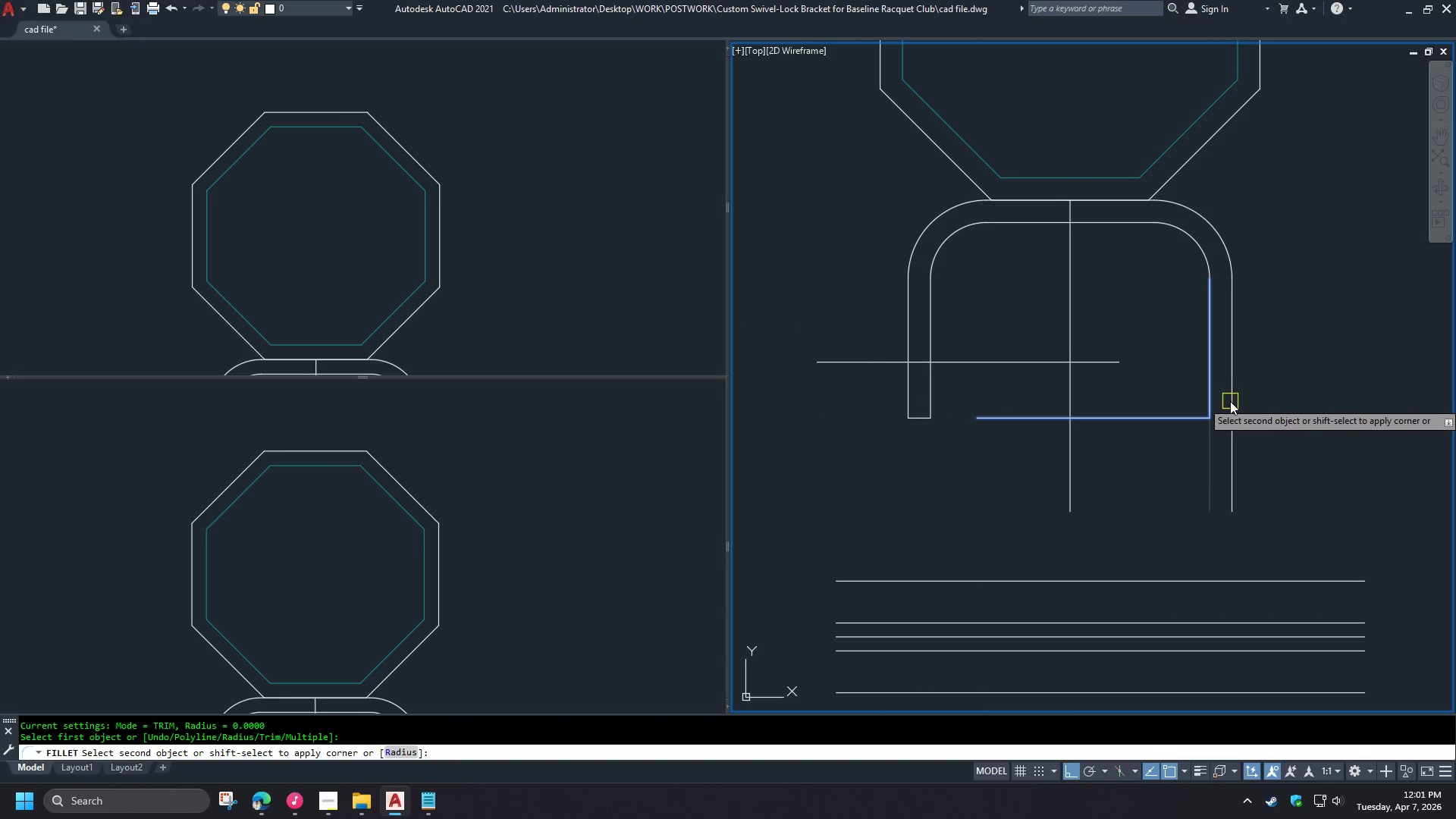 
left_click([1230, 401])
 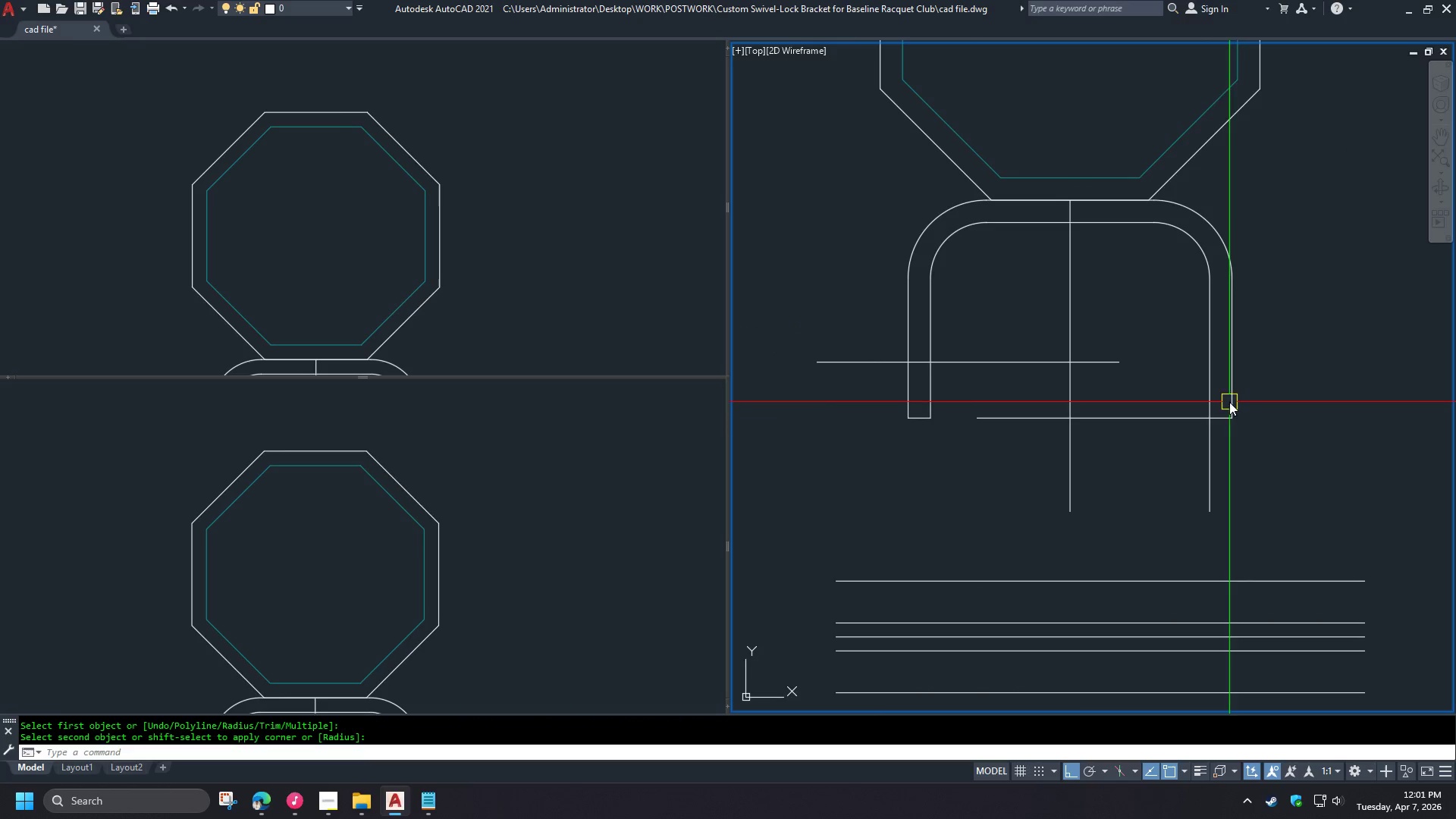 
key(Space)
 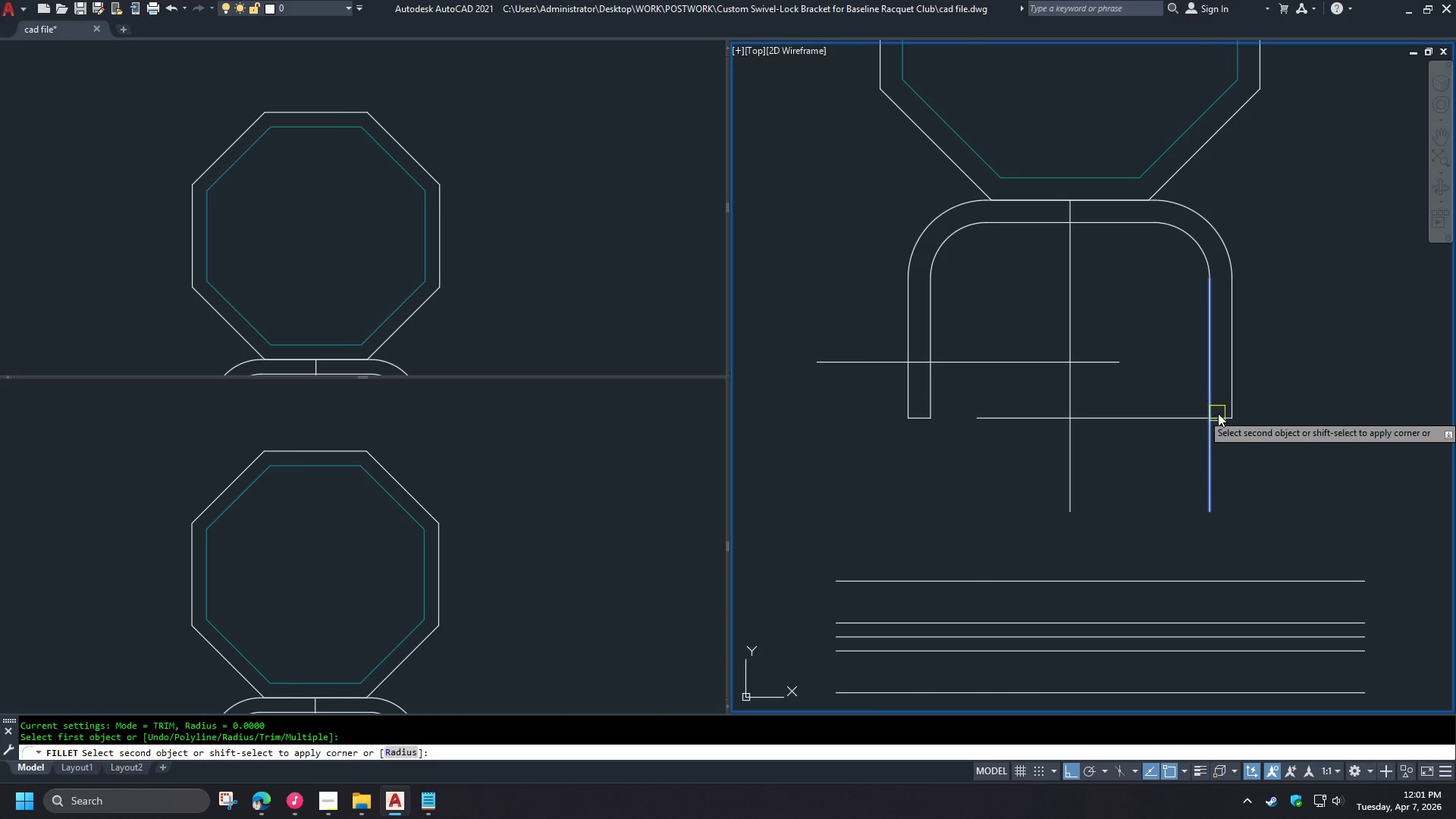 
double_click([1220, 418])
 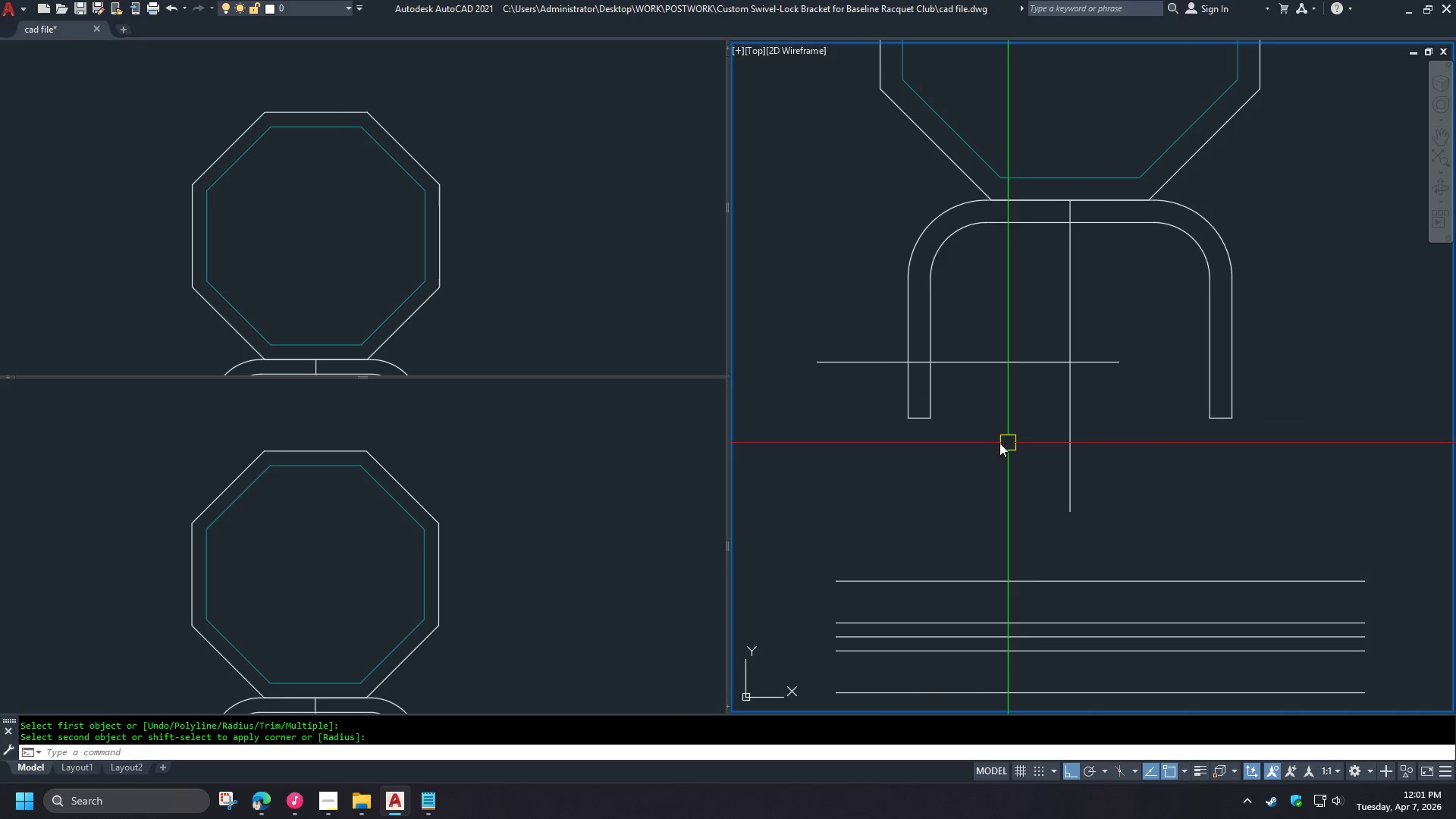 
scroll: coordinate [992, 443], scroll_direction: down, amount: 2.0
 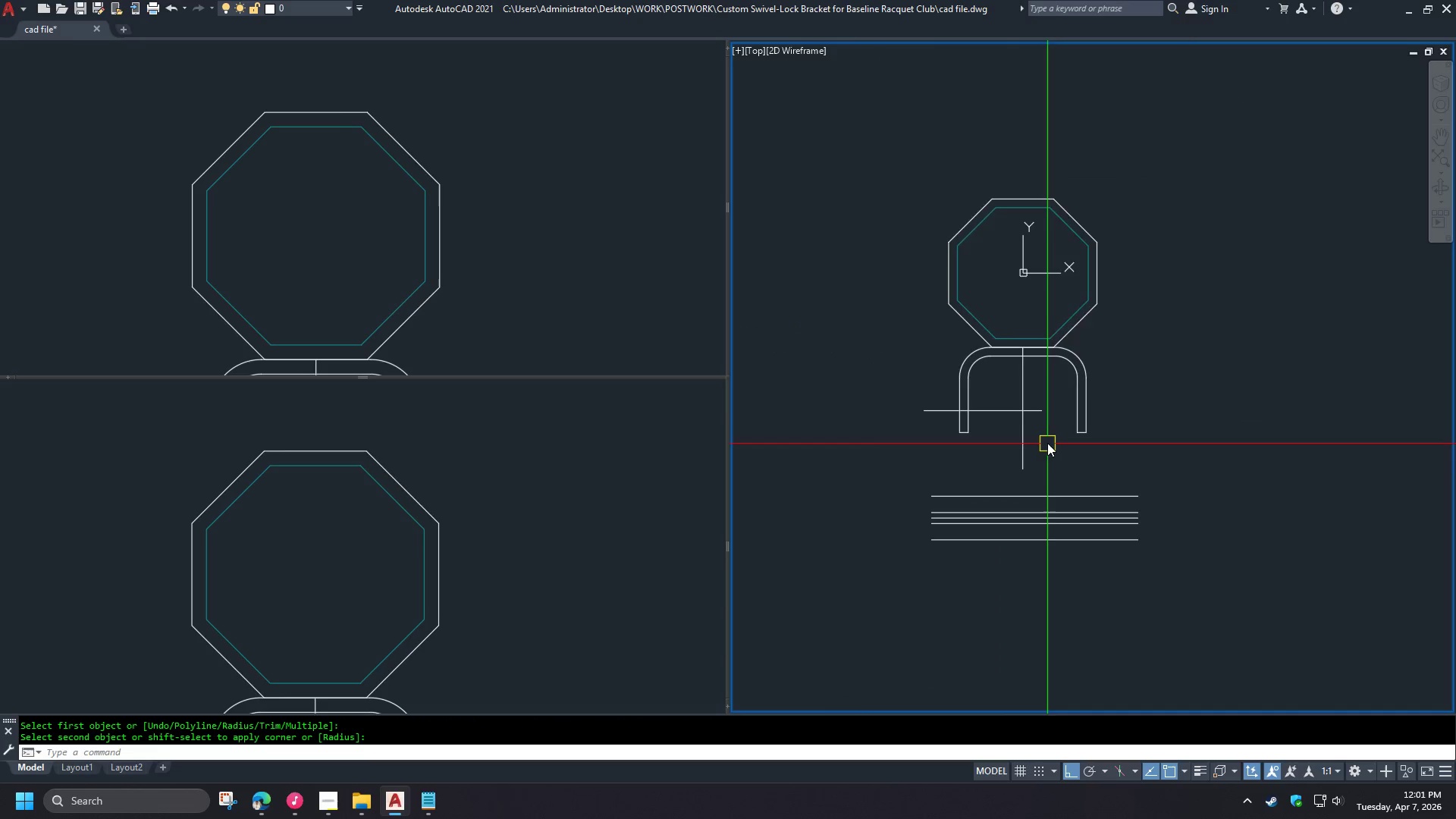 
scroll: coordinate [1045, 438], scroll_direction: up, amount: 1.0
 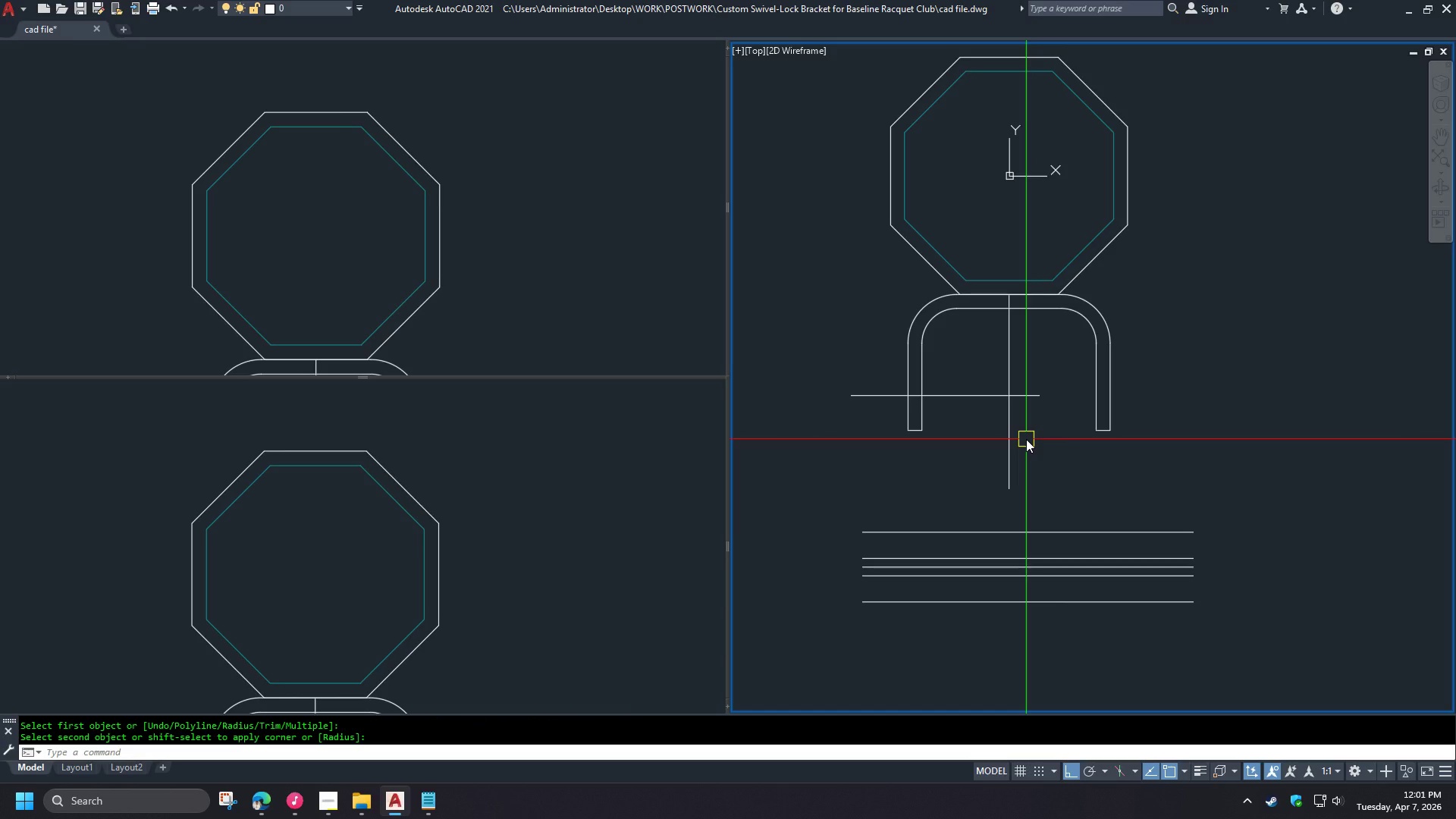 
wait(11.45)
 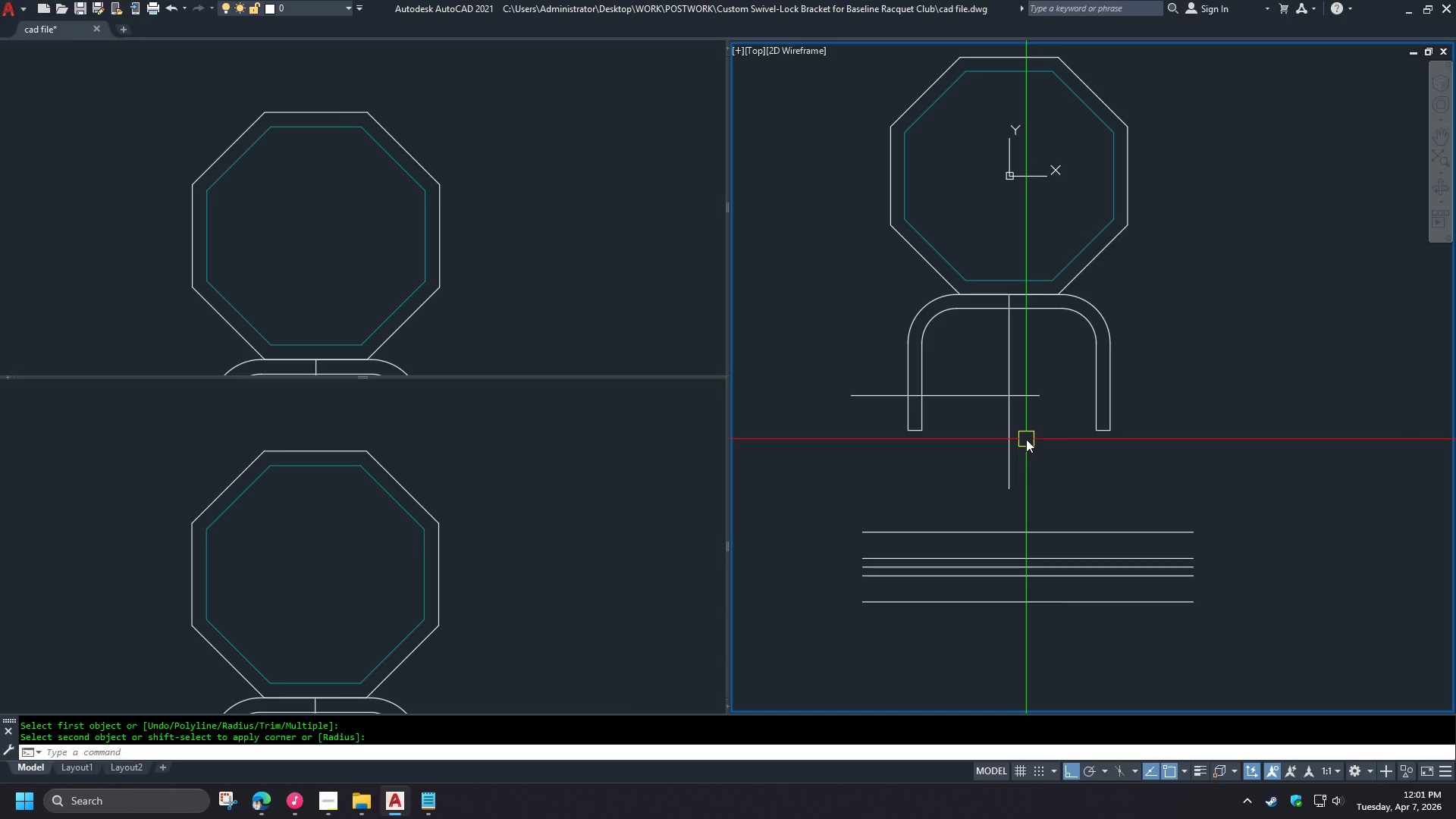 
scroll: coordinate [1191, 436], scroll_direction: up, amount: 1.0
 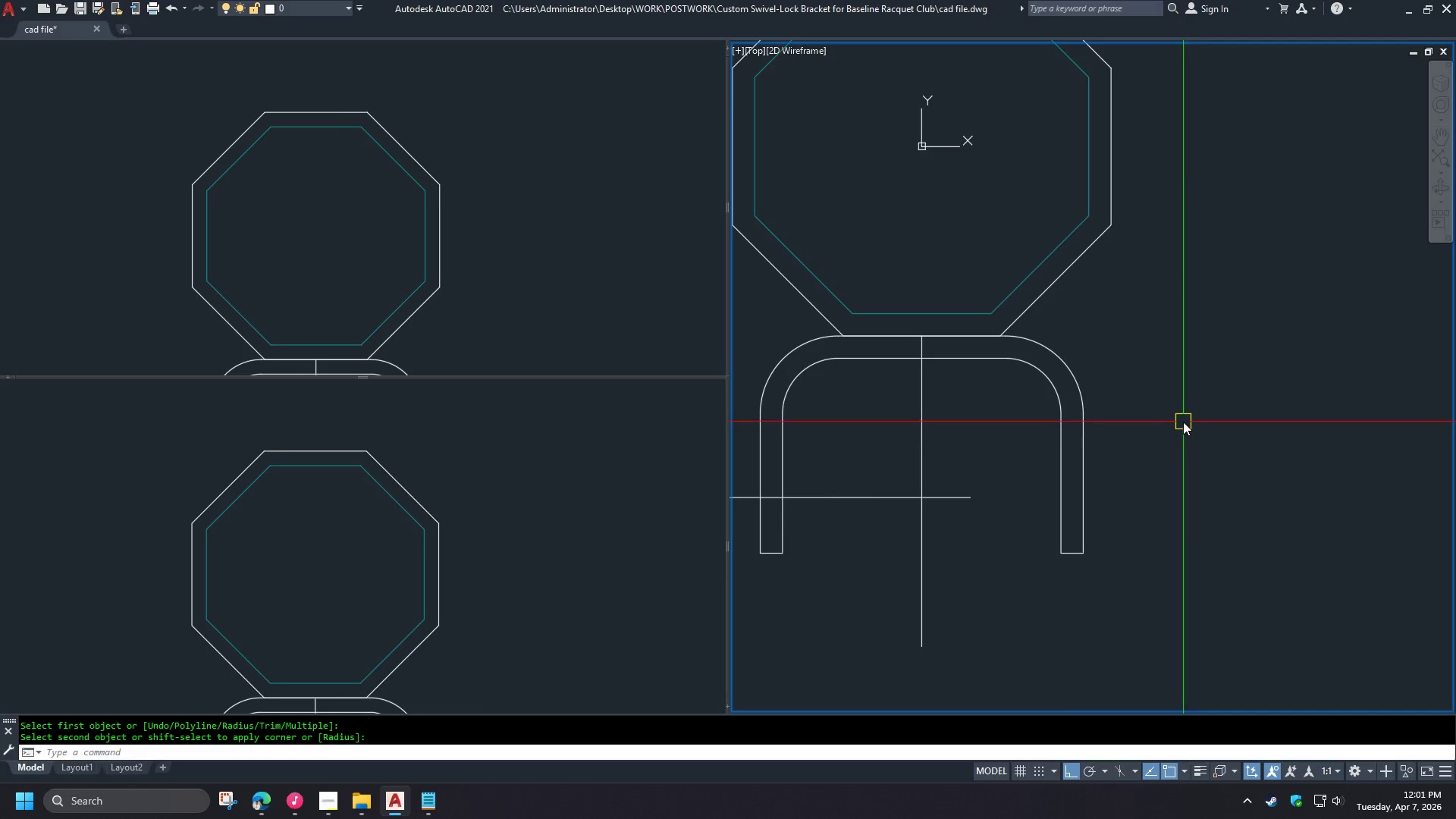 
scroll: coordinate [1160, 409], scroll_direction: down, amount: 2.0
 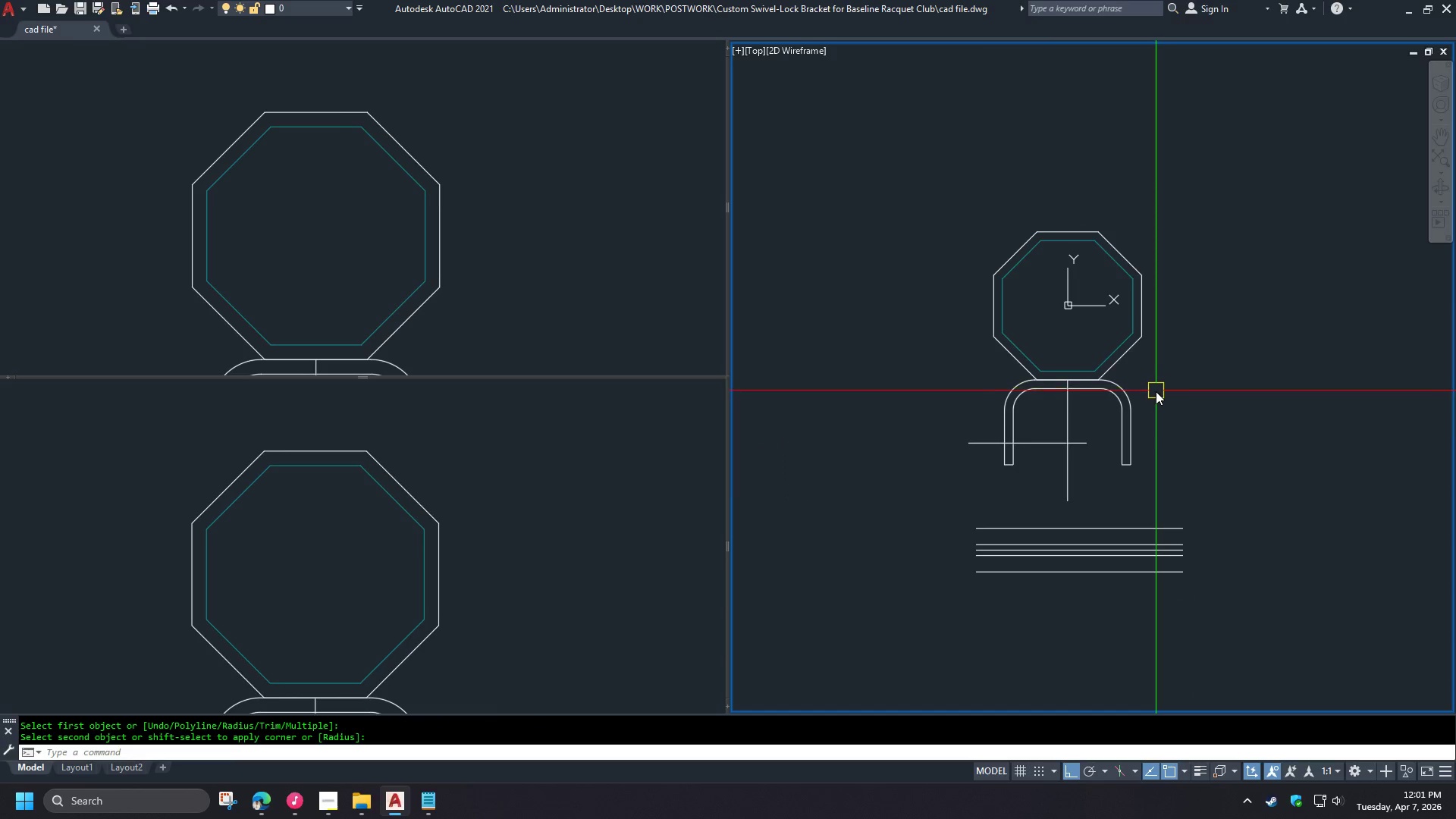 
scroll: coordinate [1072, 397], scroll_direction: up, amount: 3.0
 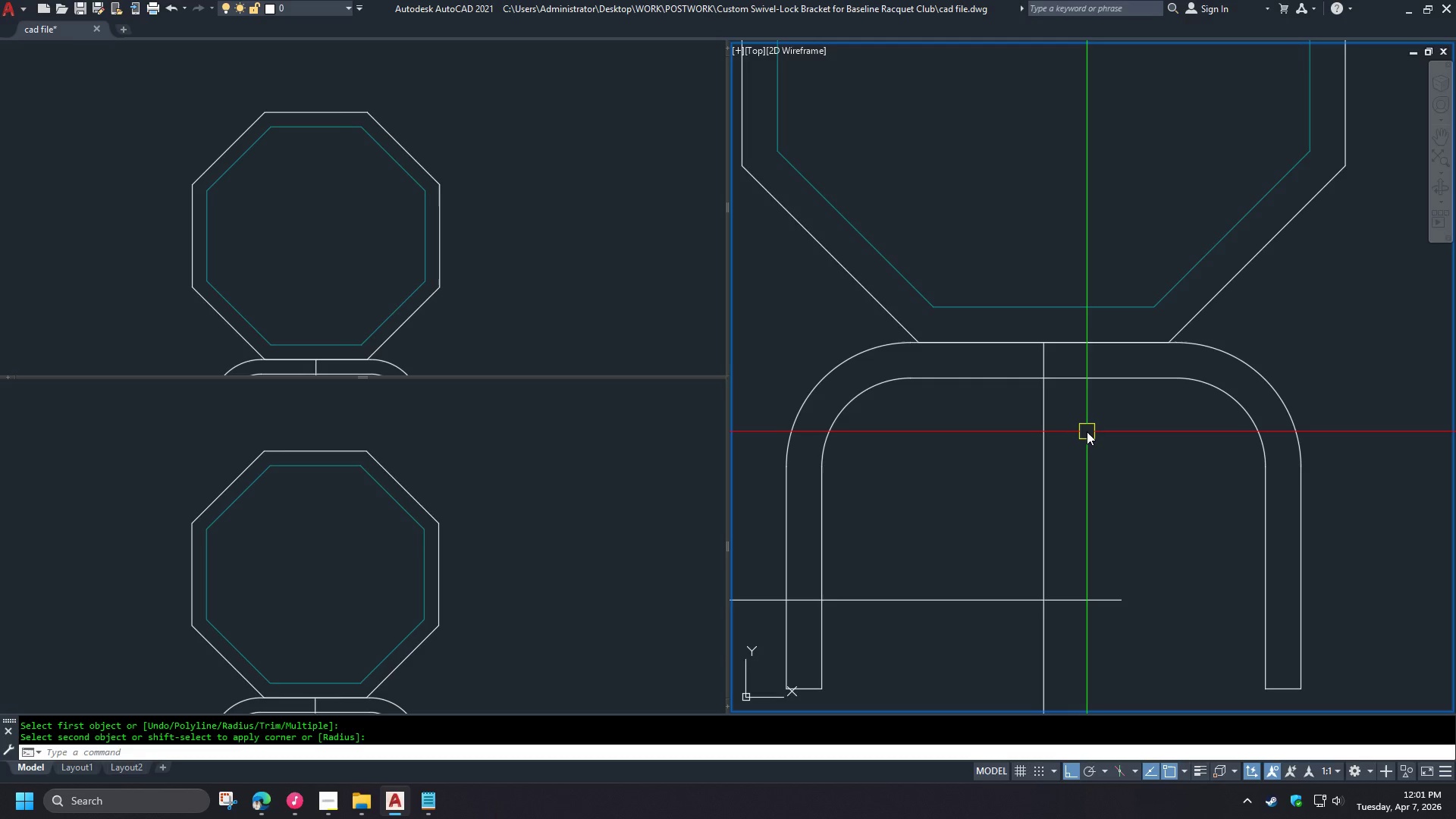 
wait(11.74)
 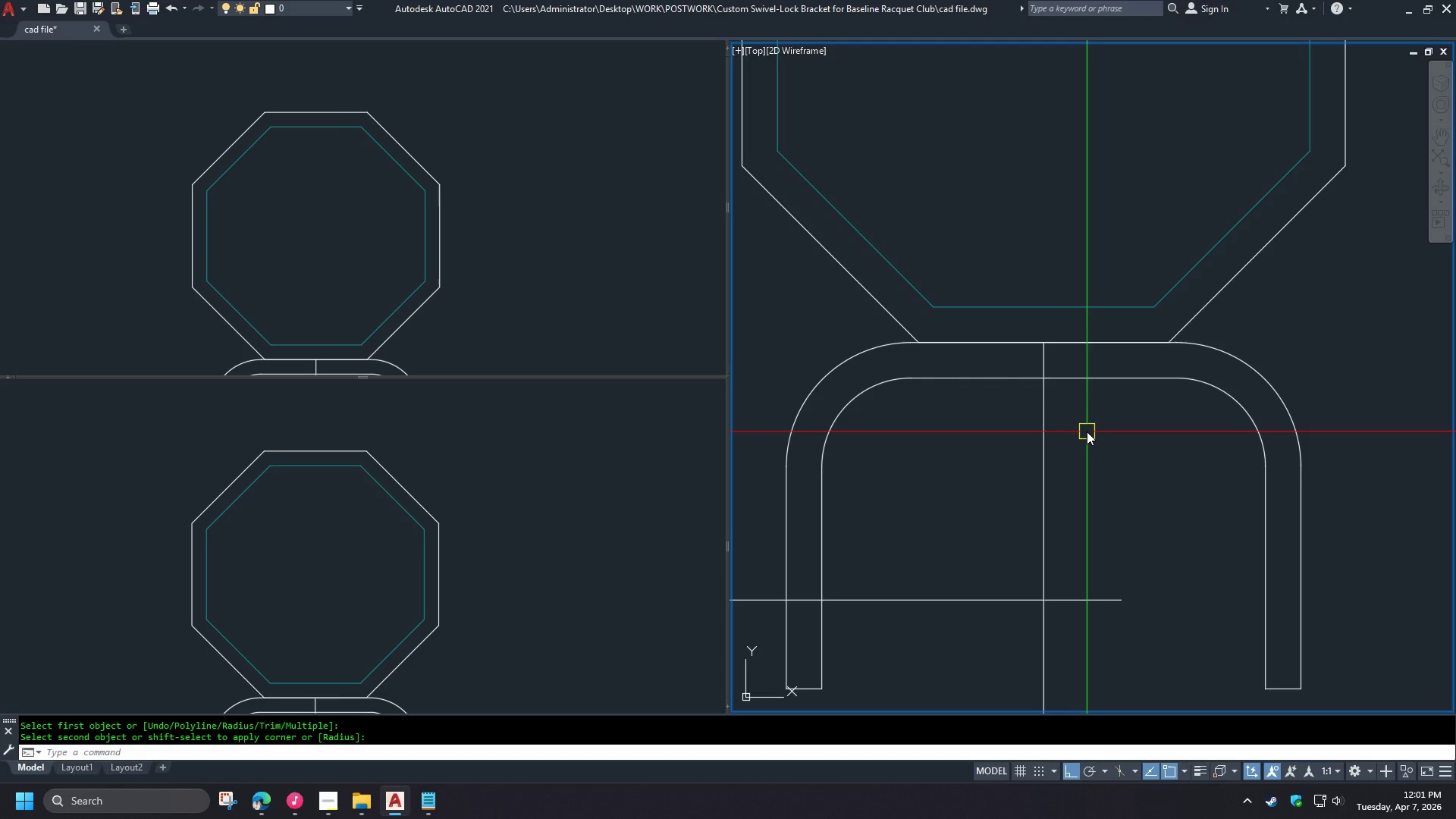 
scroll: coordinate [1085, 419], scroll_direction: down, amount: 1.0
 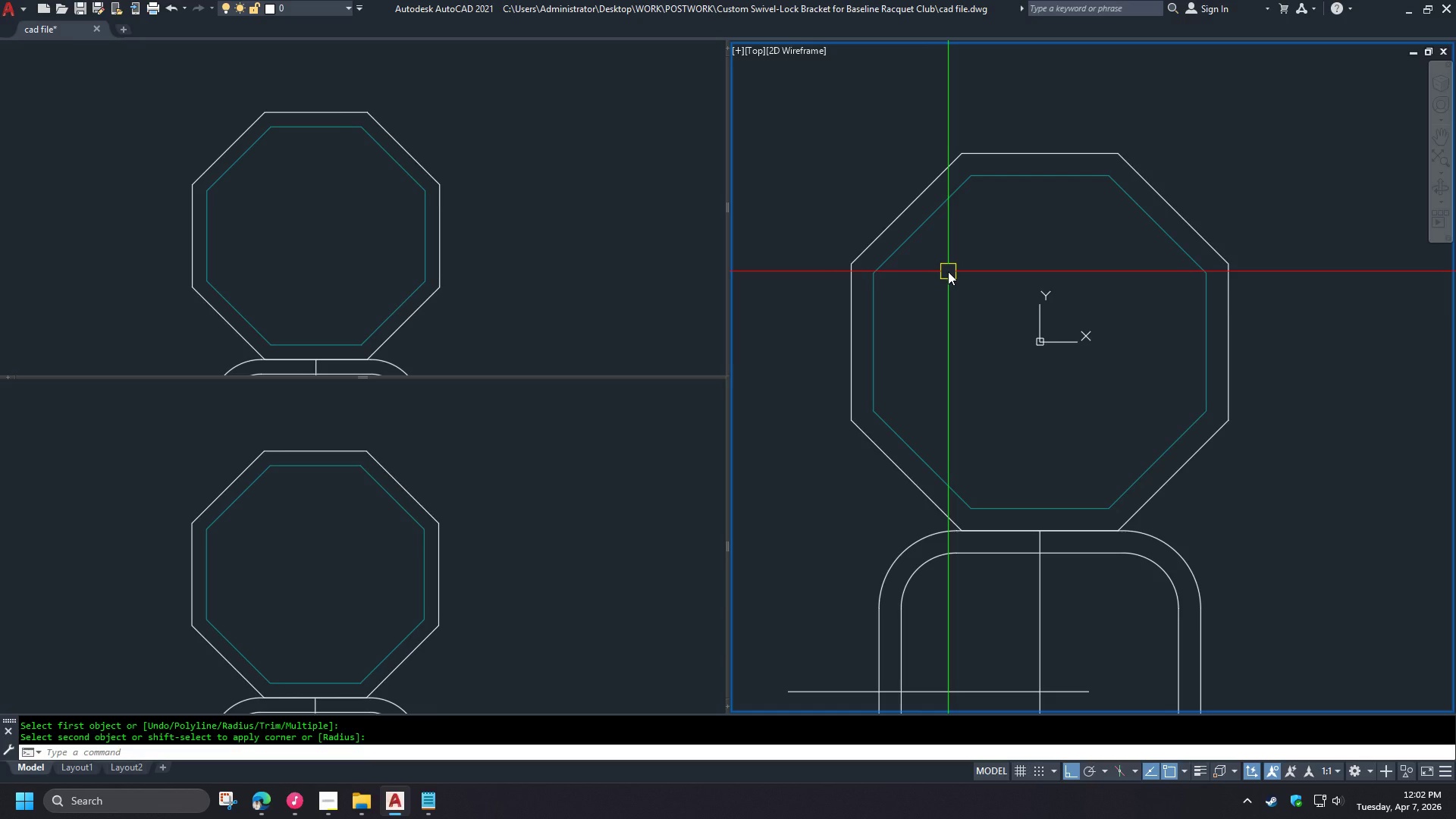 
wait(48.38)
 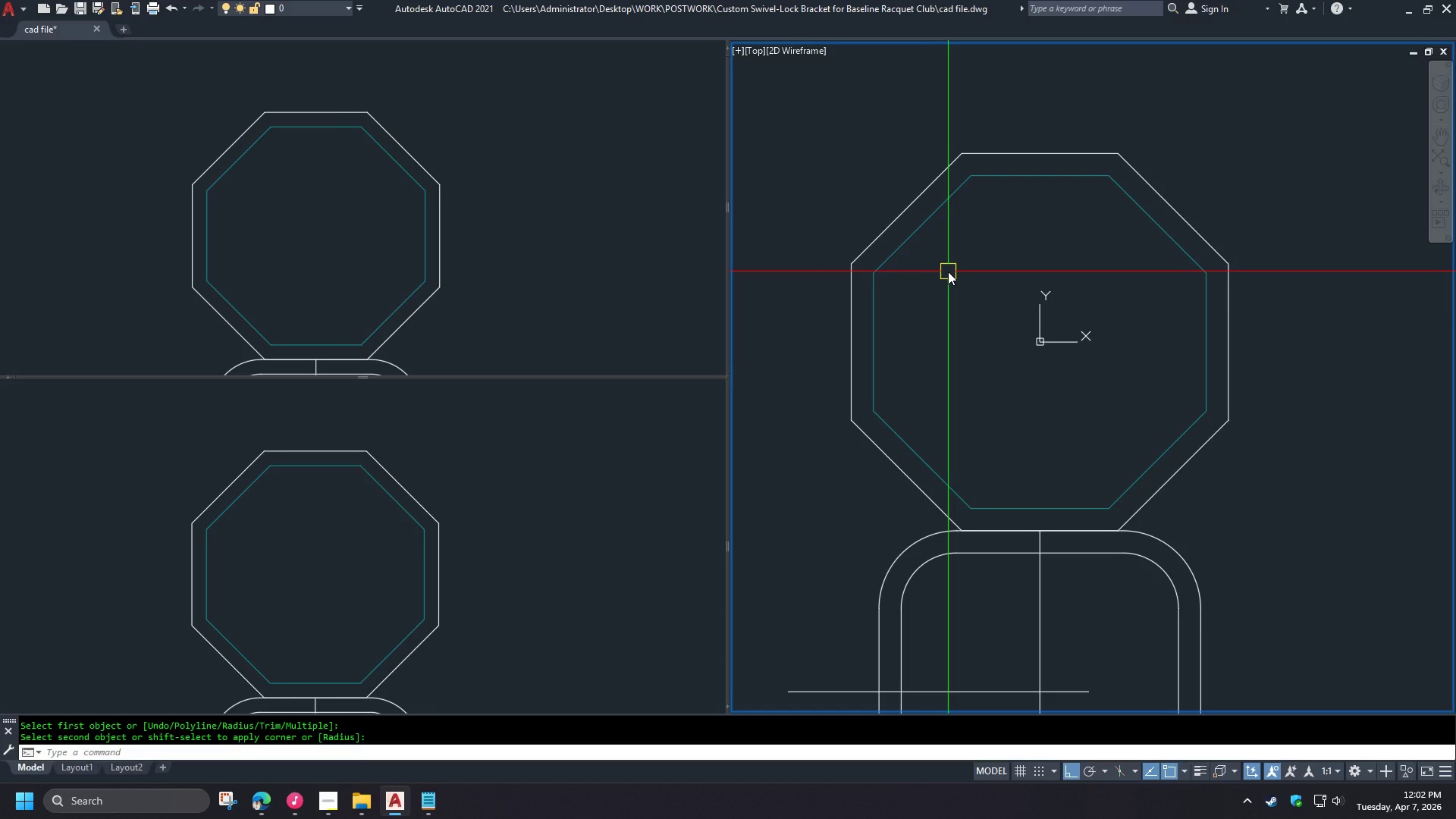 
key(O)
 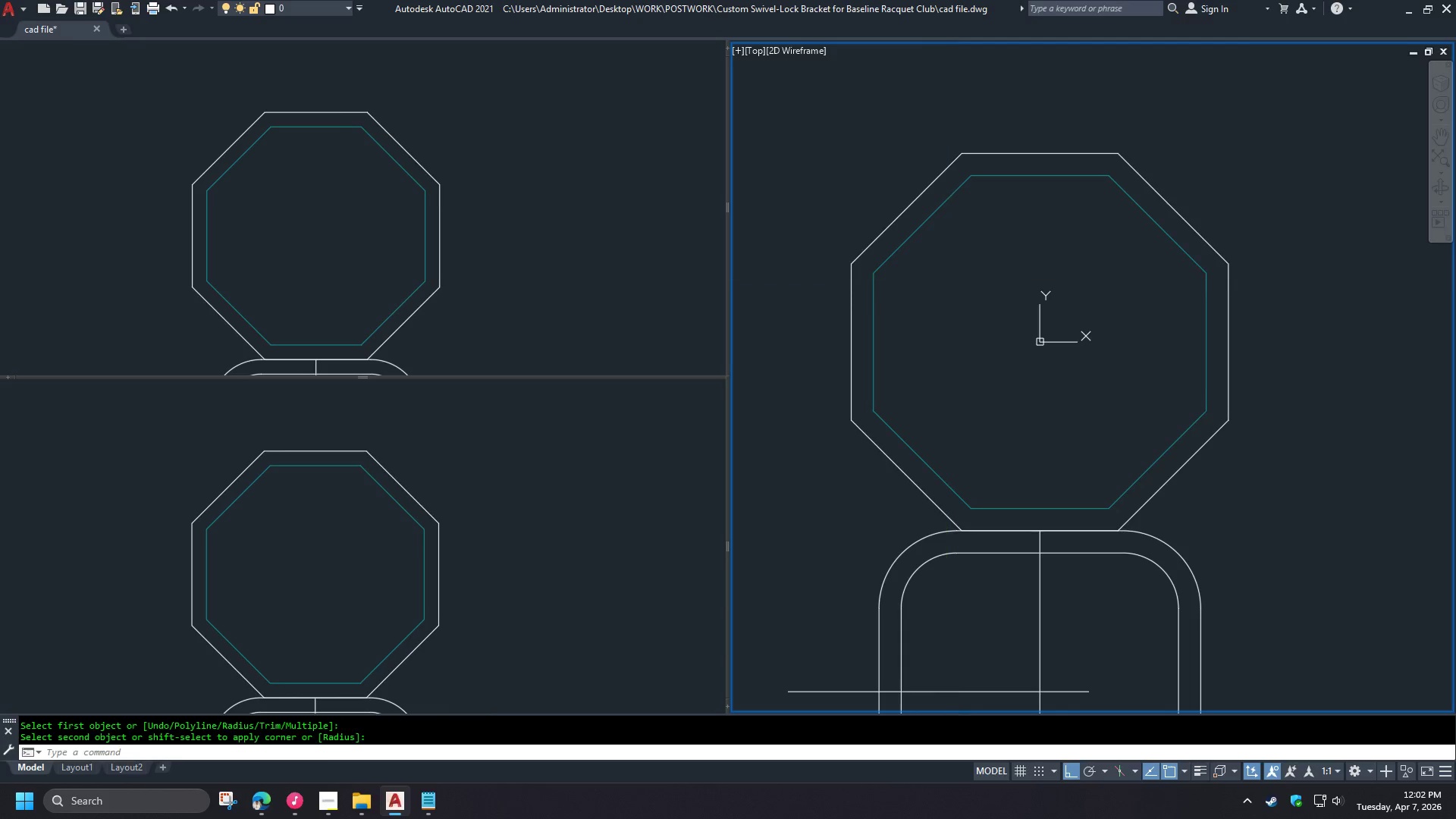 
key(Space)
 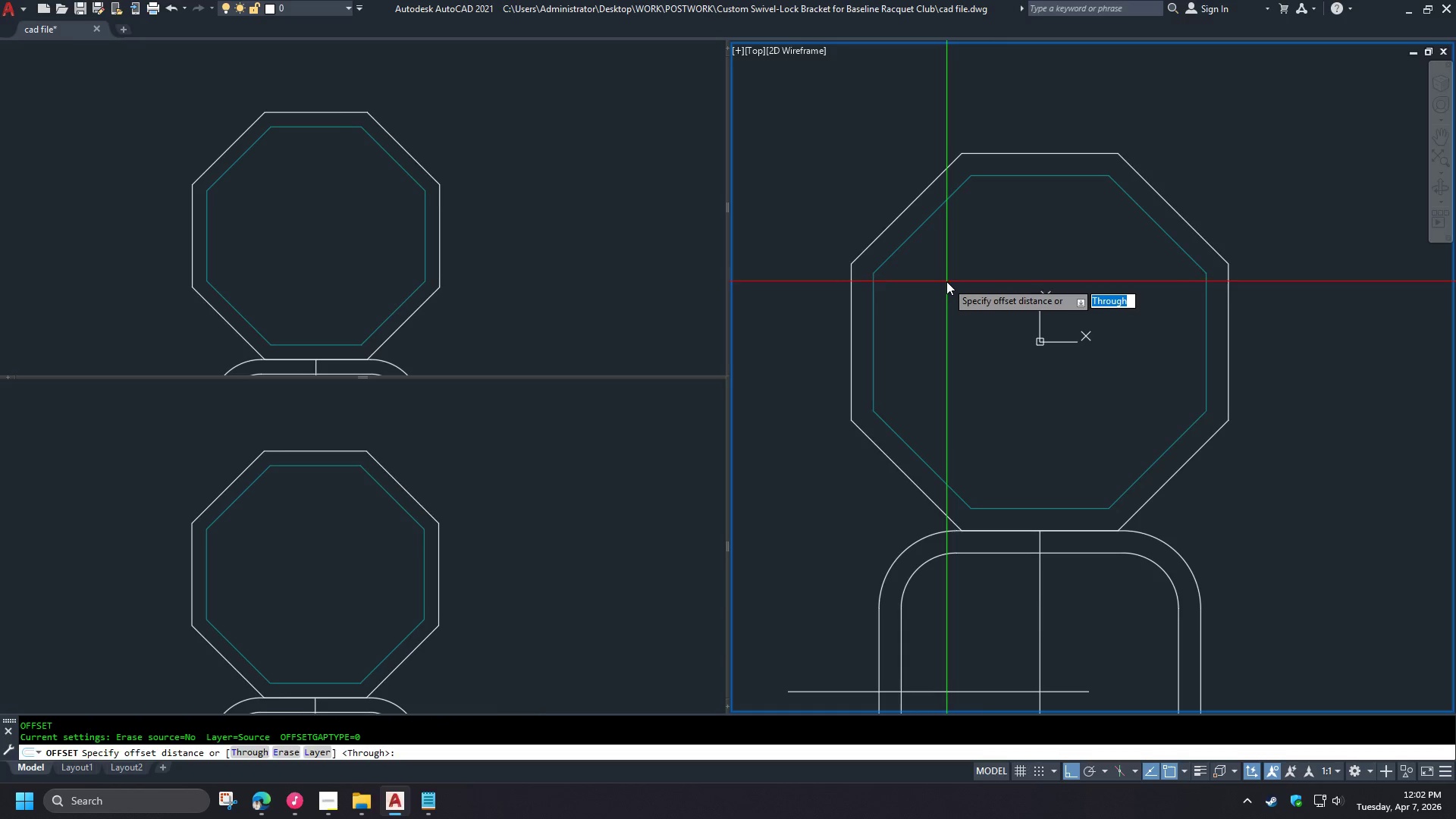 
key(Numpad8)
 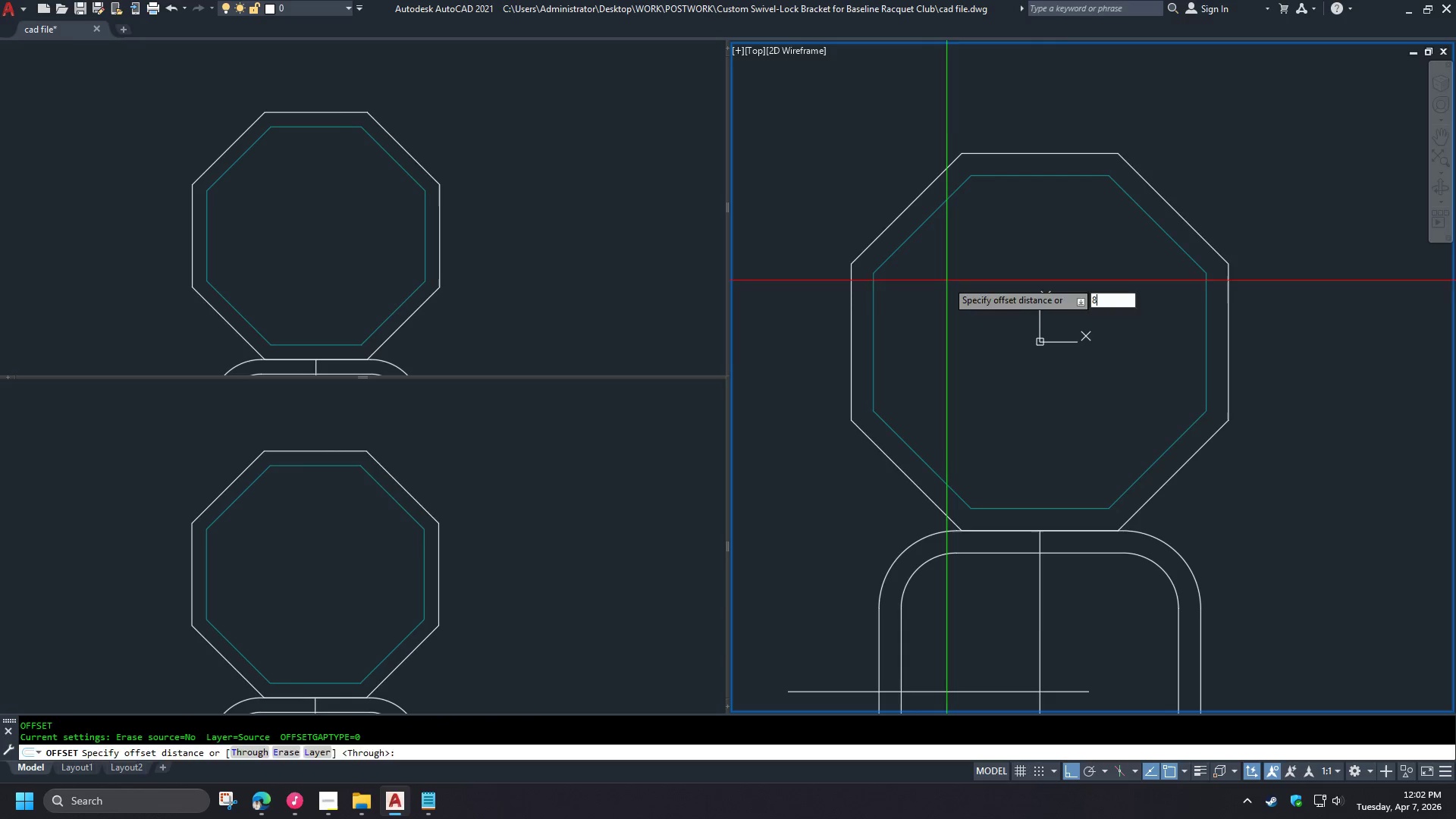 
key(NumpadEnter)
 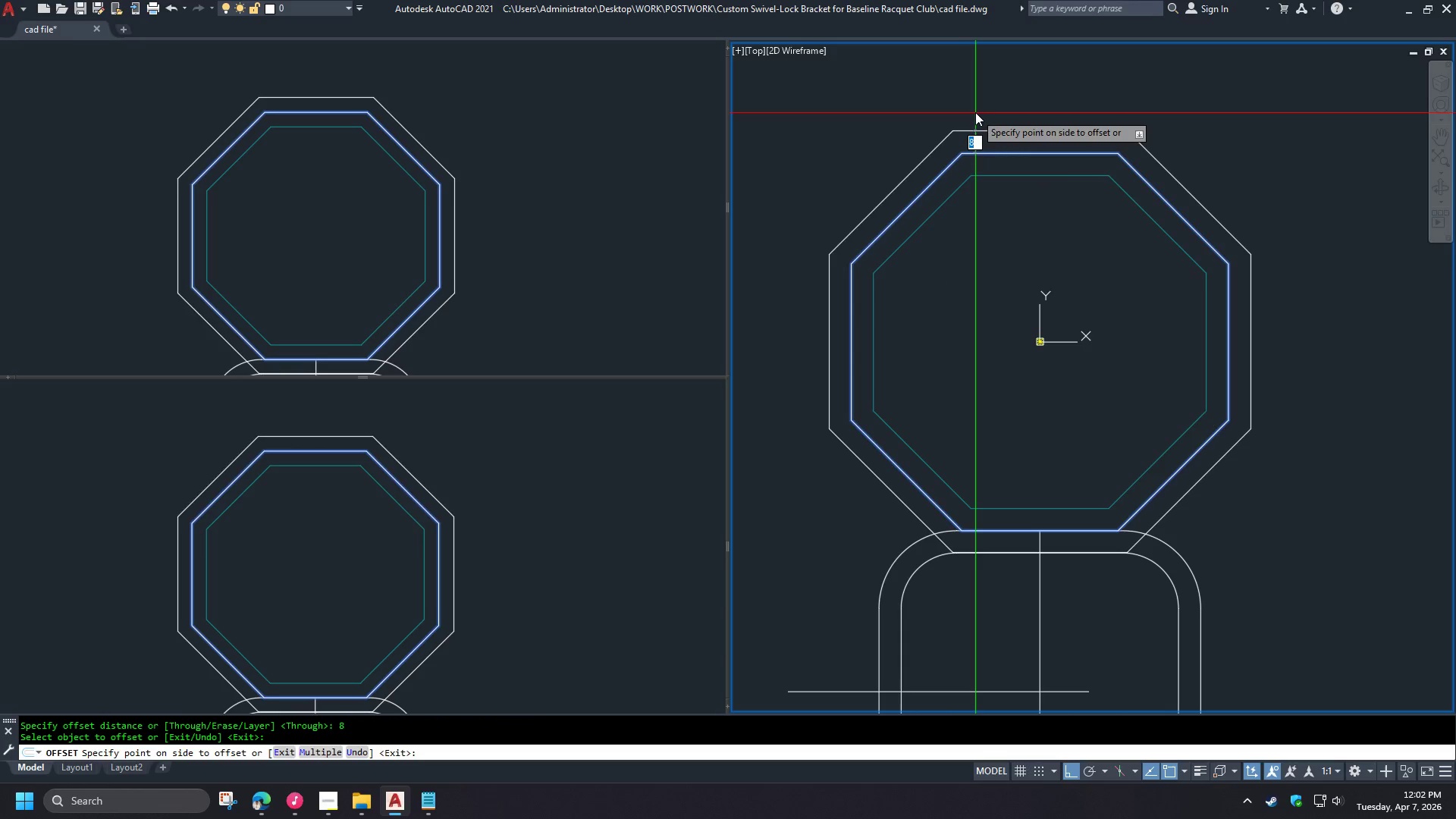 
double_click([974, 107])
 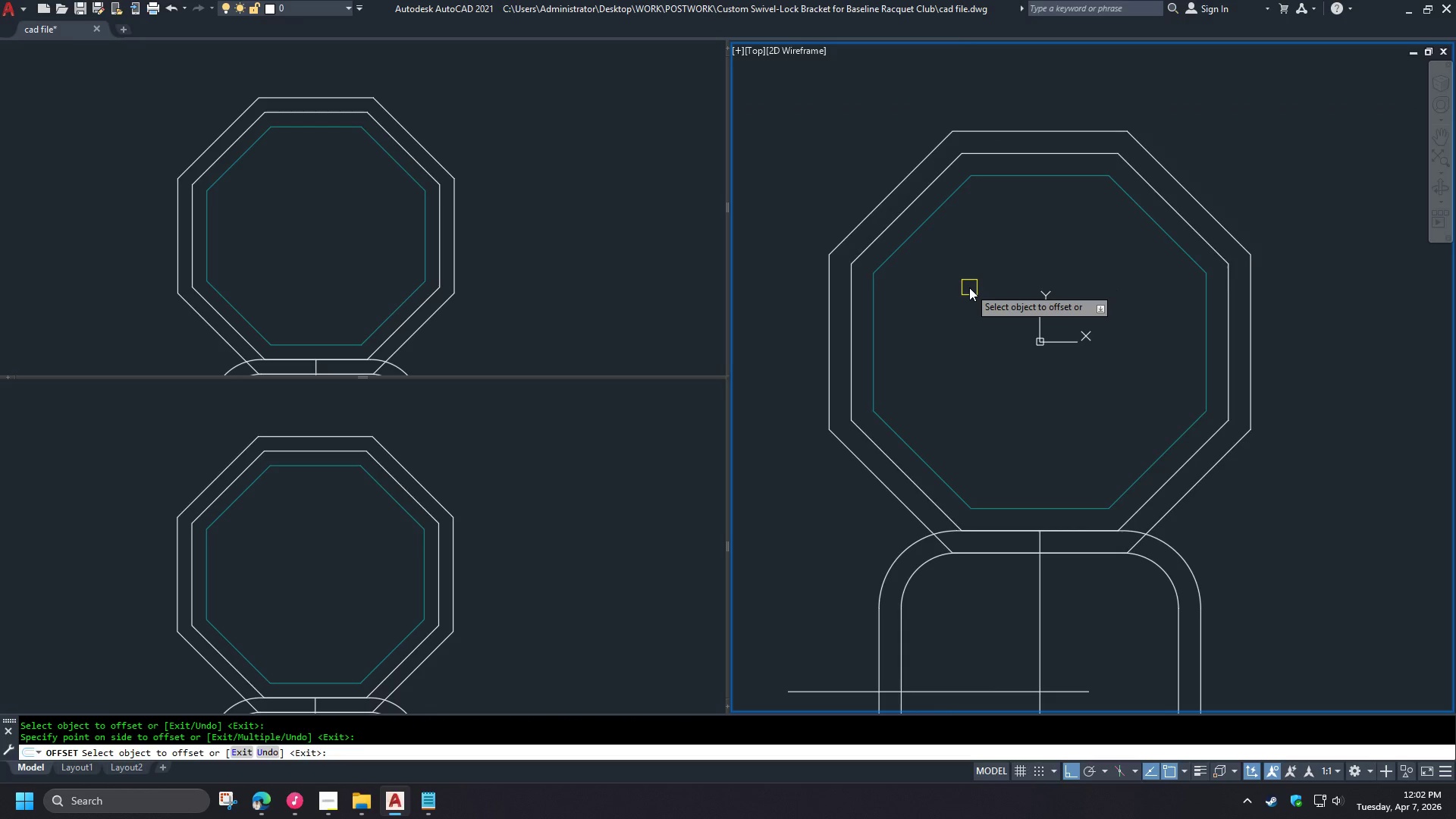 
wait(7.16)
 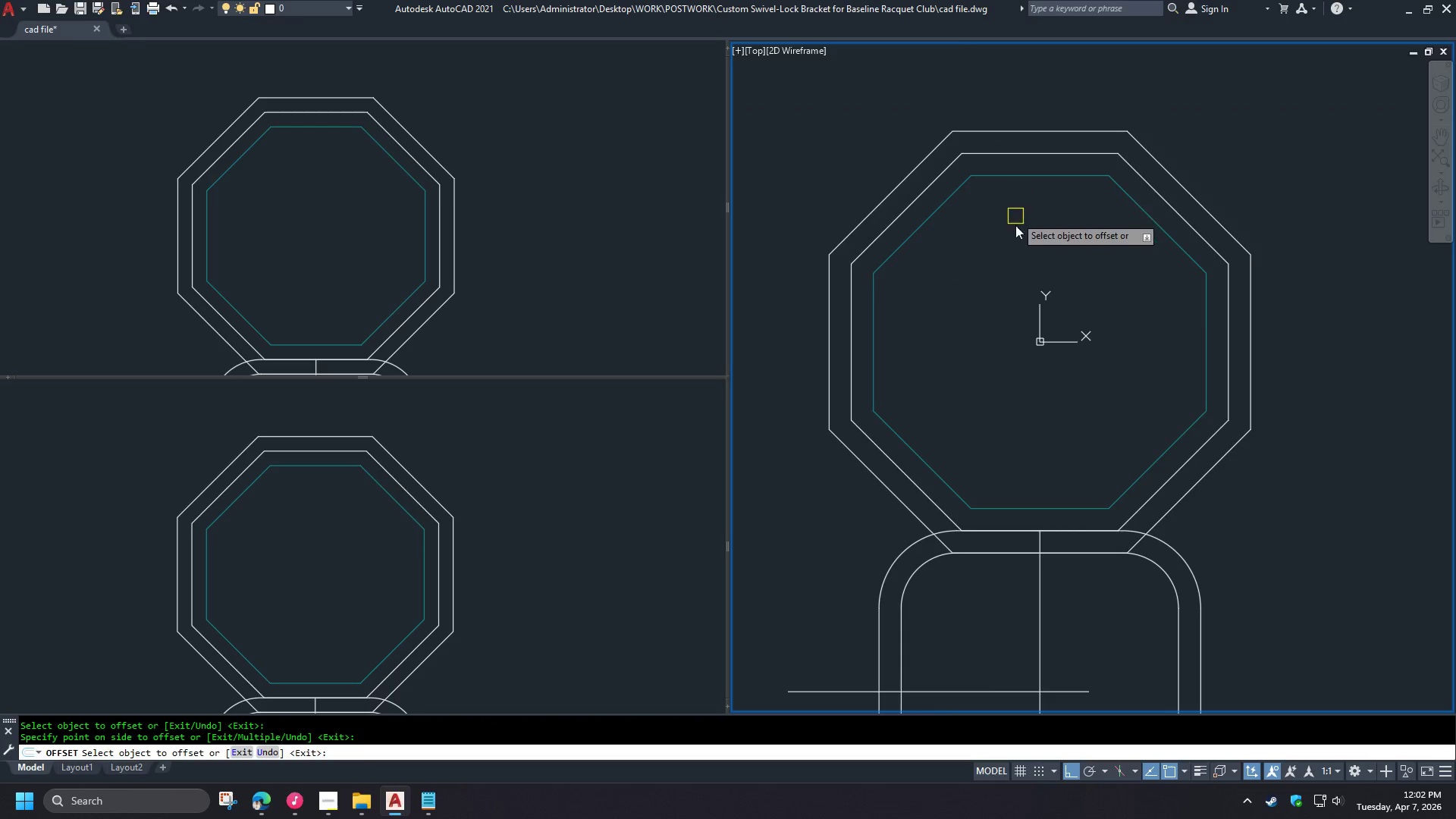 
key(Space)
 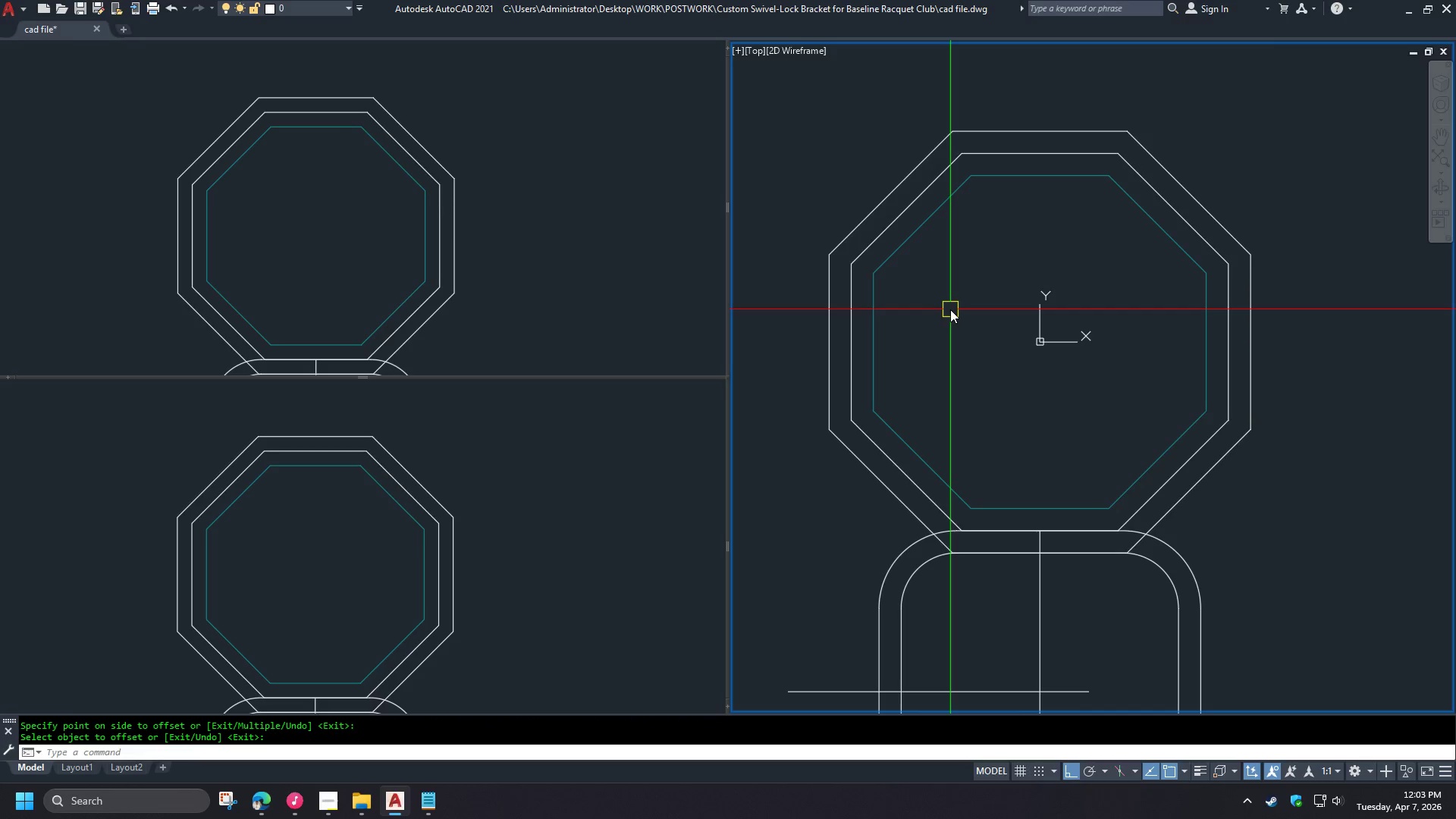 
wait(10.22)
 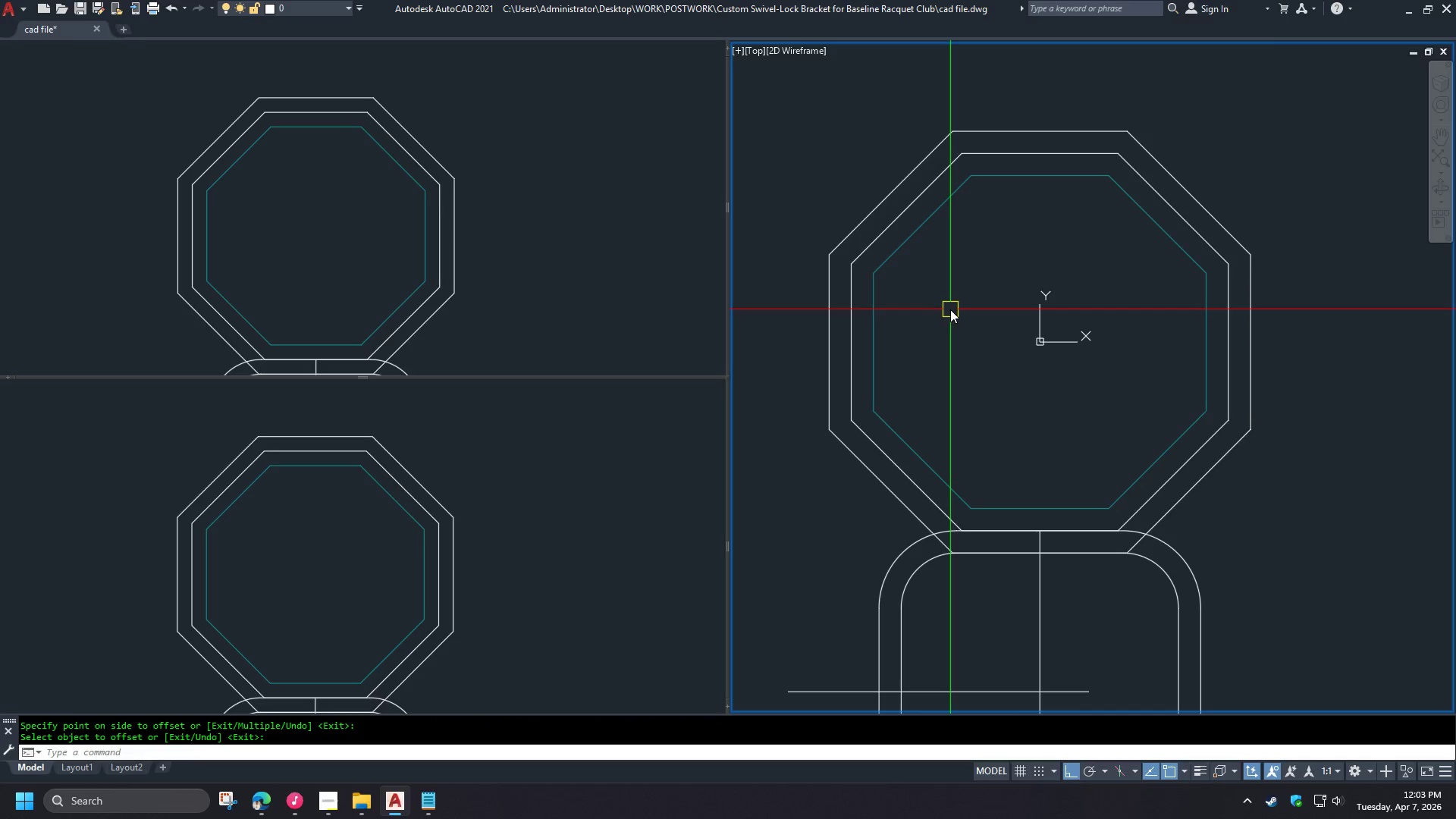 
left_click([862, 466])
 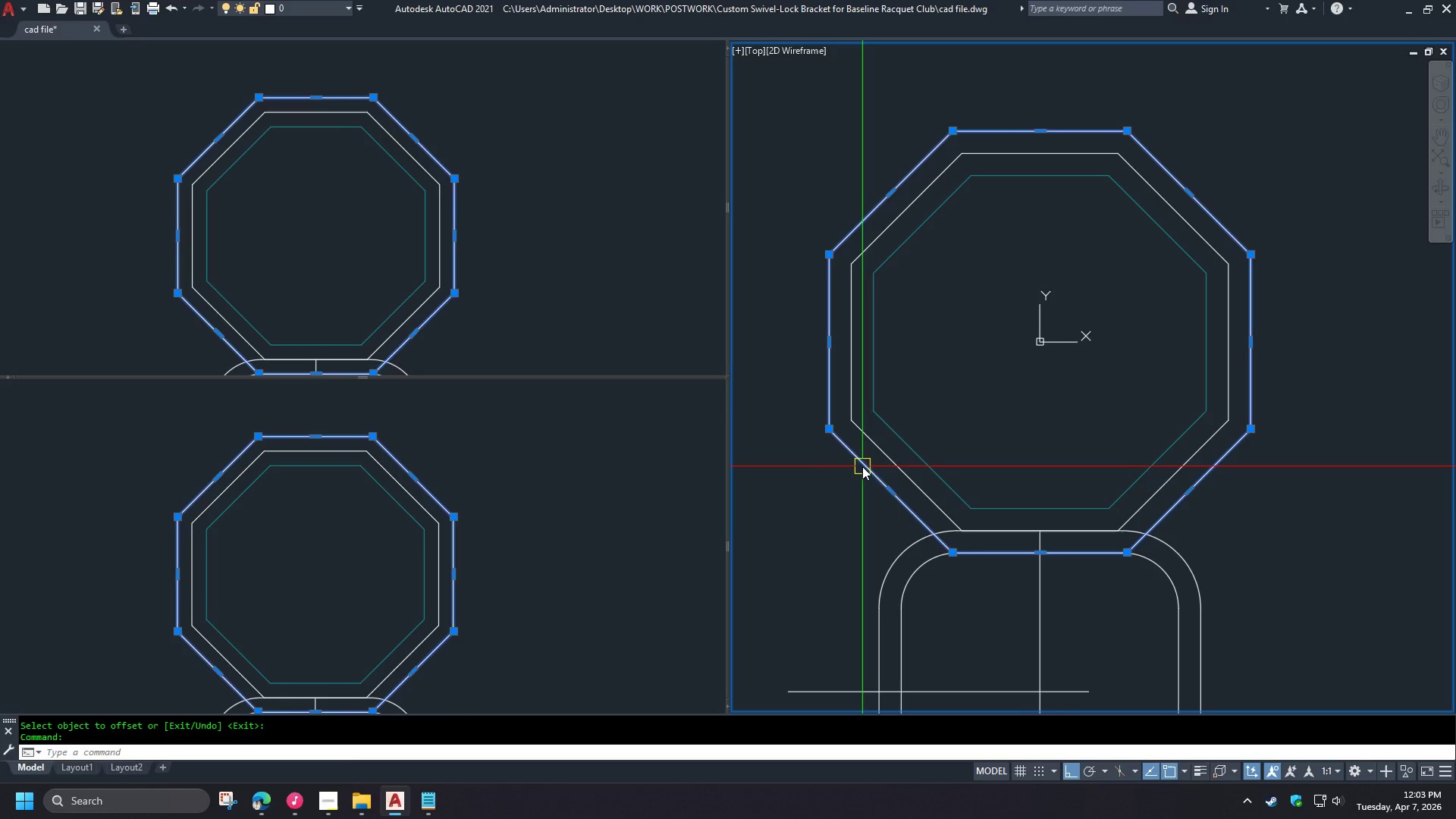 
key(E)
 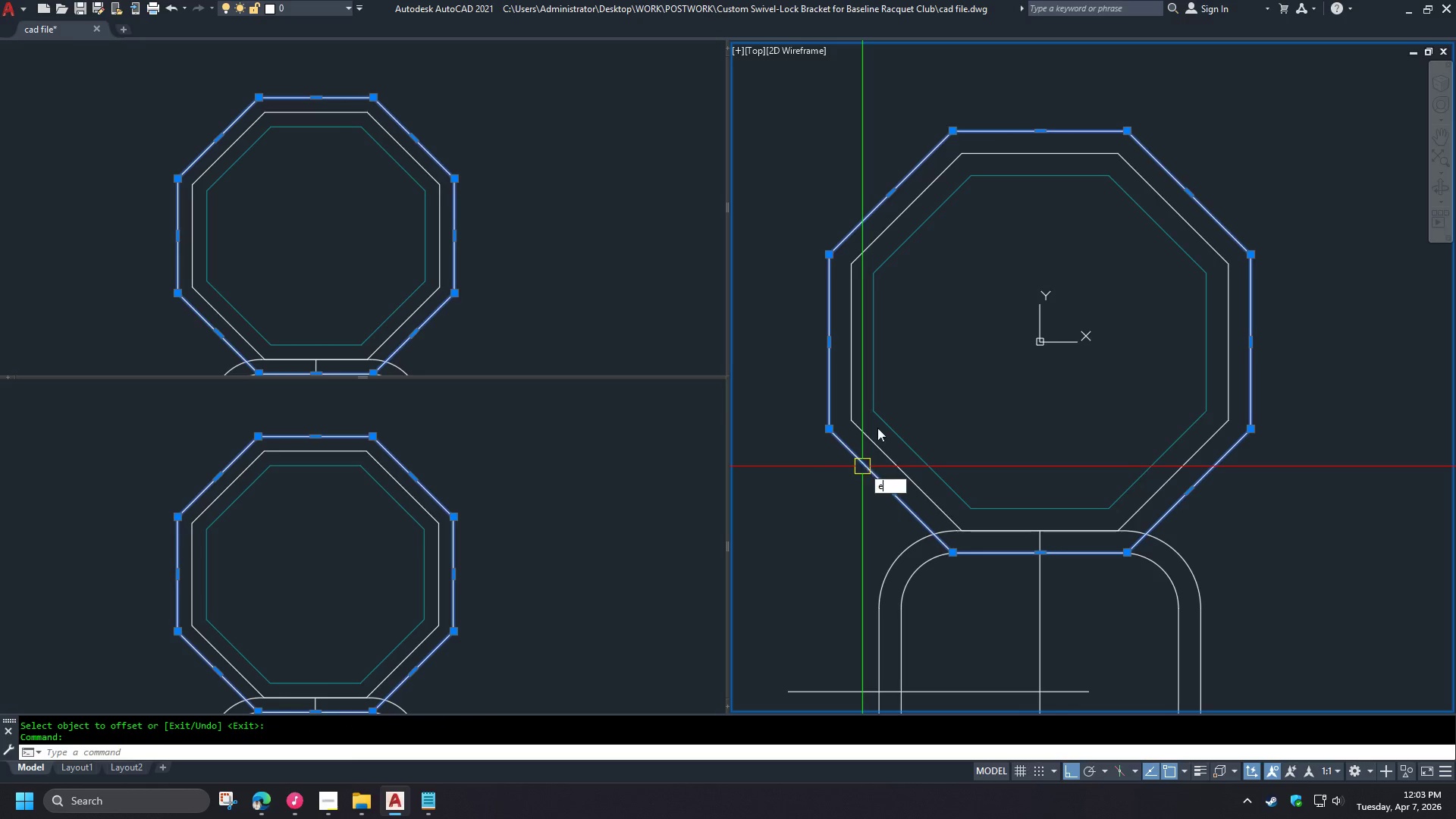 
key(Space)
 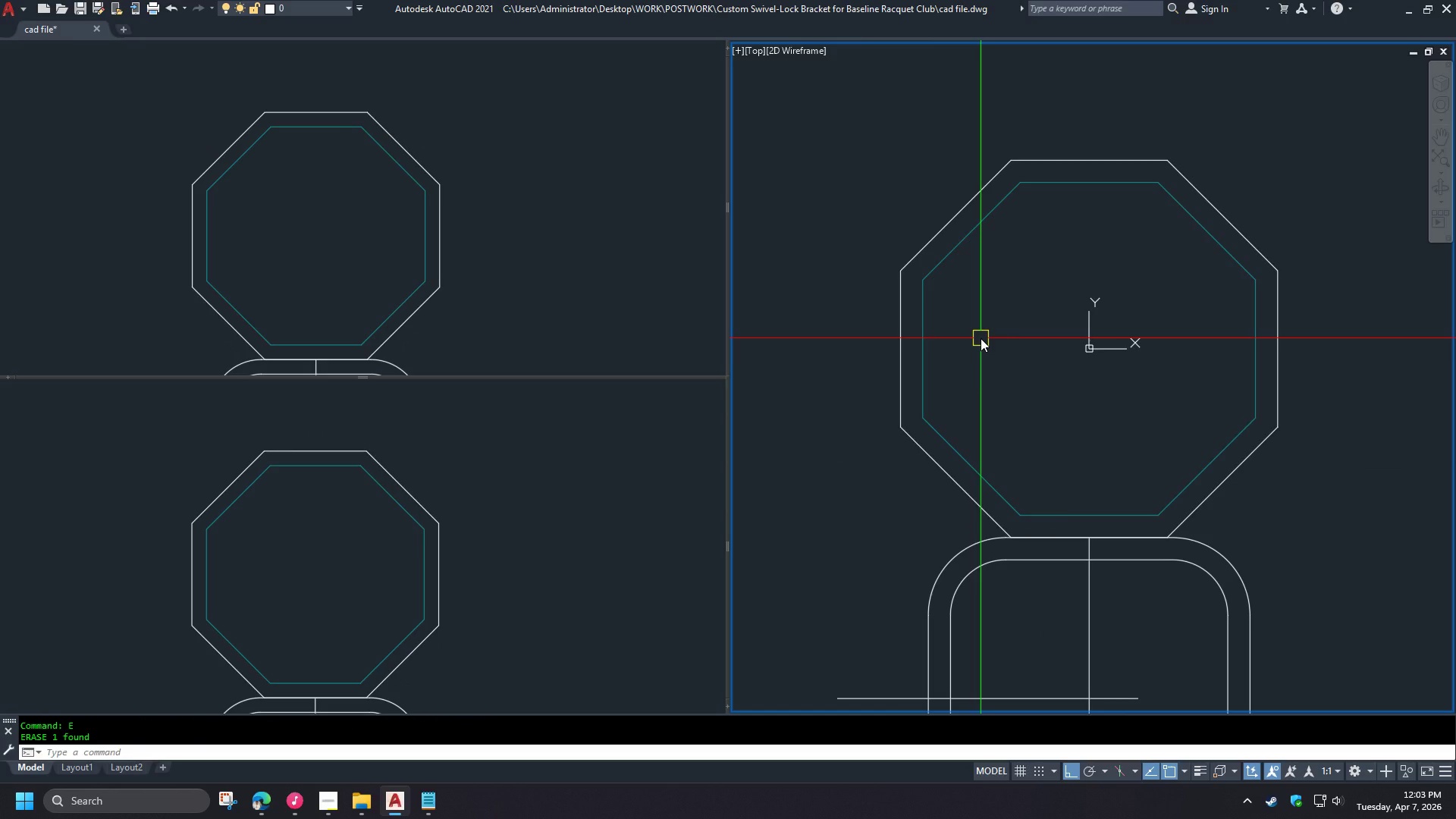 
key(O)
 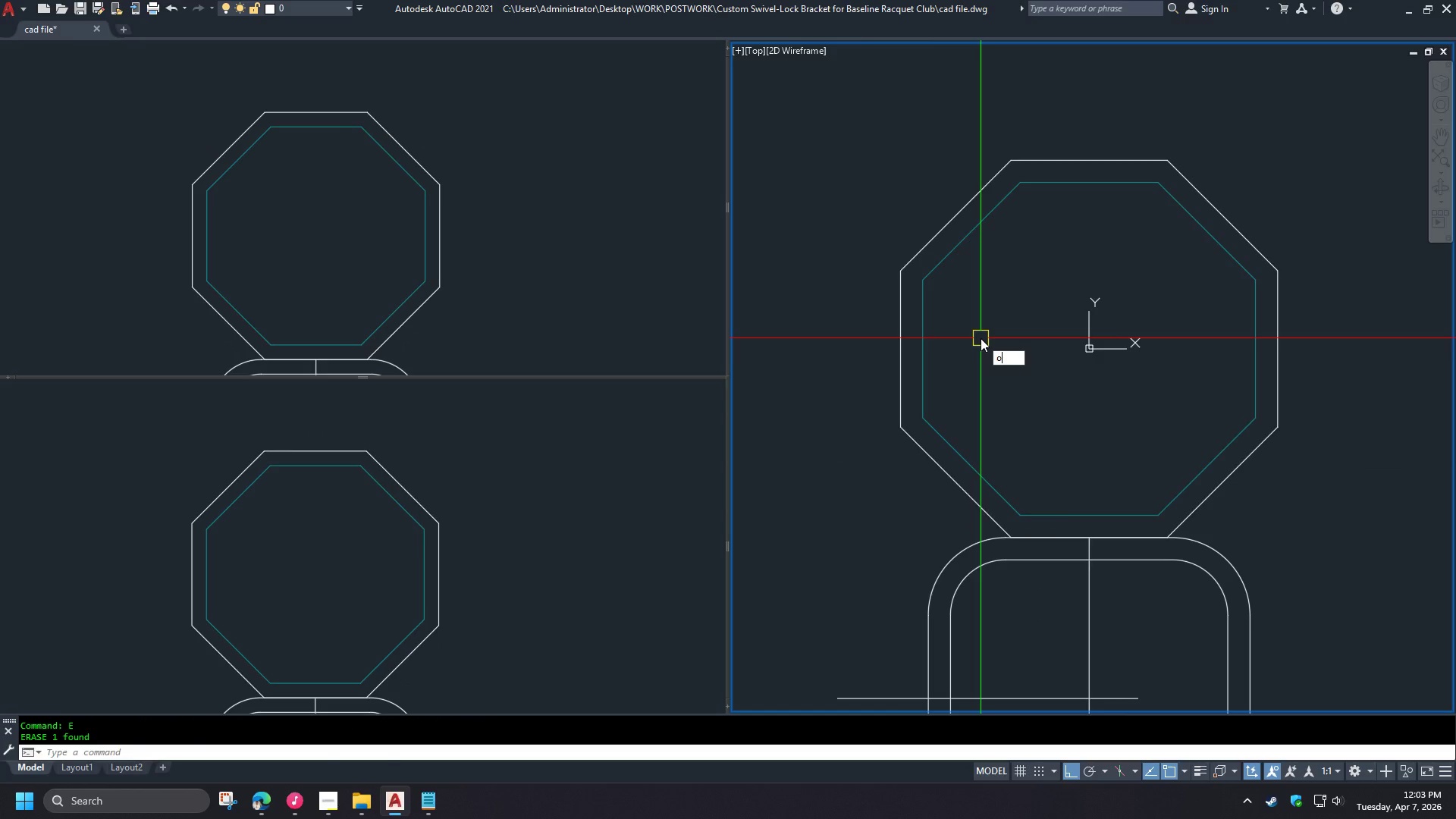 
key(Space)
 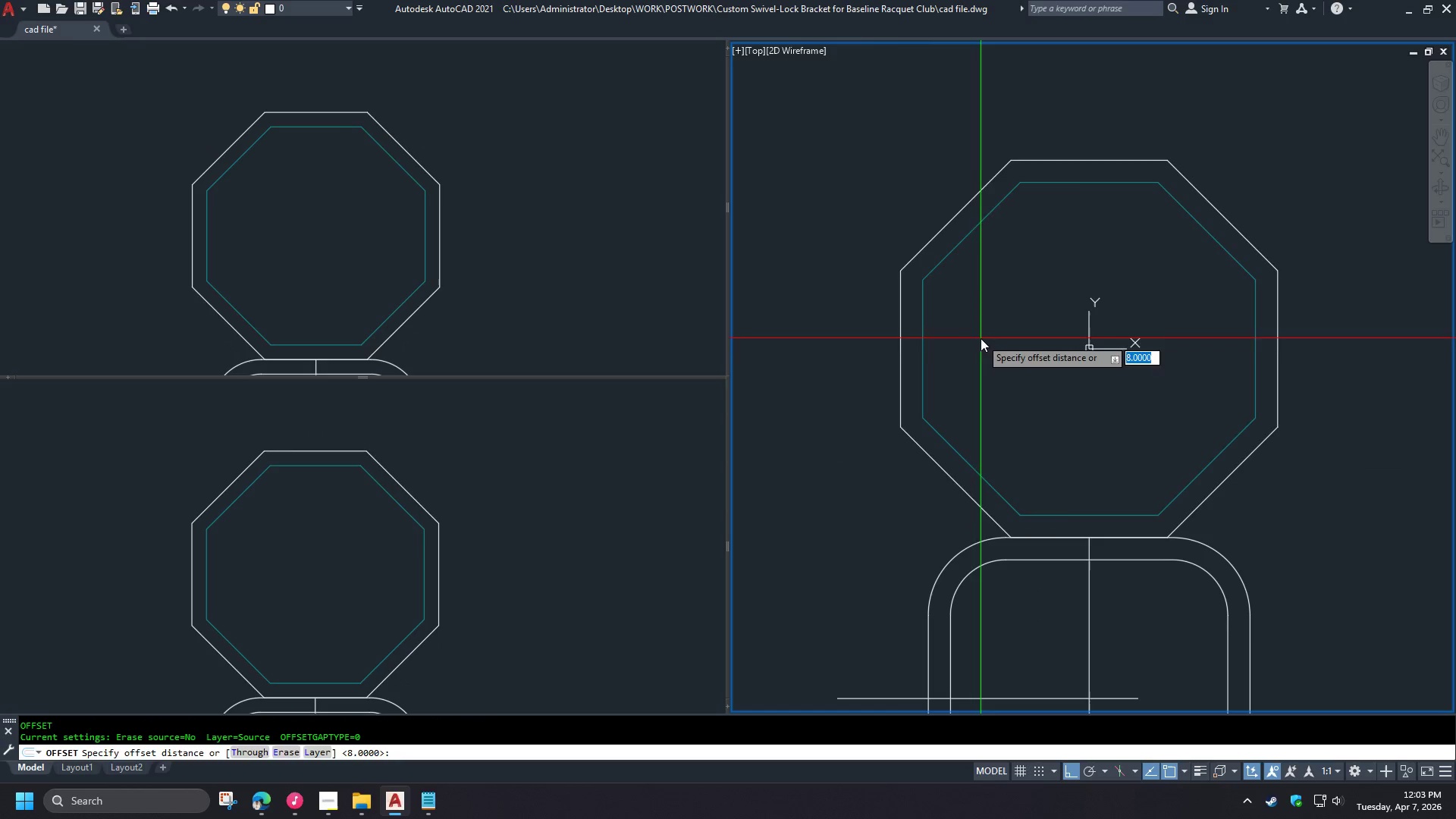 
key(Space)
 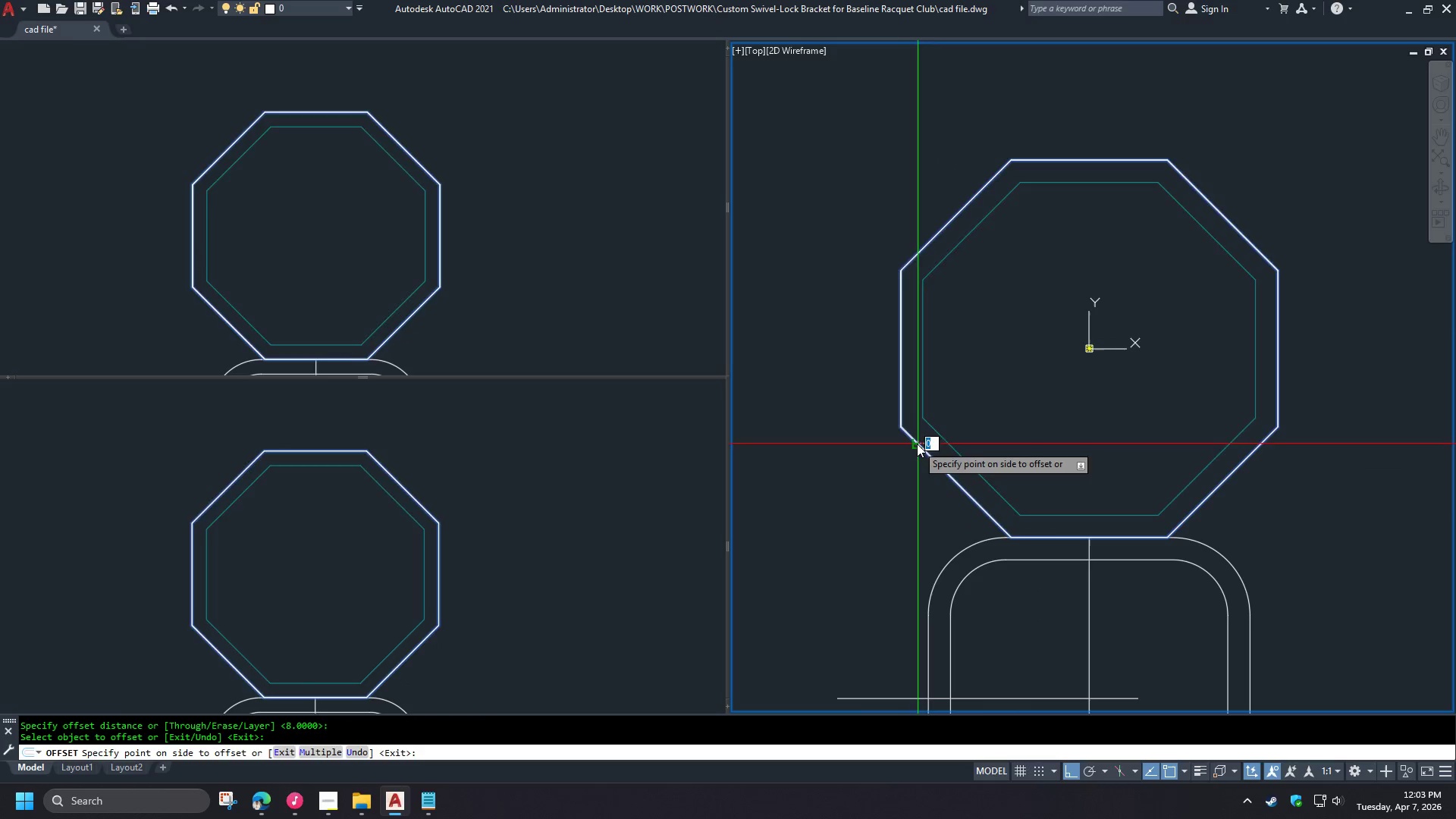 
double_click([977, 391])
 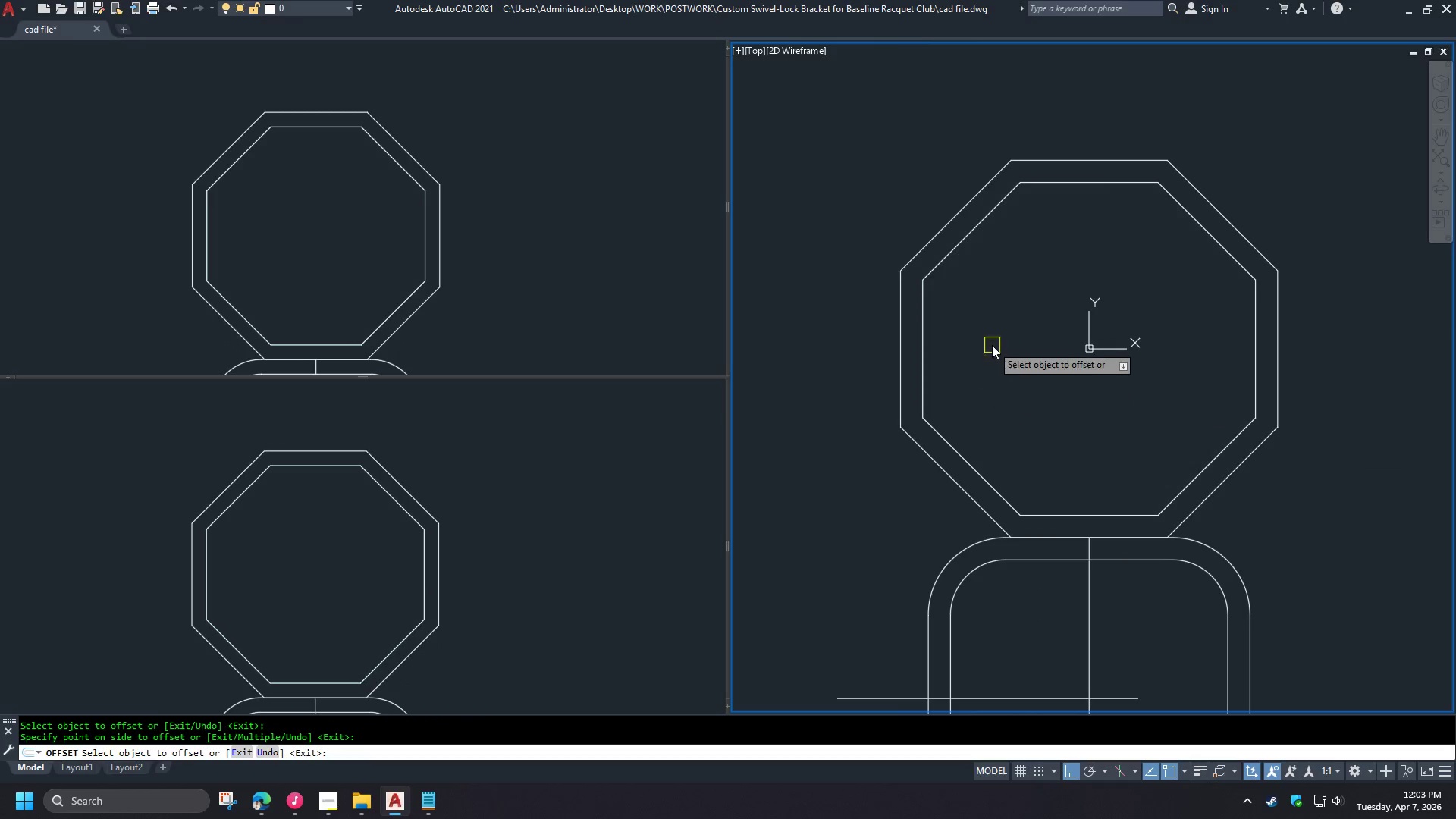 
key(Space)
 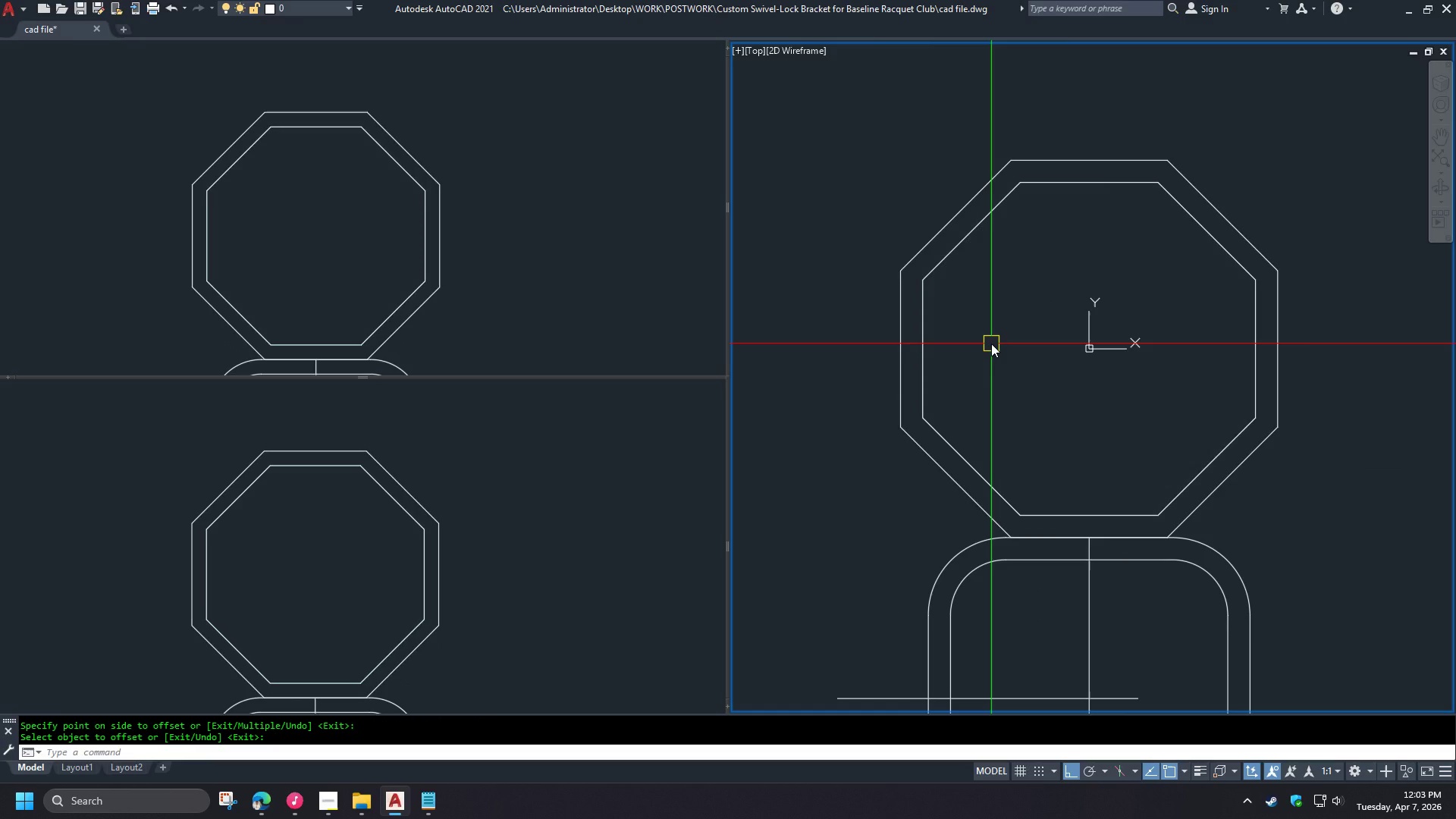 
wait(5.34)
 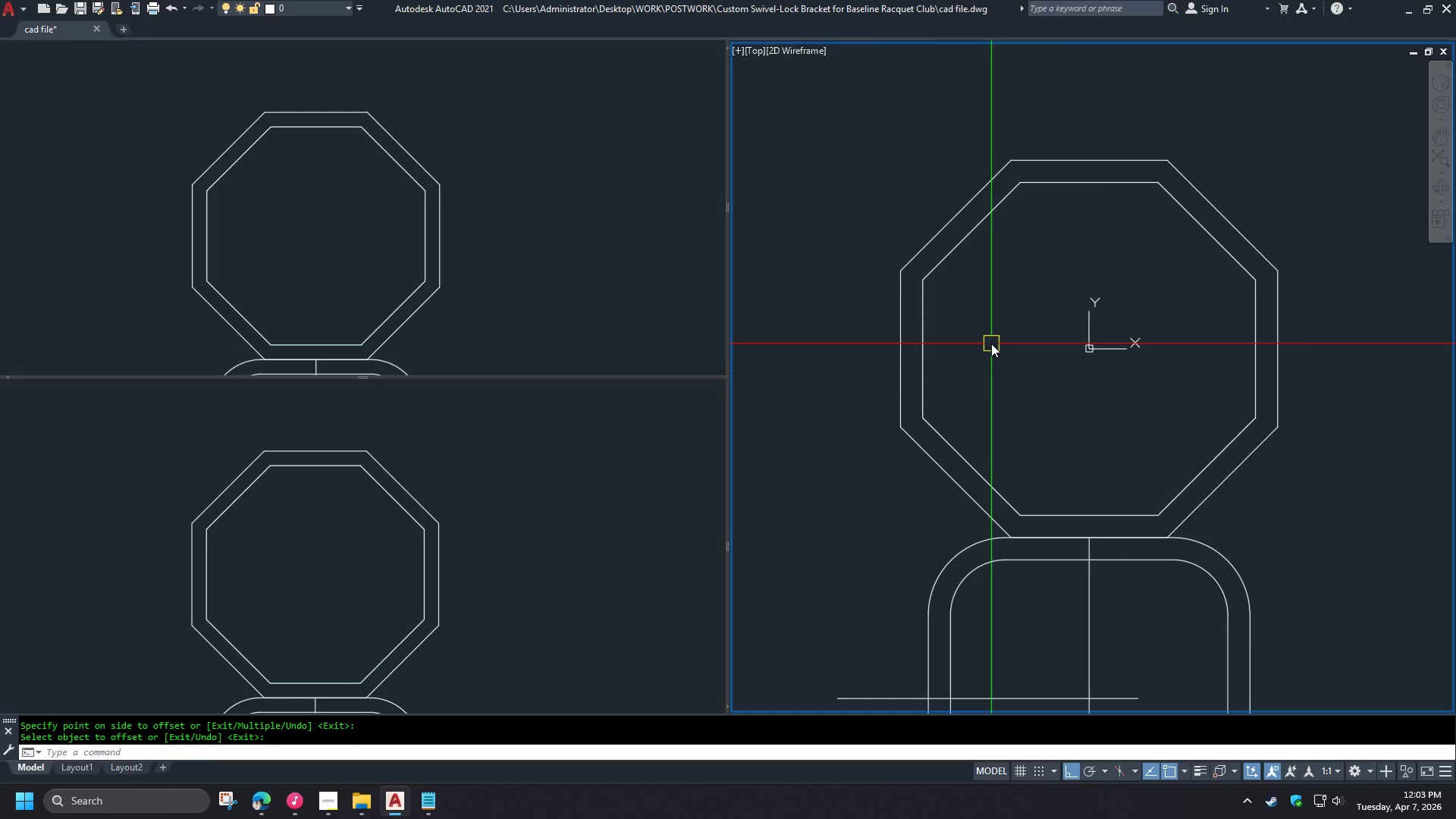 
key(L)
 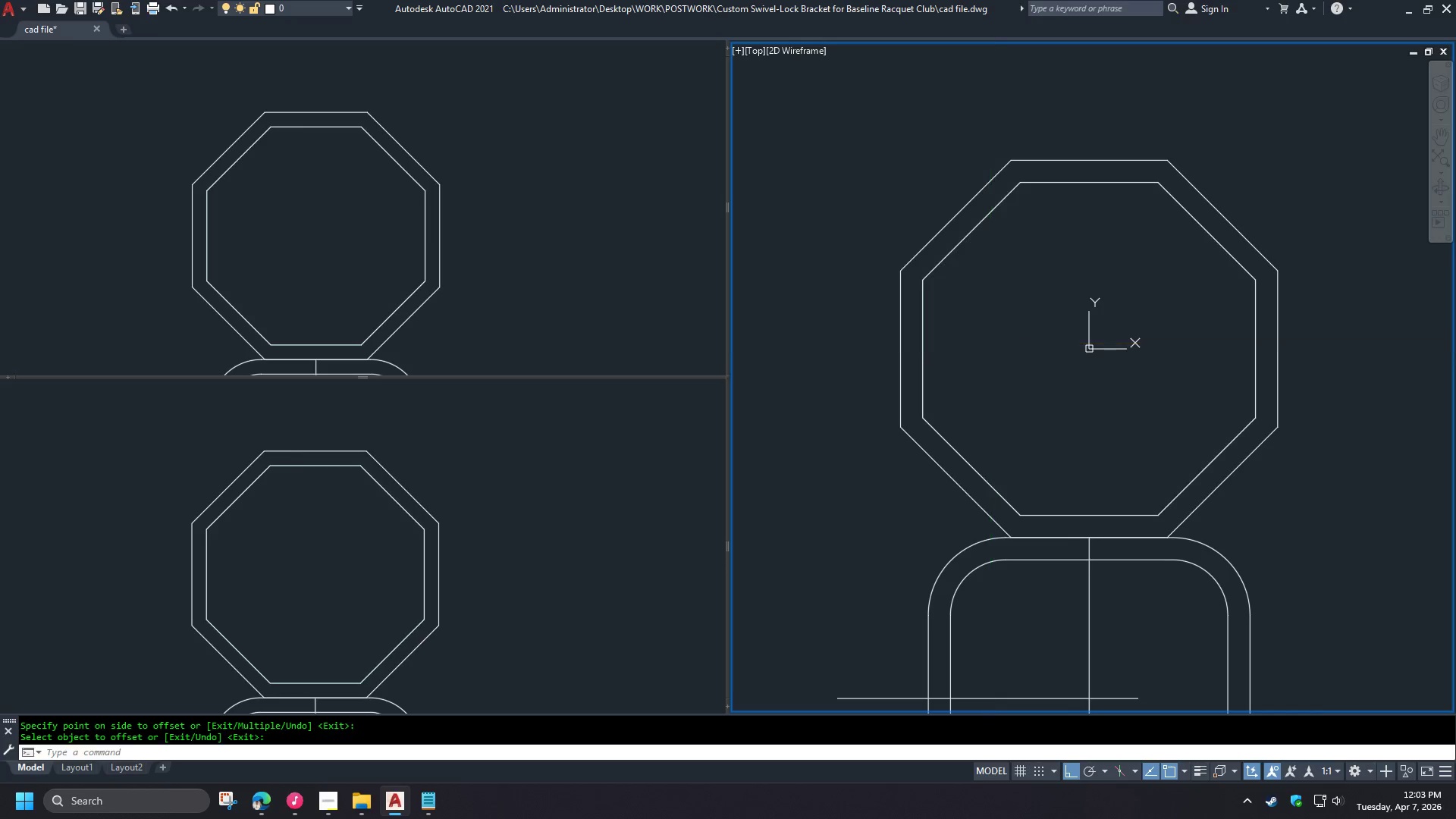 
key(Space)
 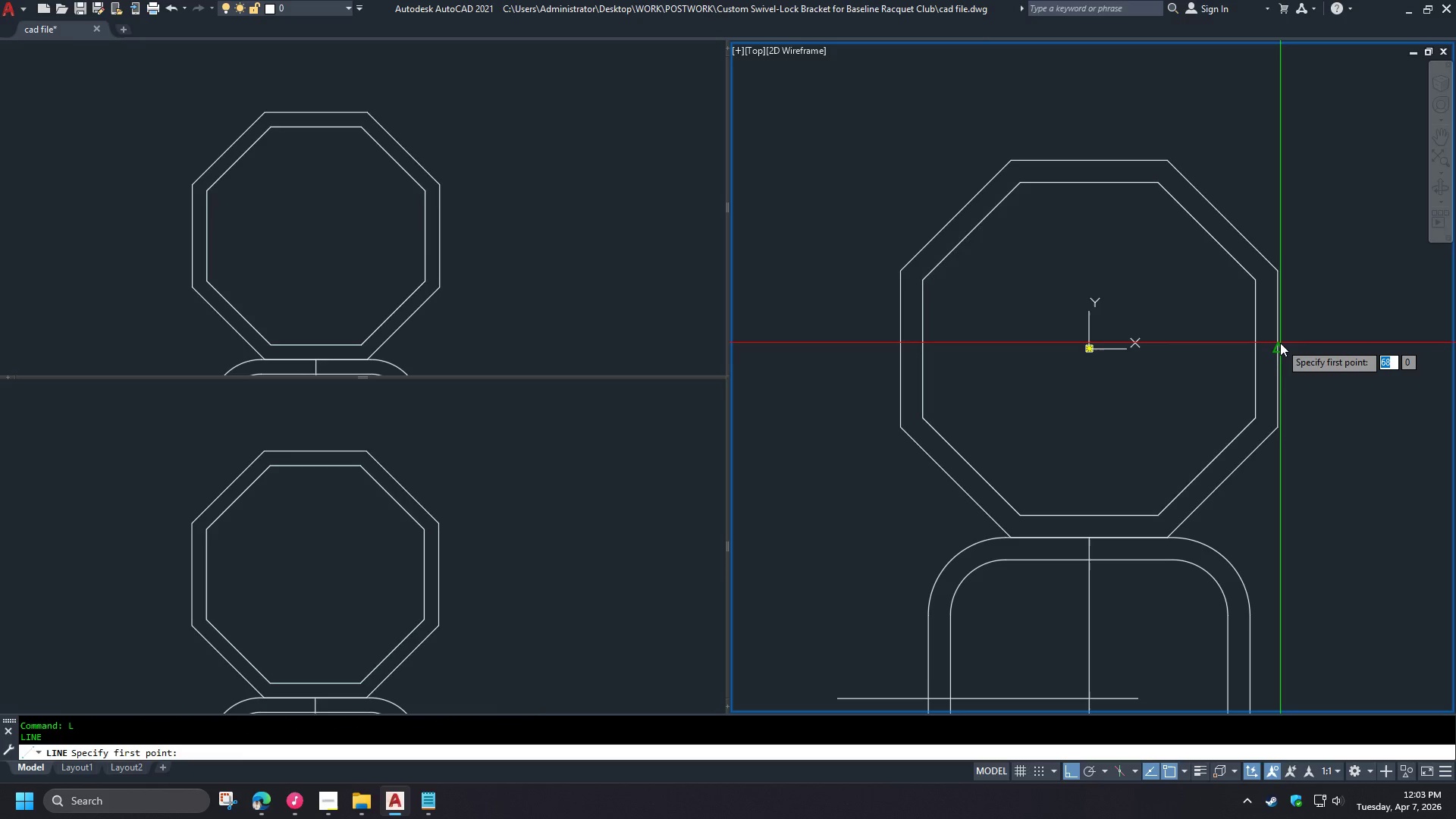 
left_click([1280, 343])
 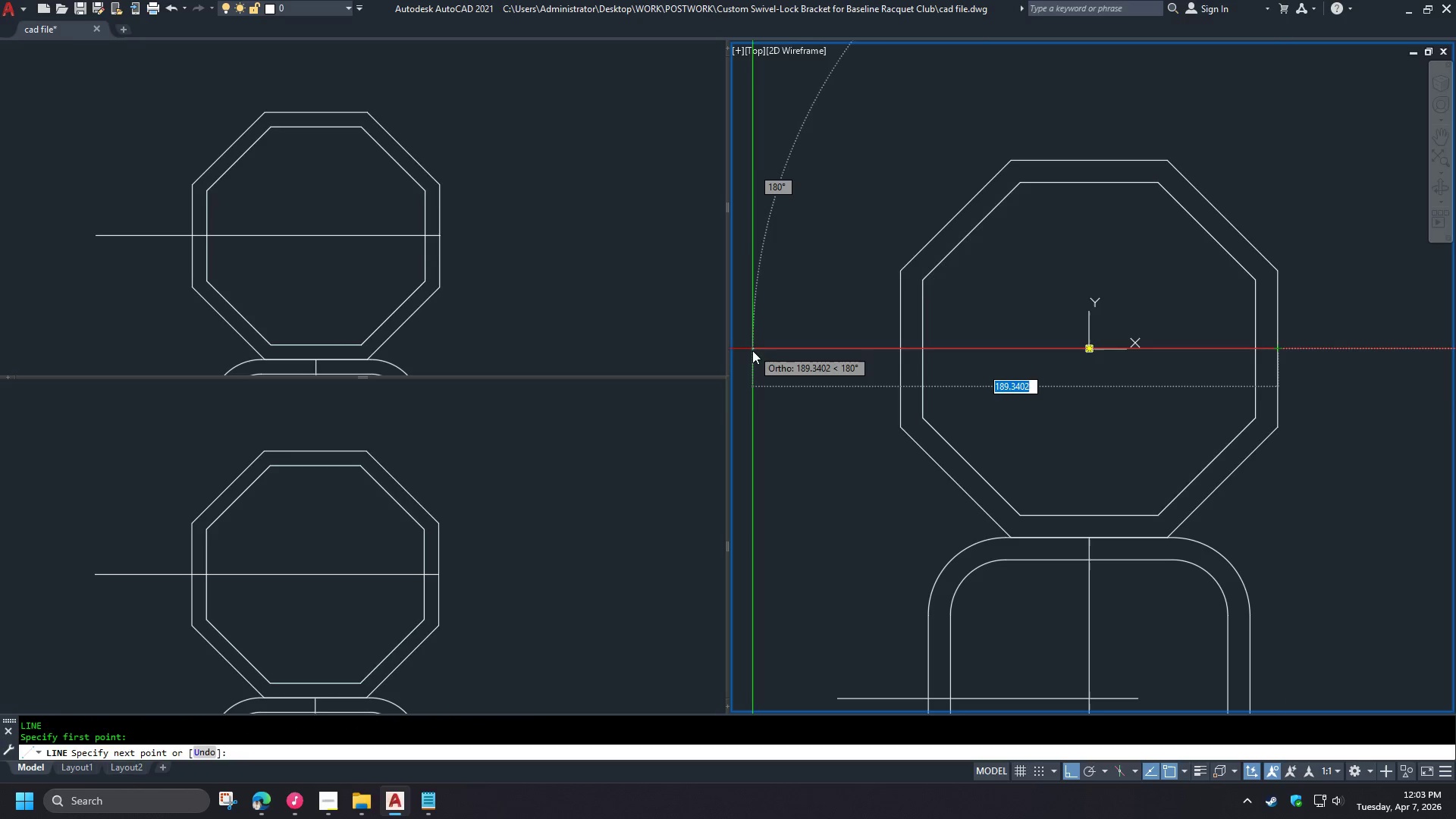 
left_click([759, 355])
 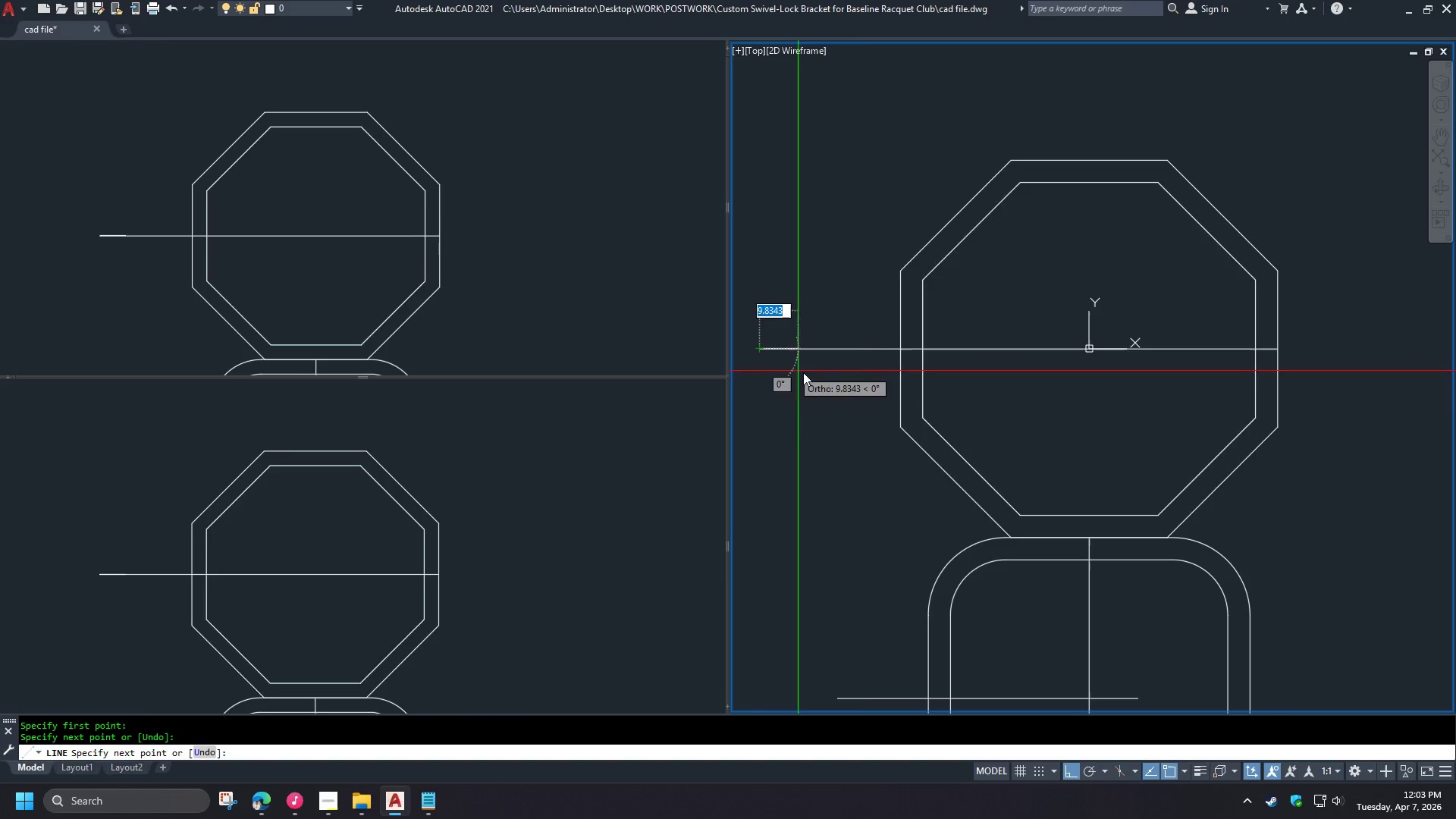 
key(Space)
 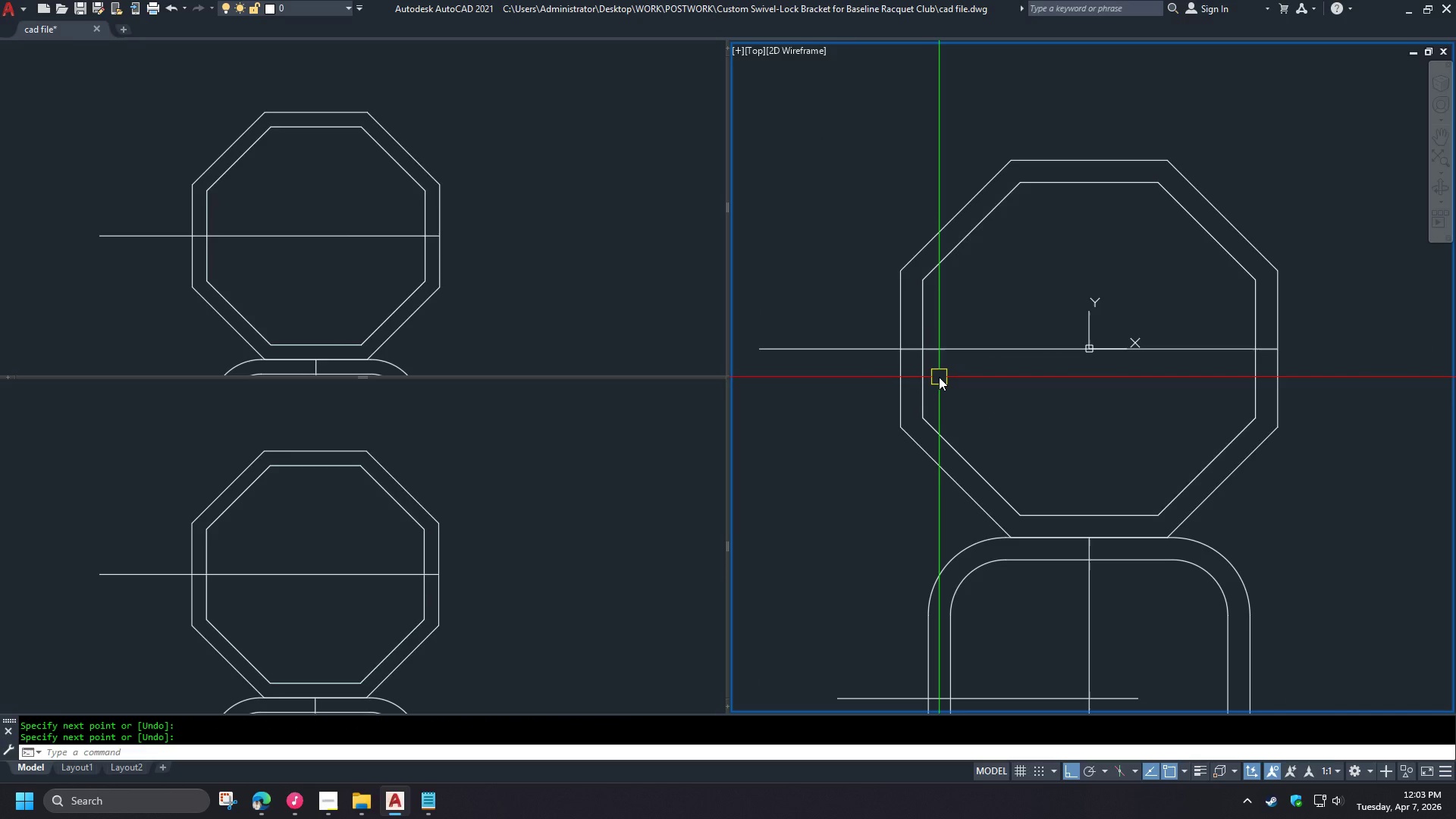 
key(O)
 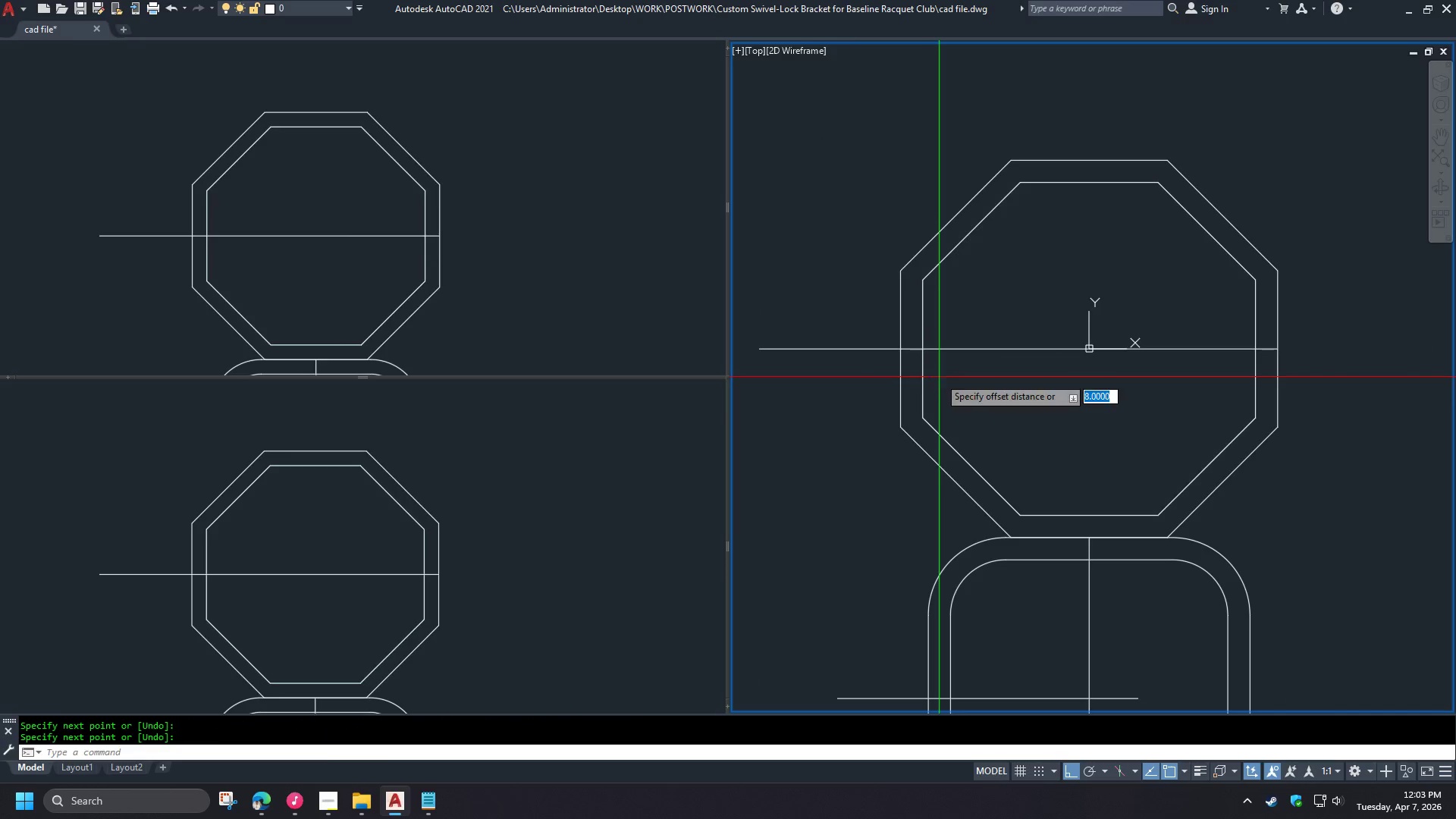 
key(Space)
 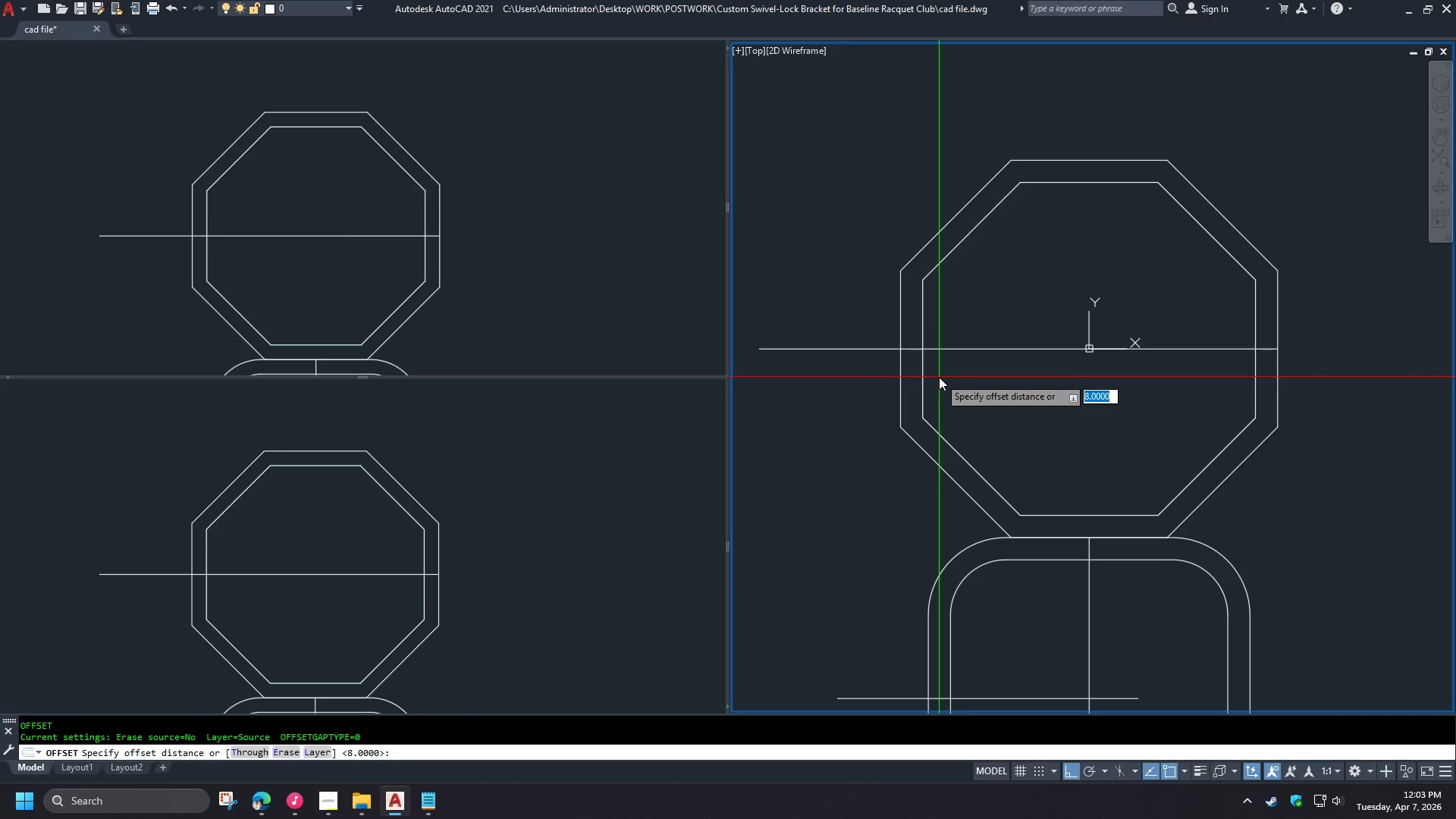 
key(4)
 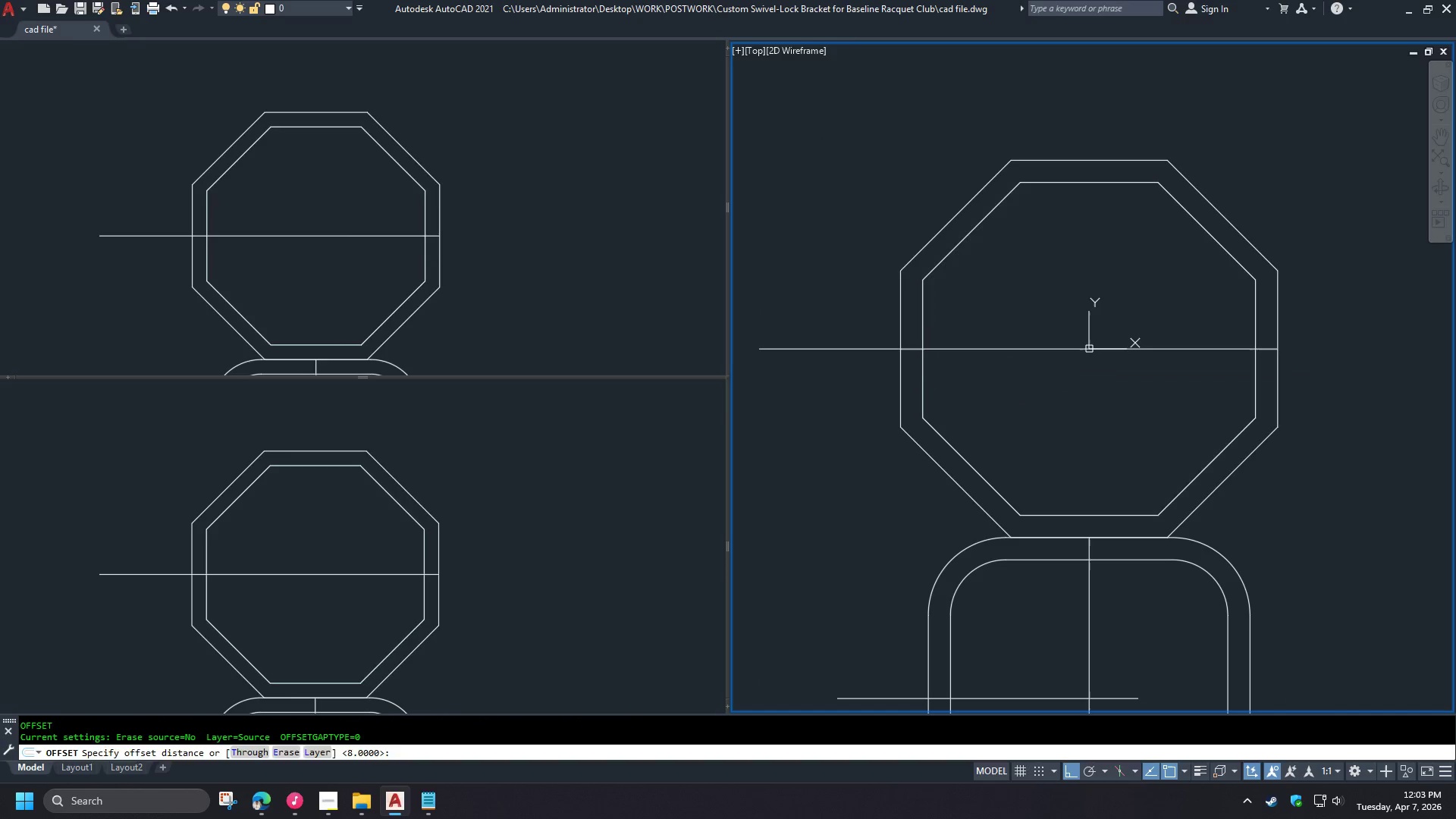 
key(Space)
 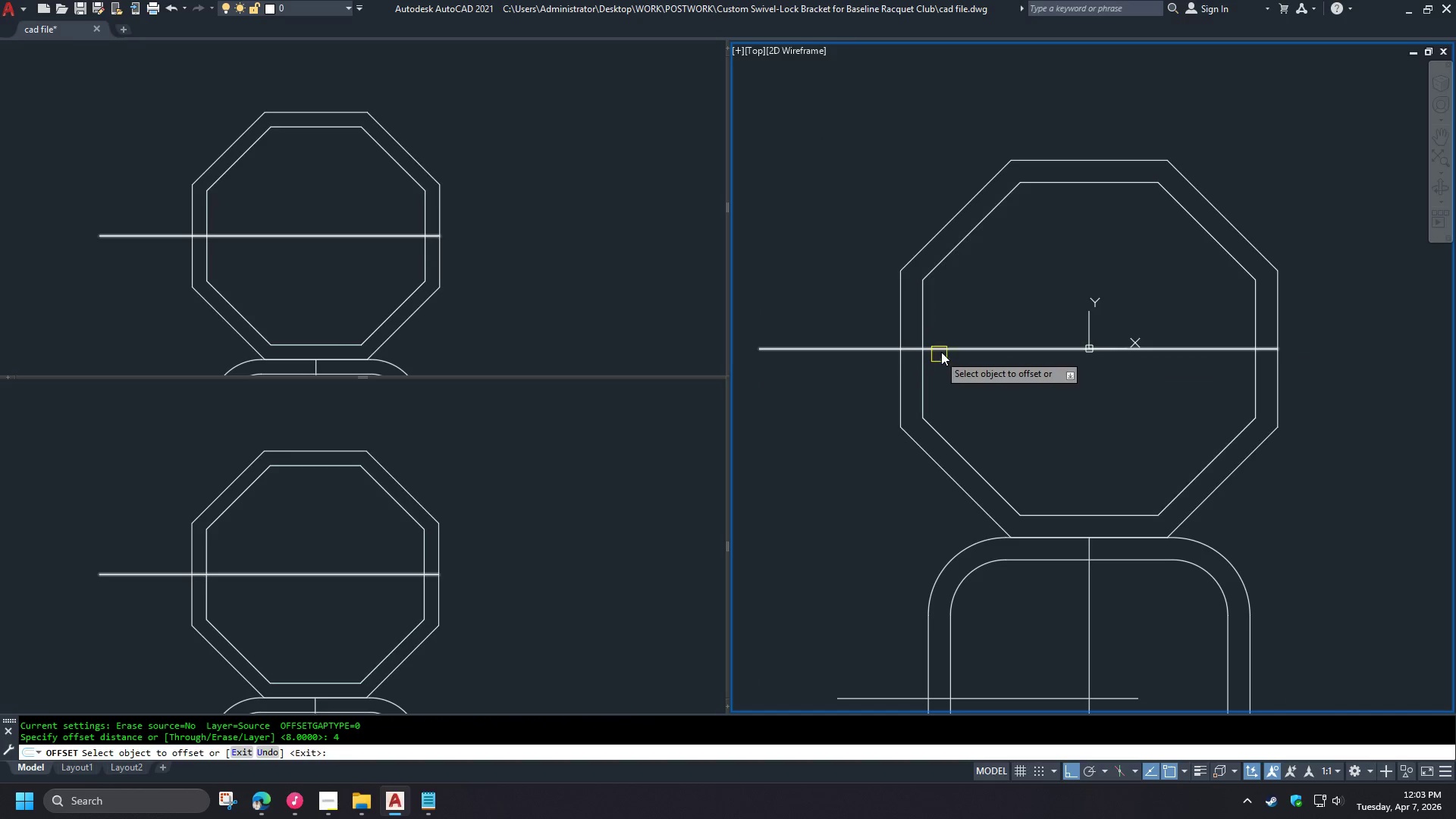 
left_click_drag(start_coordinate=[943, 348], to_coordinate=[943, 344])
 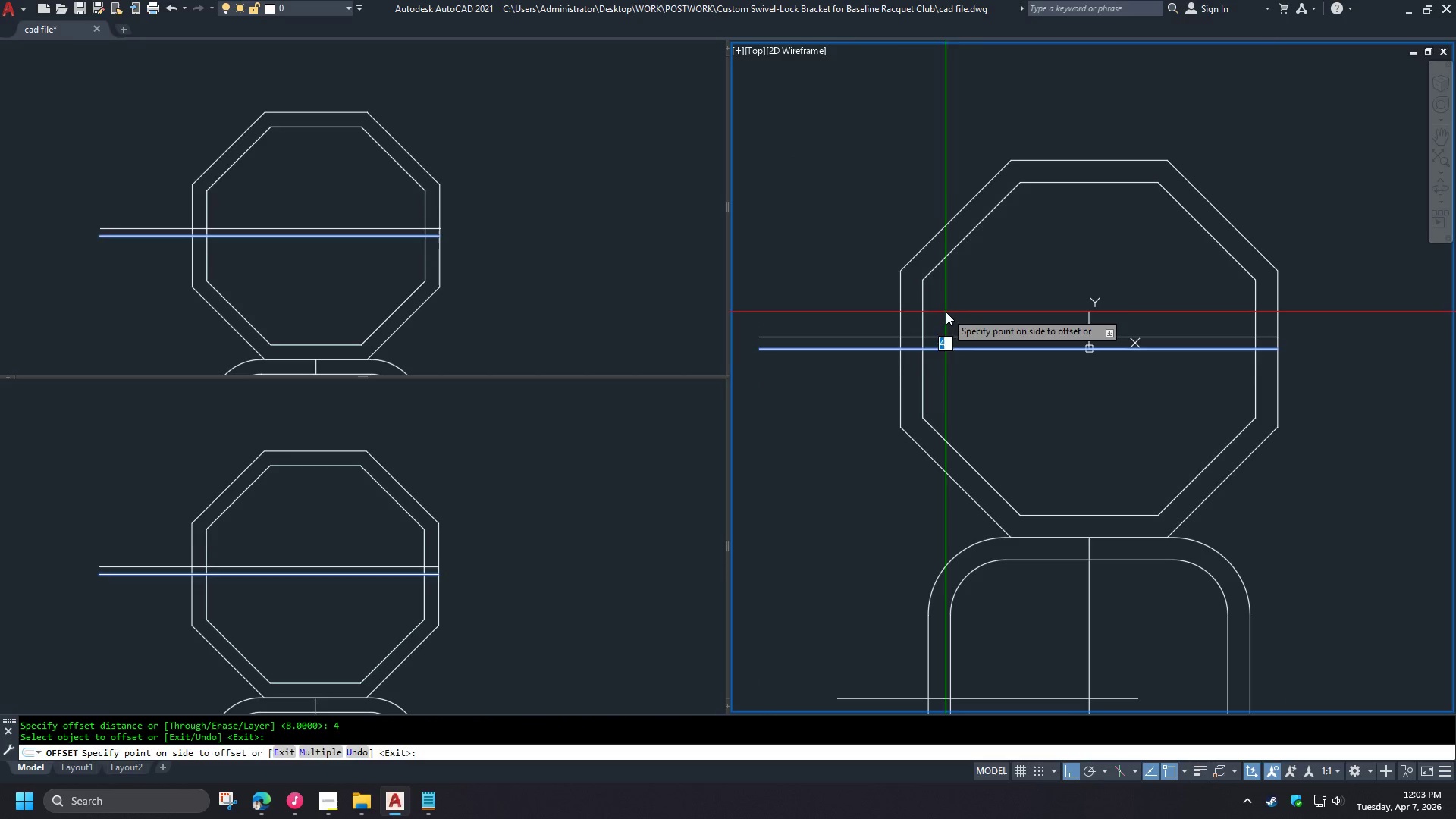 
double_click([946, 312])
 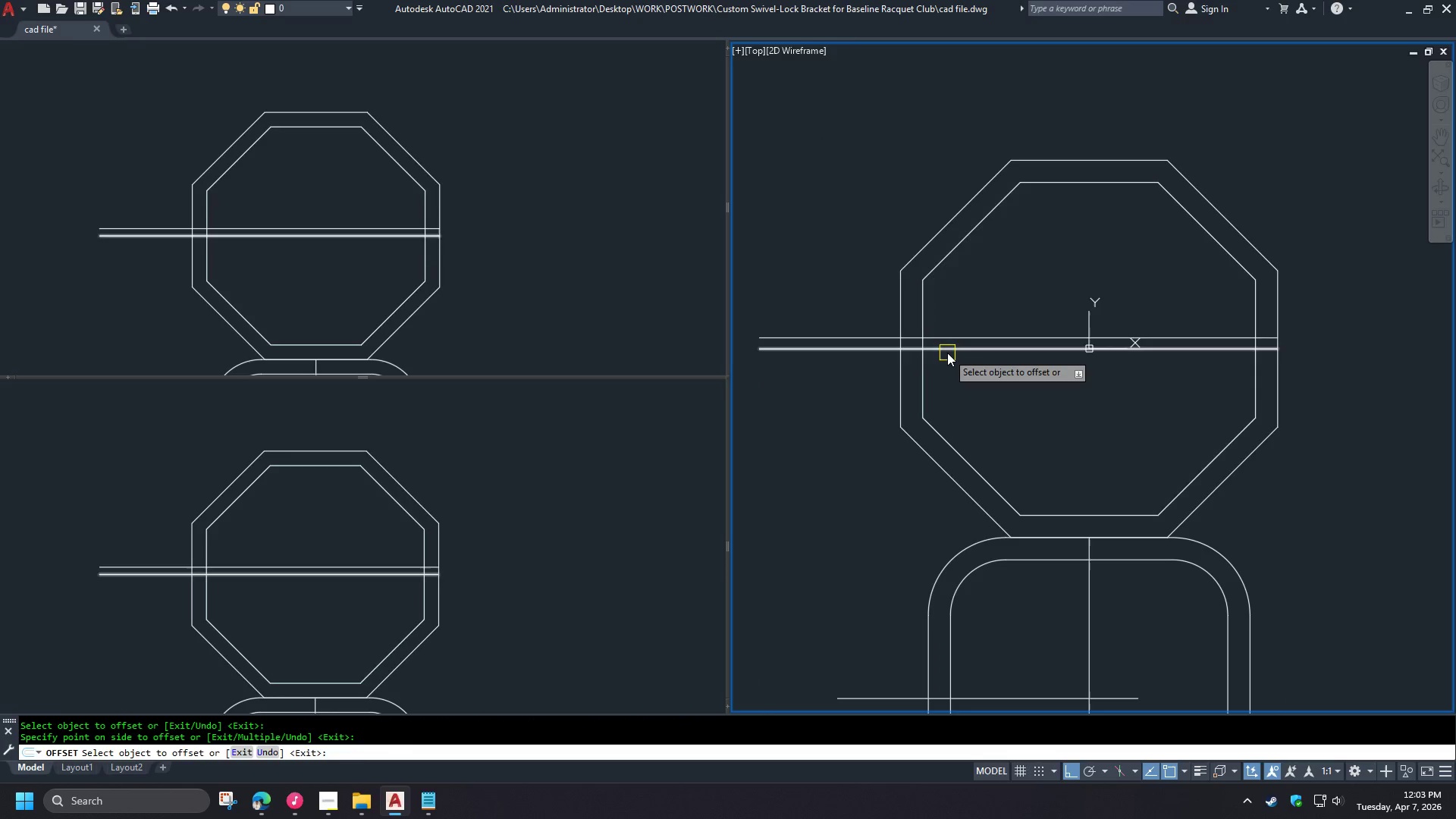 
triple_click([947, 353])
 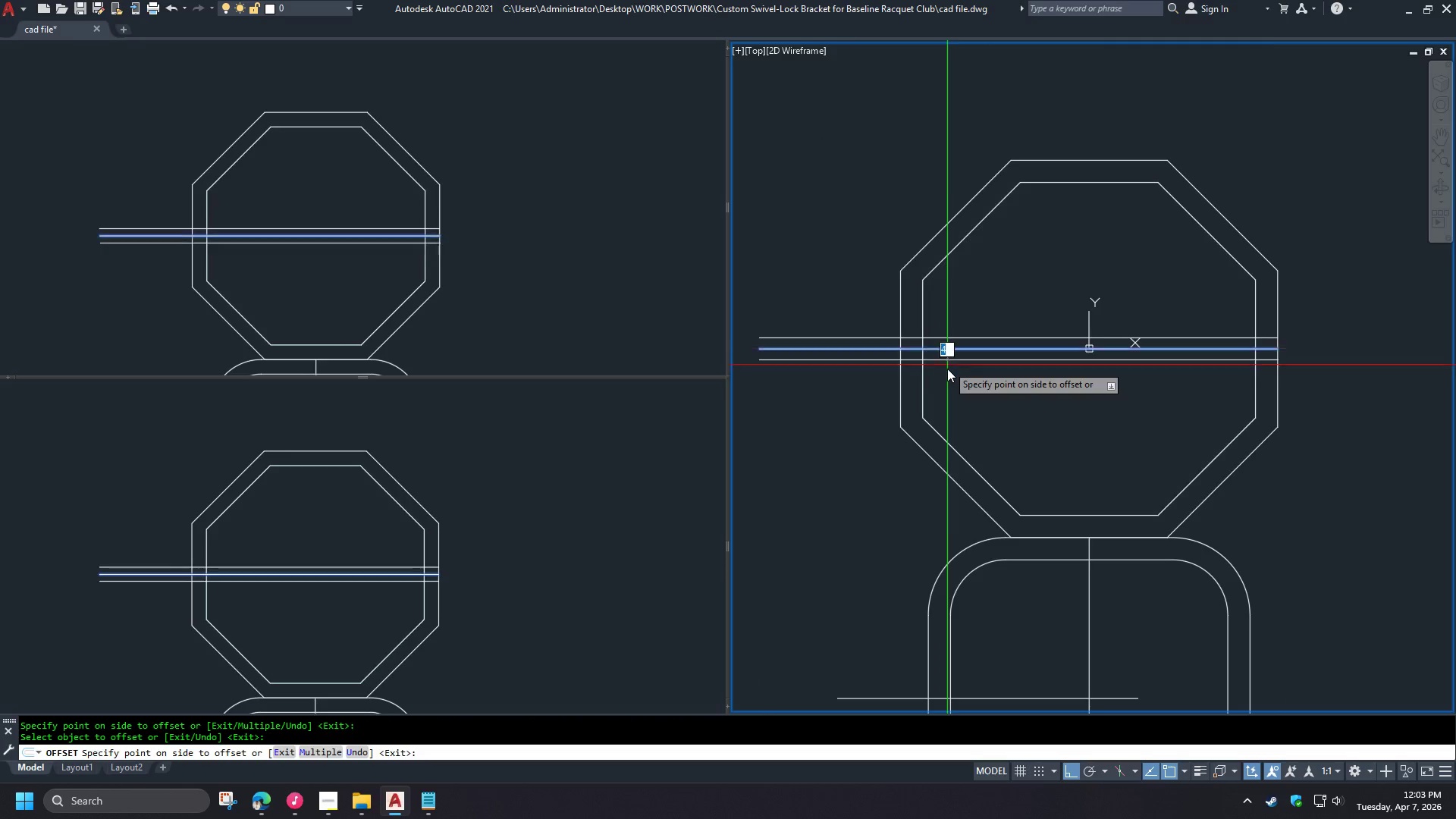 
triple_click([948, 378])
 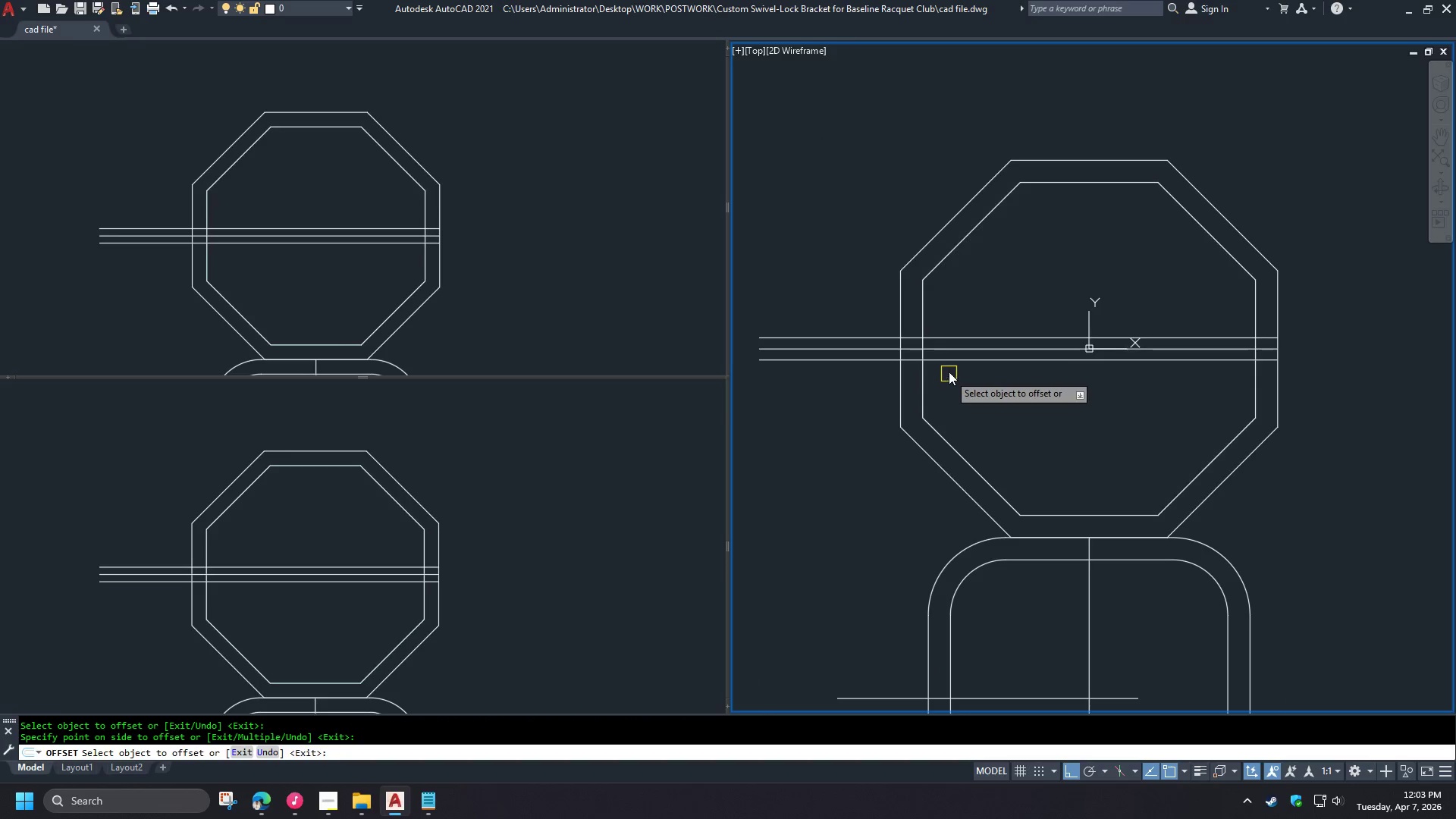 
key(Space)
 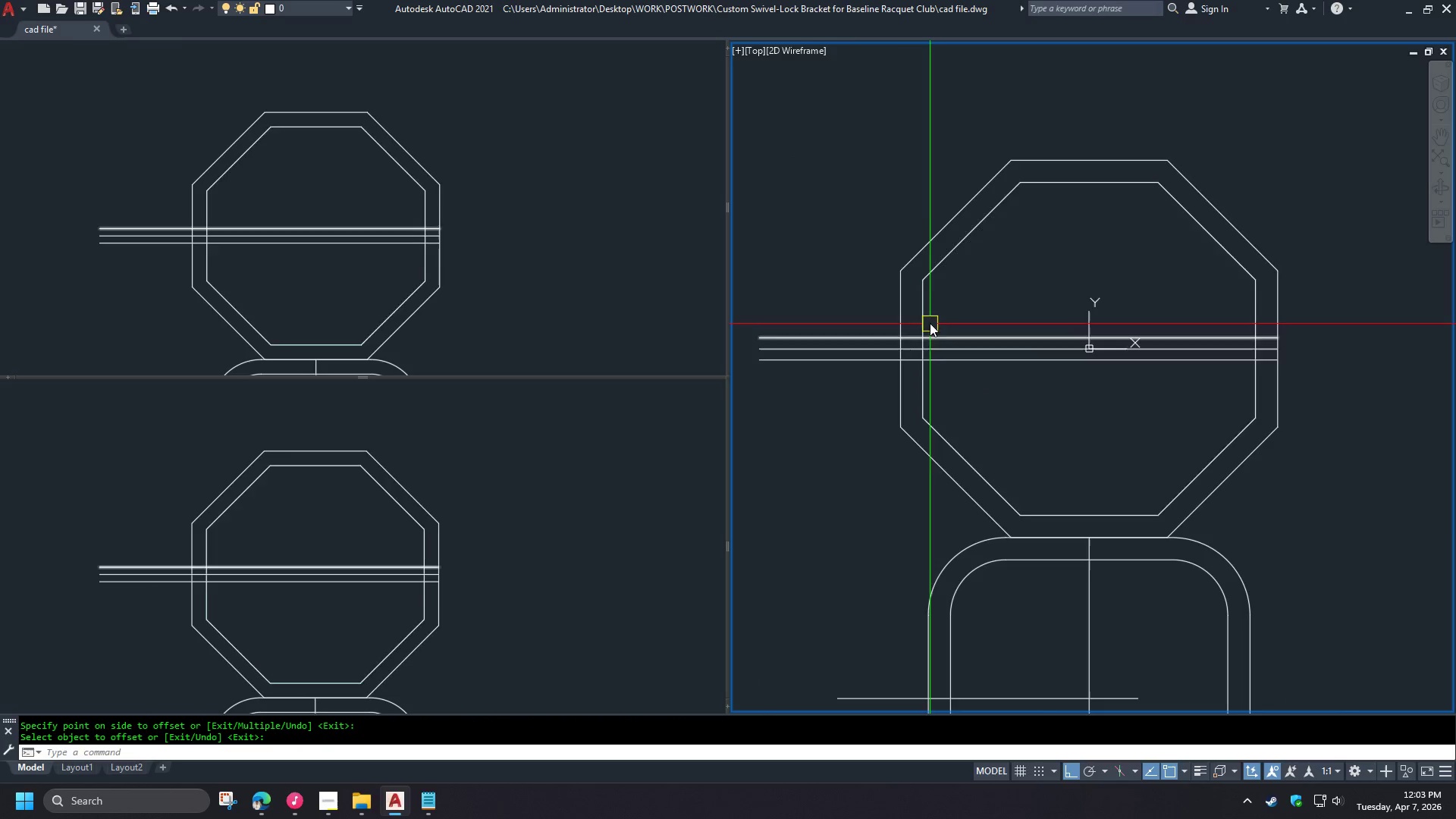 
scroll: coordinate [929, 319], scroll_direction: up, amount: 2.0
 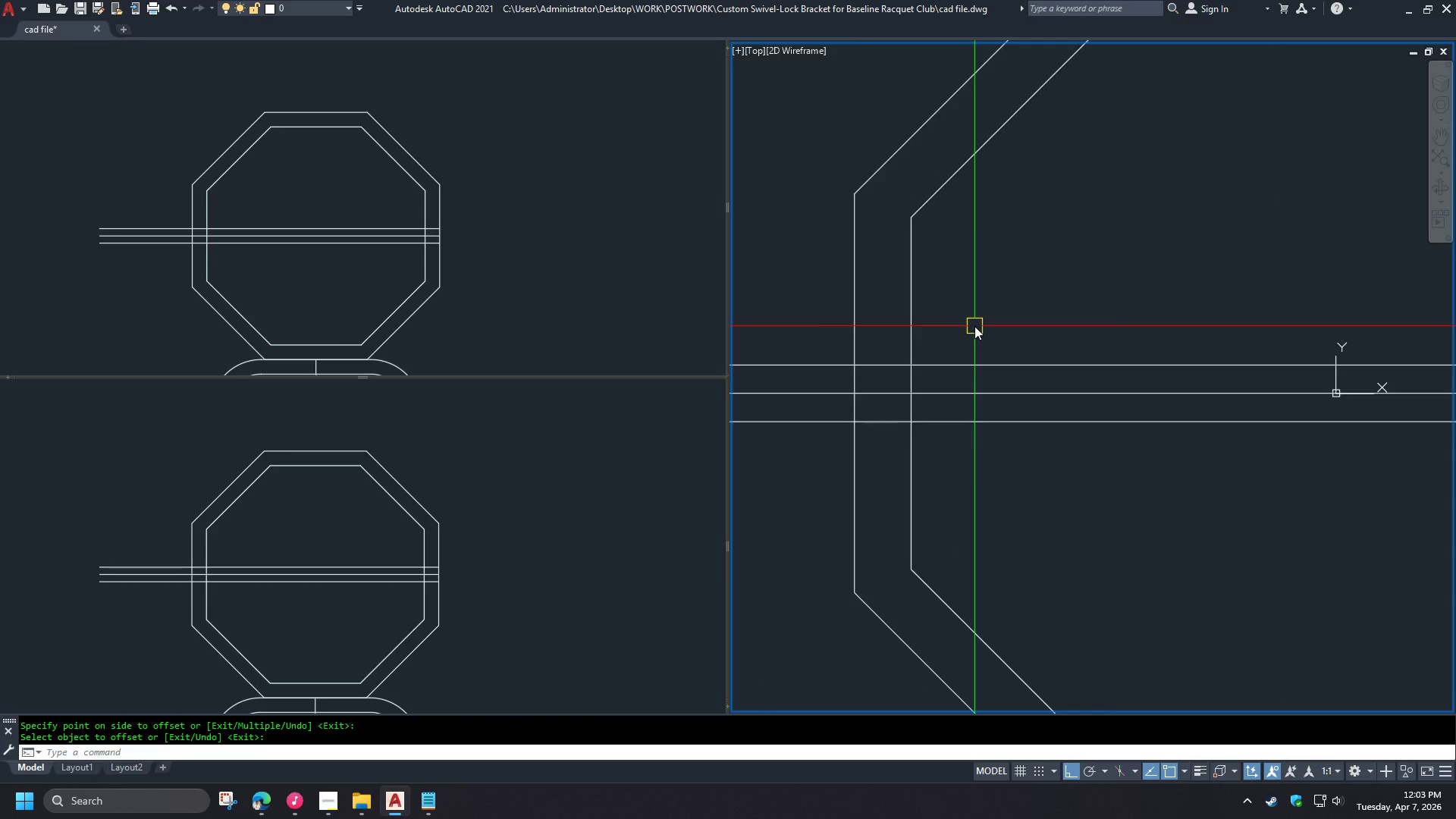 
scroll: coordinate [974, 326], scroll_direction: down, amount: 2.0
 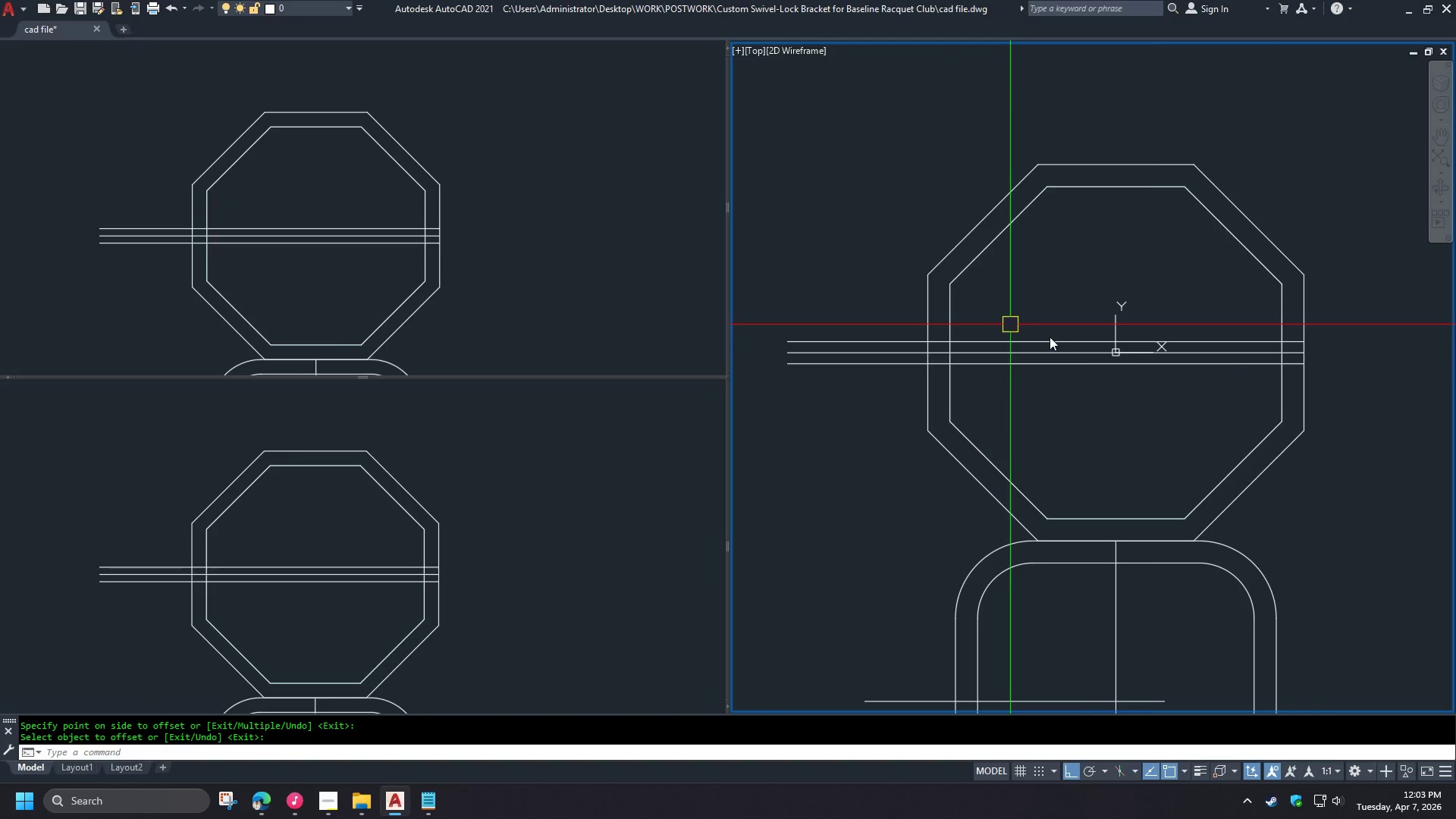 
key(S)
 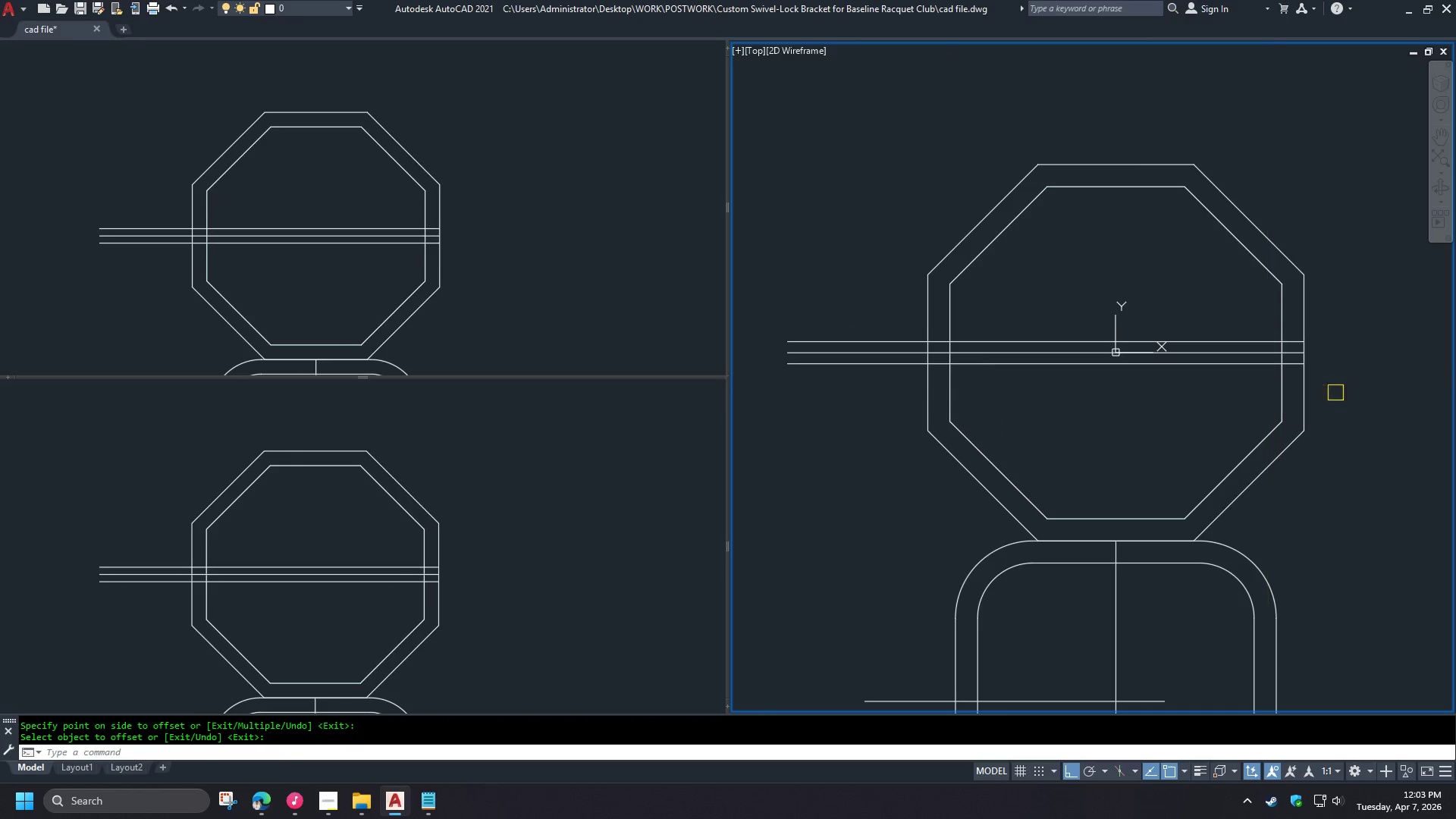 
key(Space)
 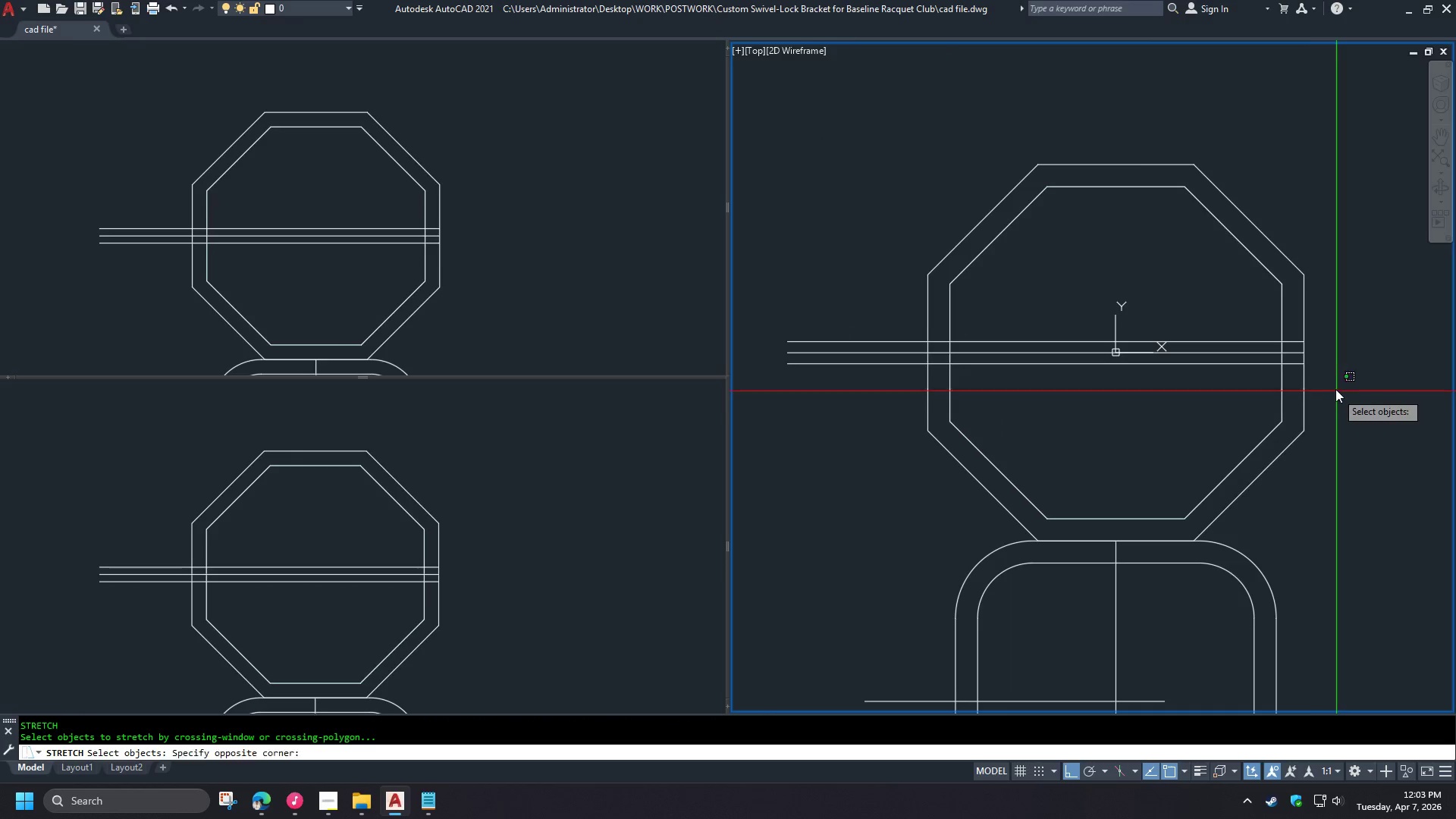 
left_click_drag(start_coordinate=[1336, 392], to_coordinate=[1335, 387])
 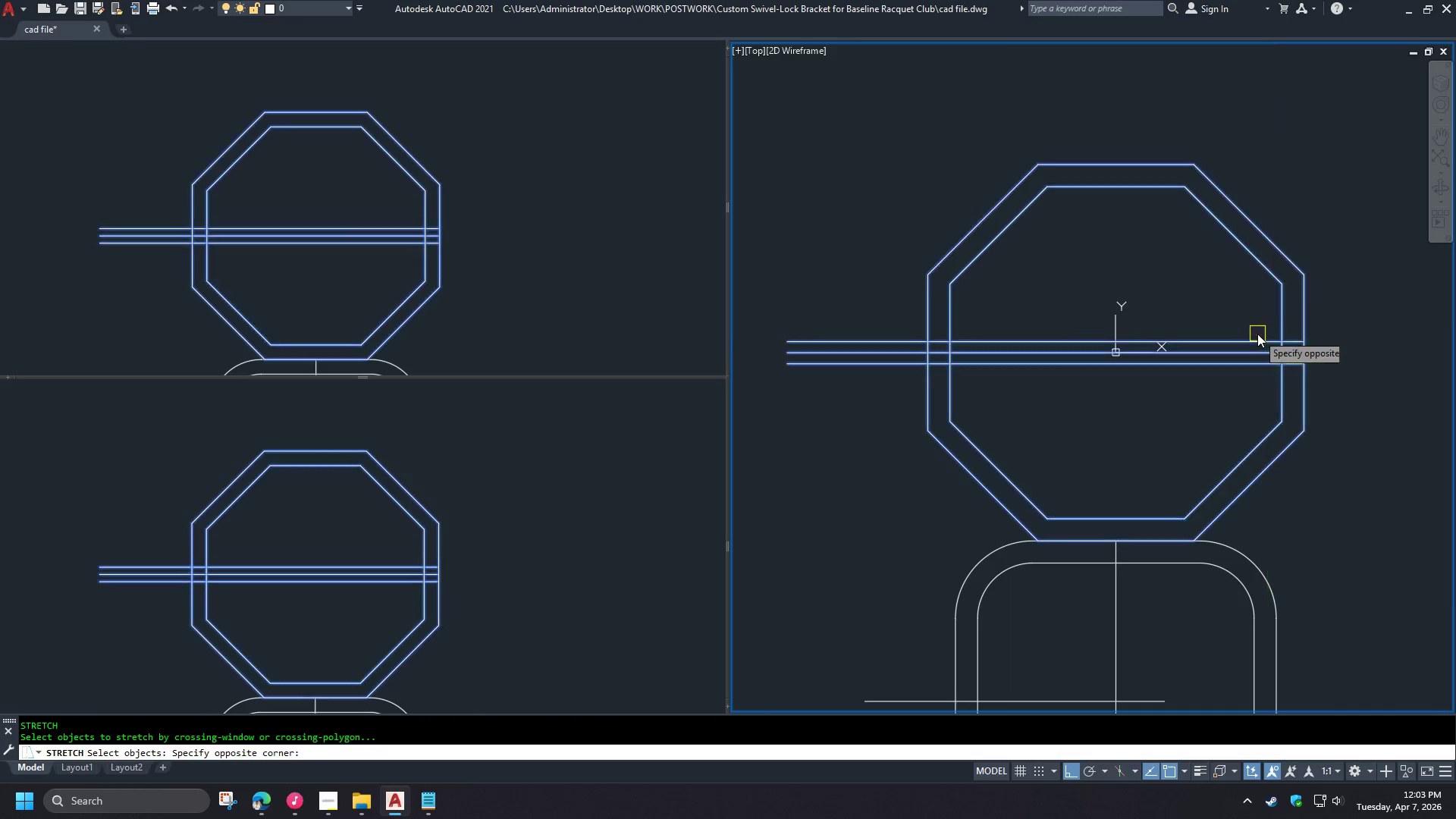 
double_click([1257, 334])
 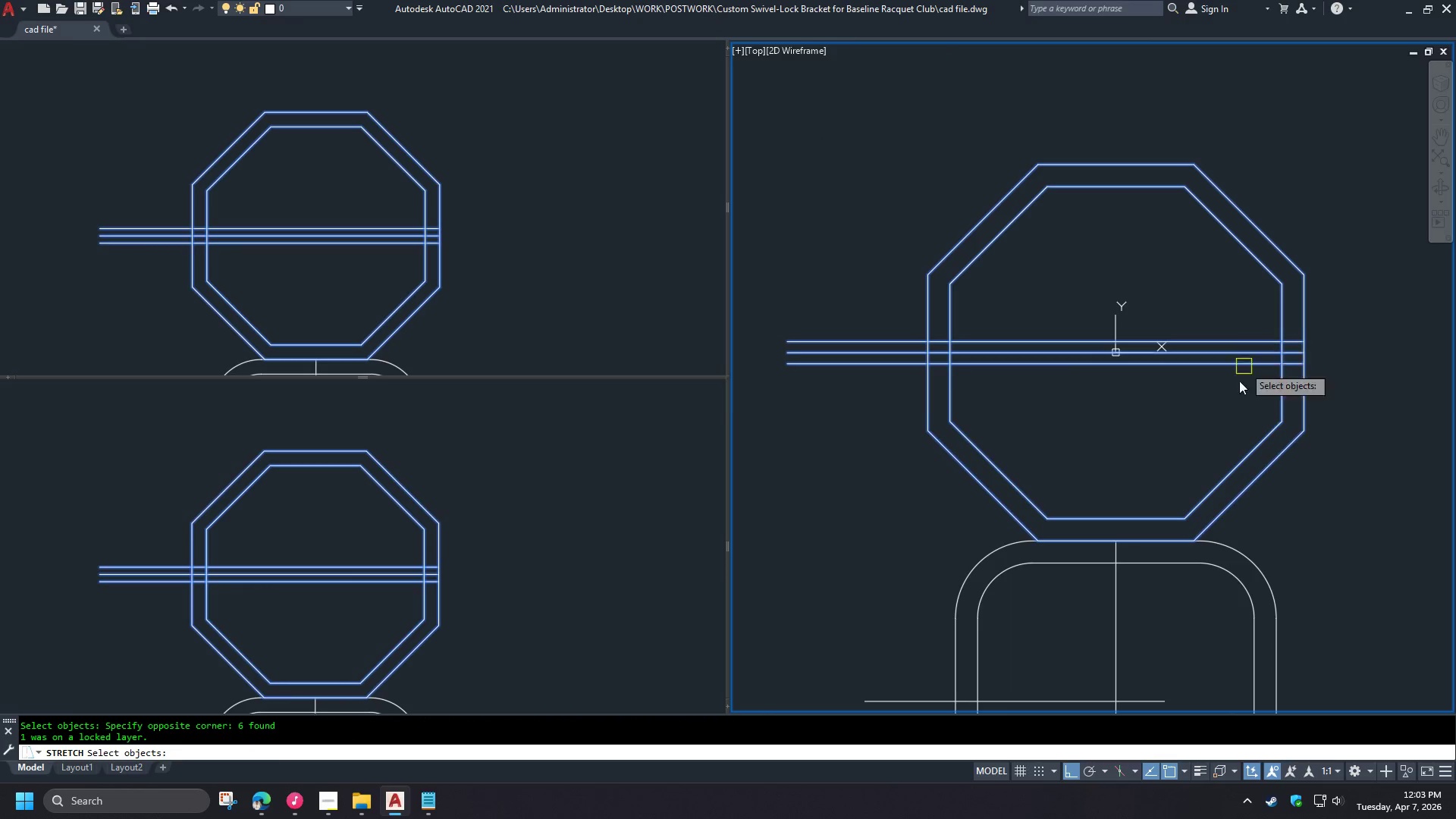 
key(Space)
 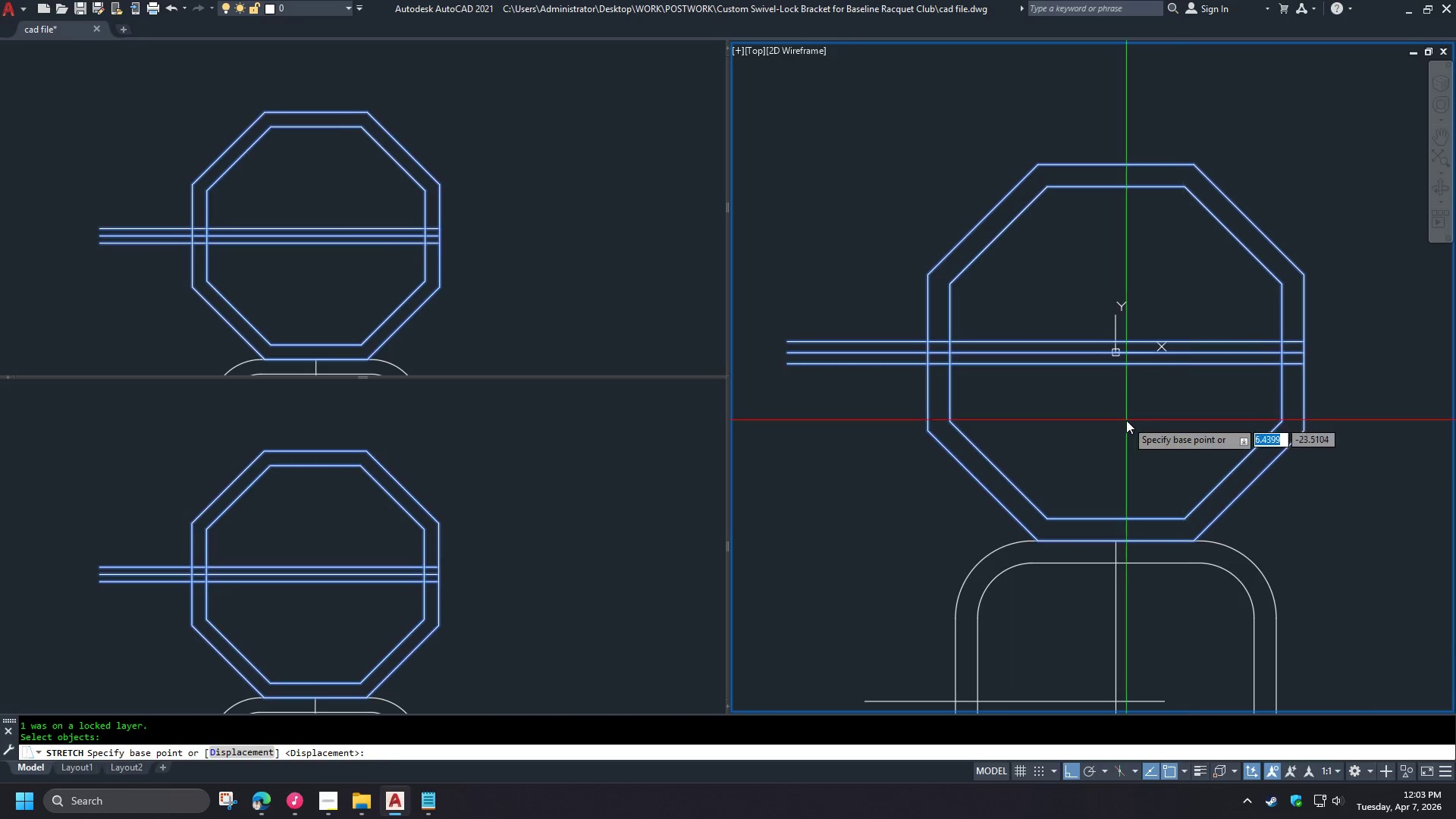 
left_click_drag(start_coordinate=[1125, 420], to_coordinate=[1133, 421])
 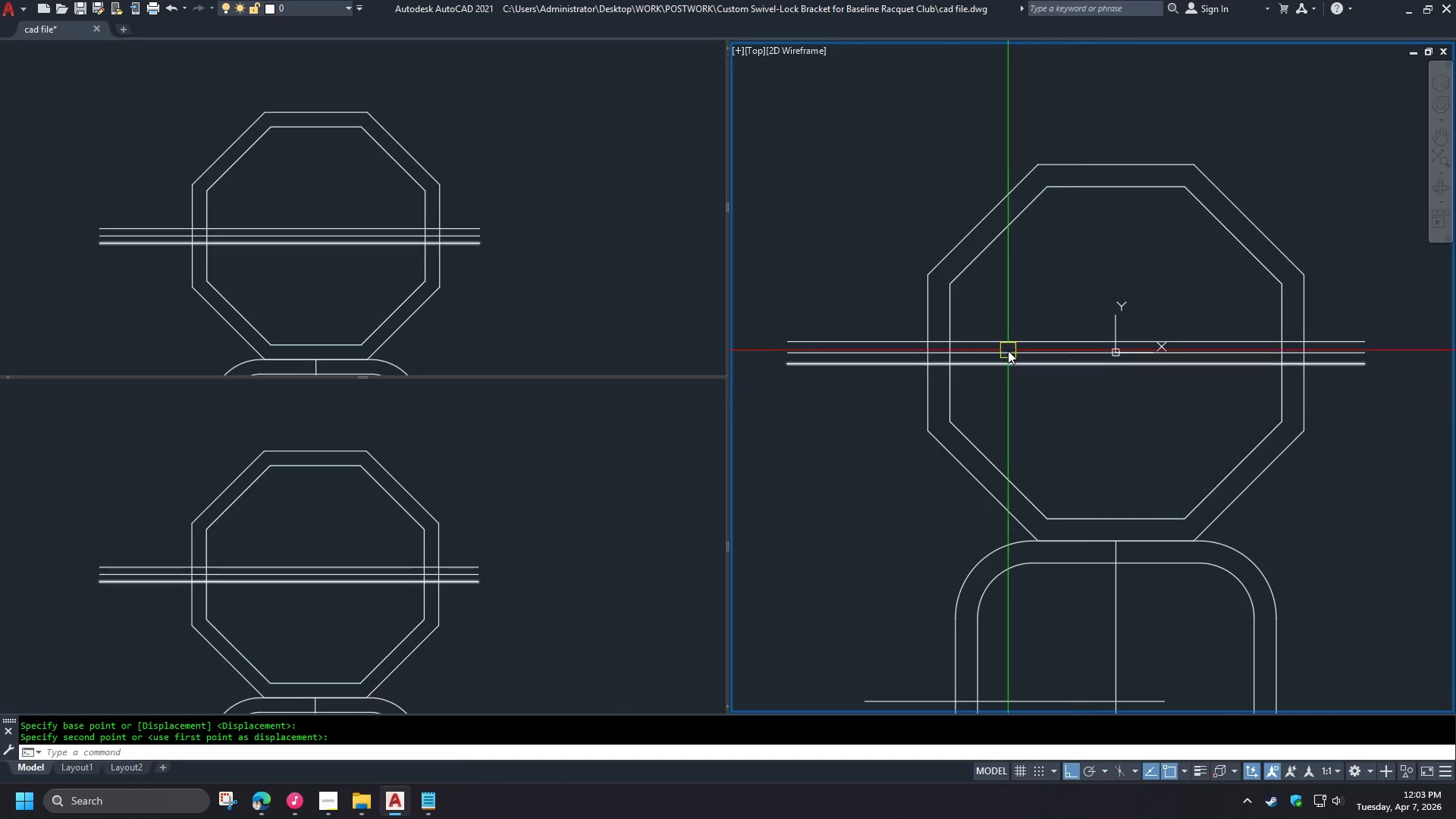 
scroll: coordinate [993, 332], scroll_direction: up, amount: 2.0
 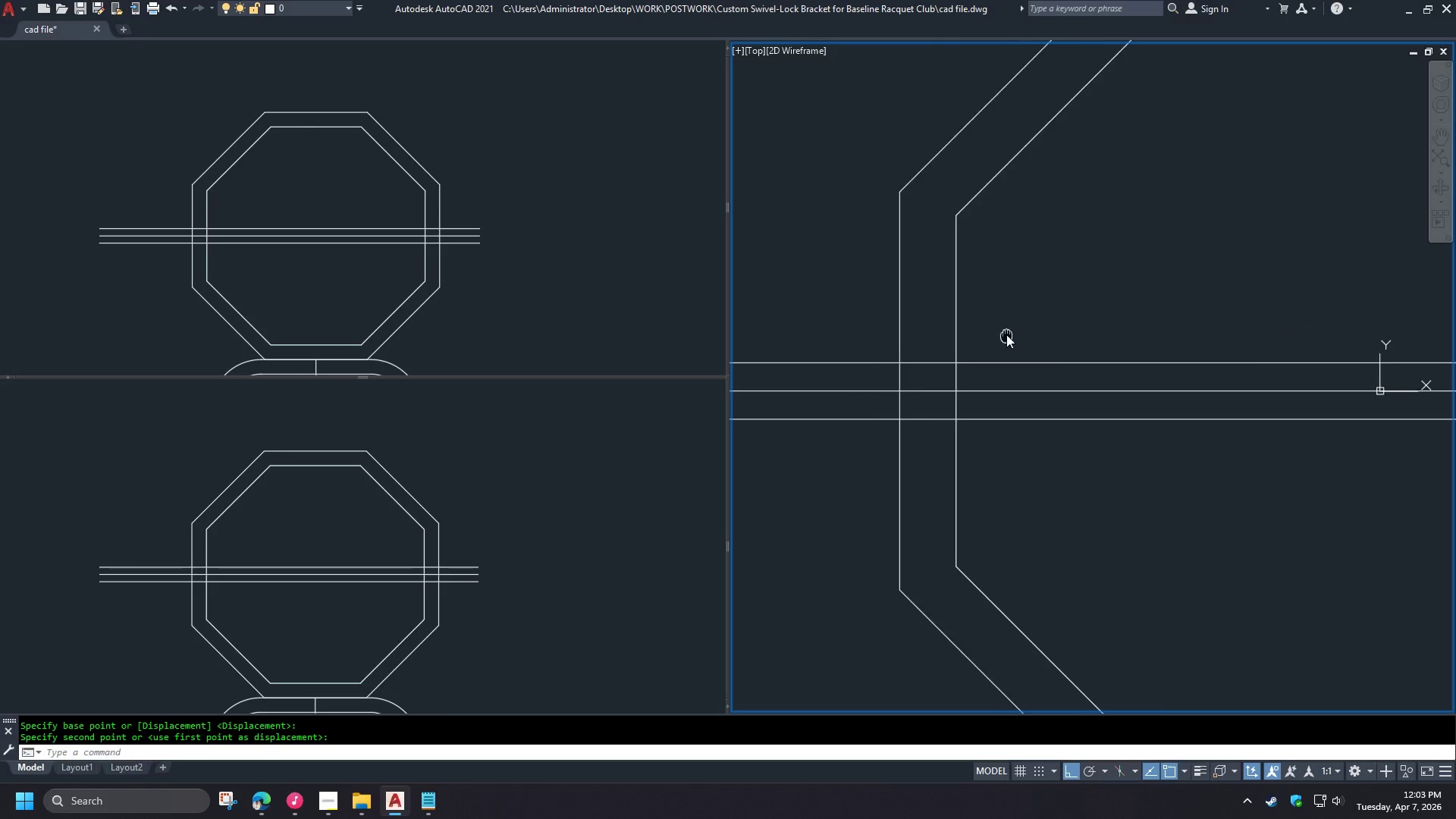 
scroll: coordinate [1009, 334], scroll_direction: down, amount: 2.0
 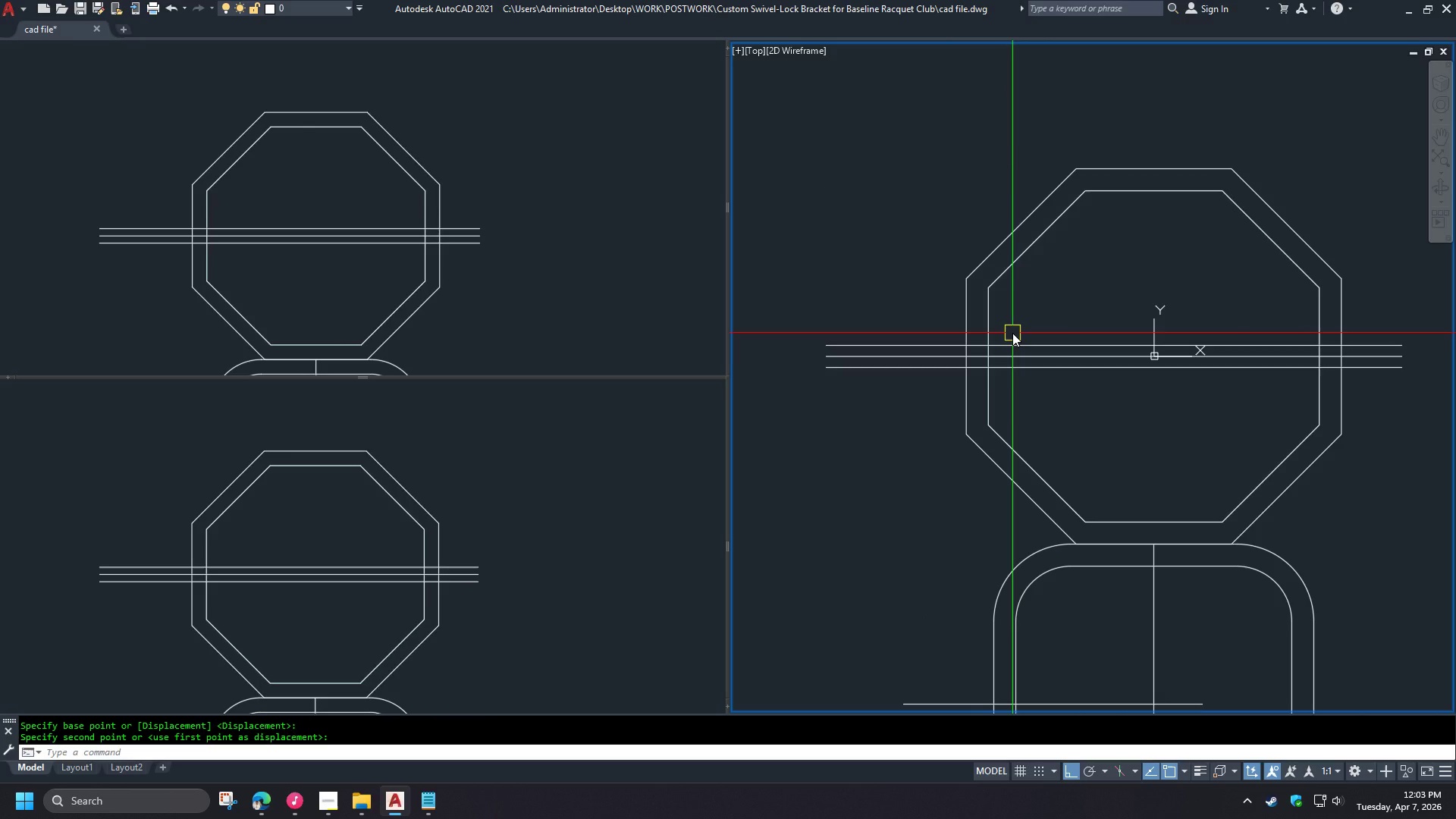 
scroll: coordinate [956, 374], scroll_direction: up, amount: 2.0
 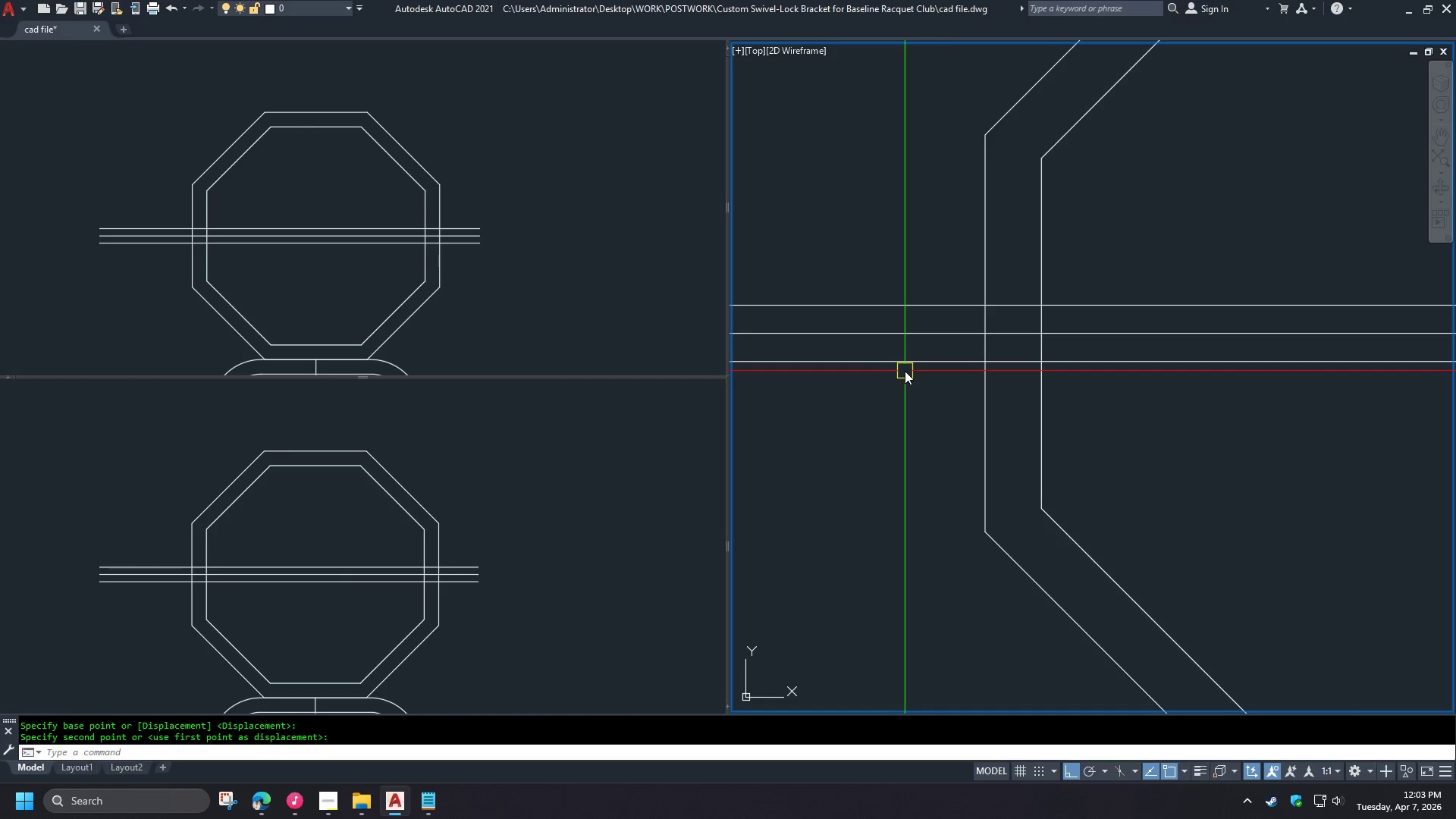 
scroll: coordinate [905, 370], scroll_direction: down, amount: 2.0
 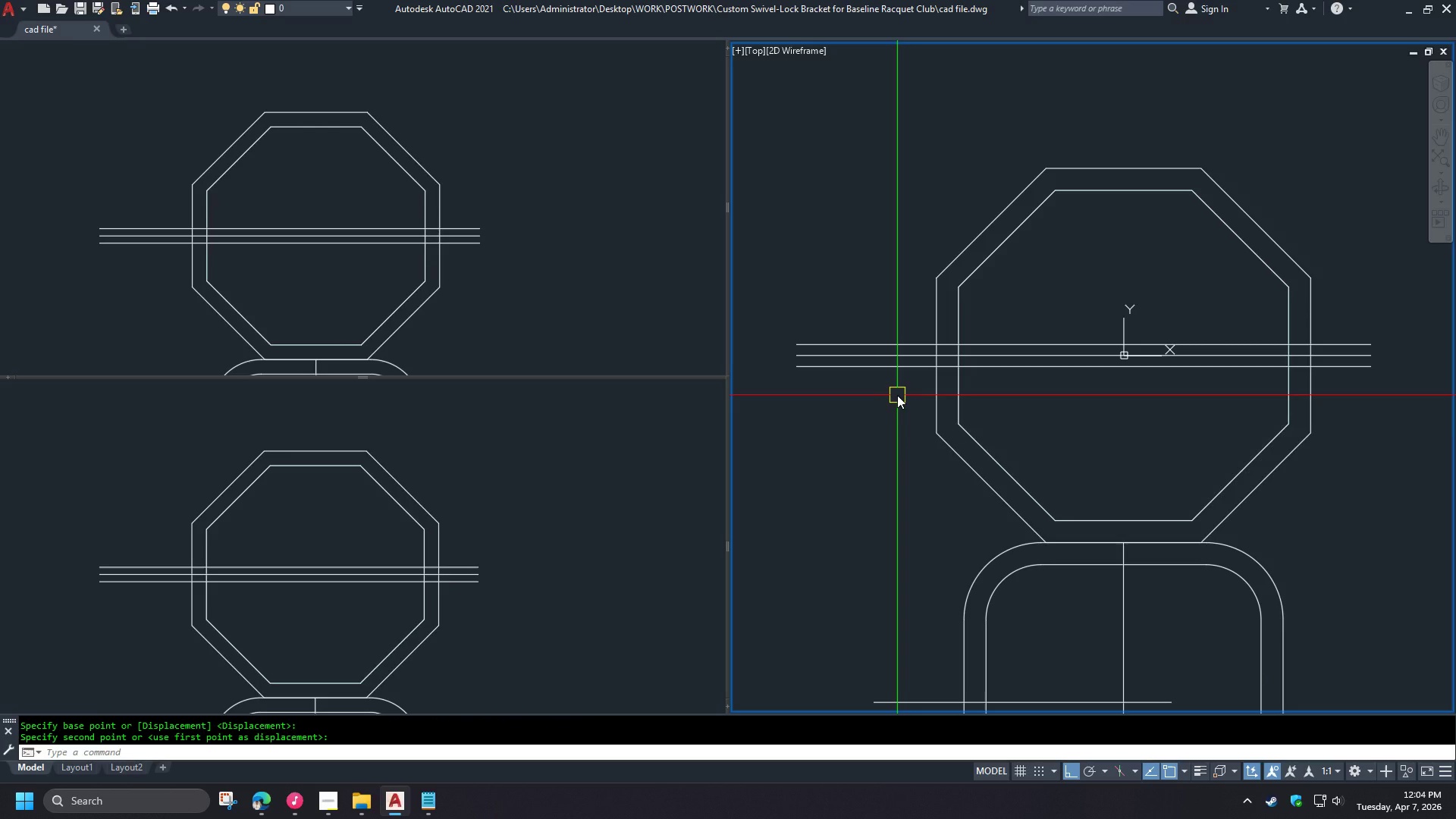 
wait(39.78)
 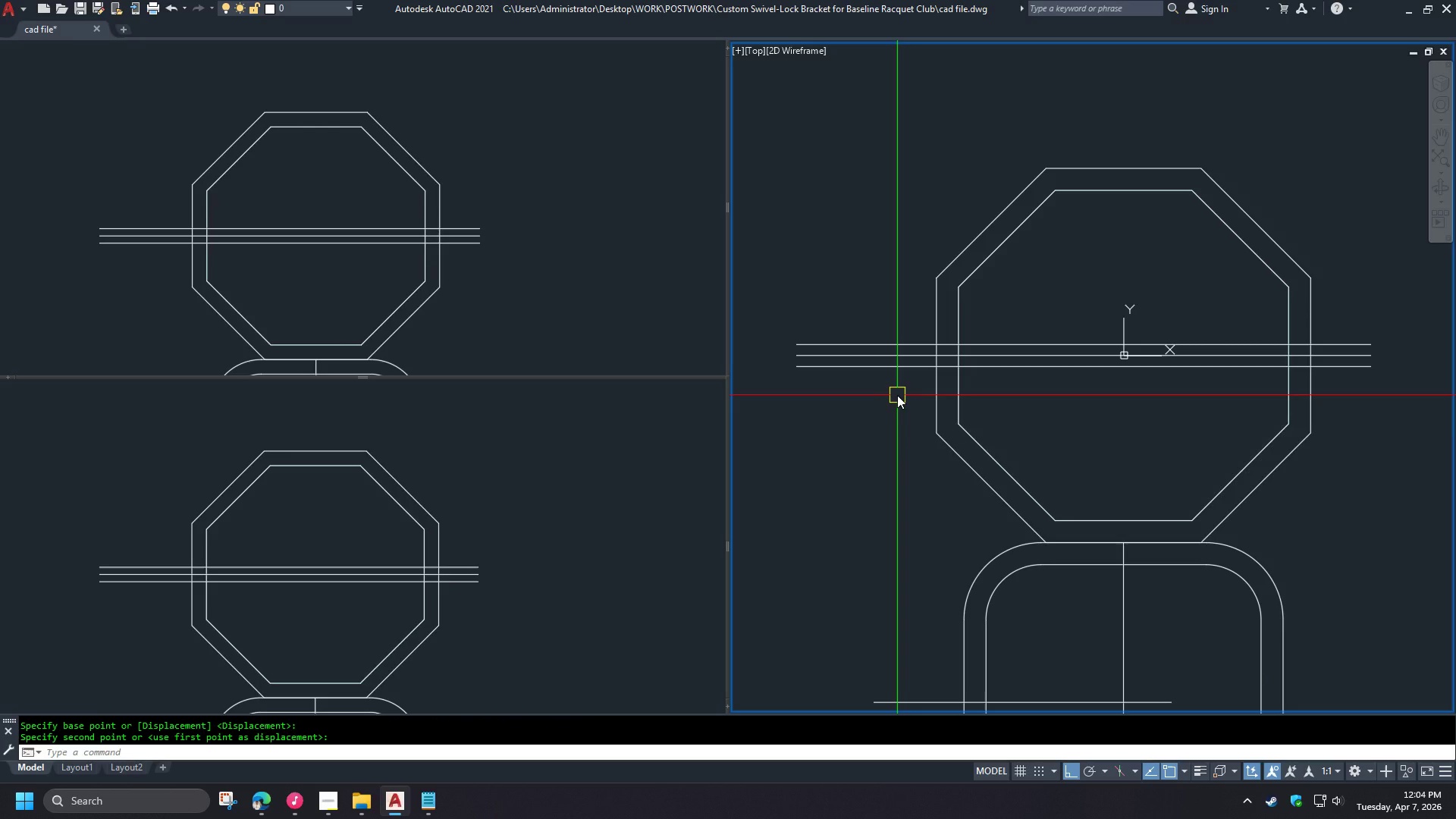 
scroll: coordinate [897, 395], scroll_direction: none, amount: 0.0
 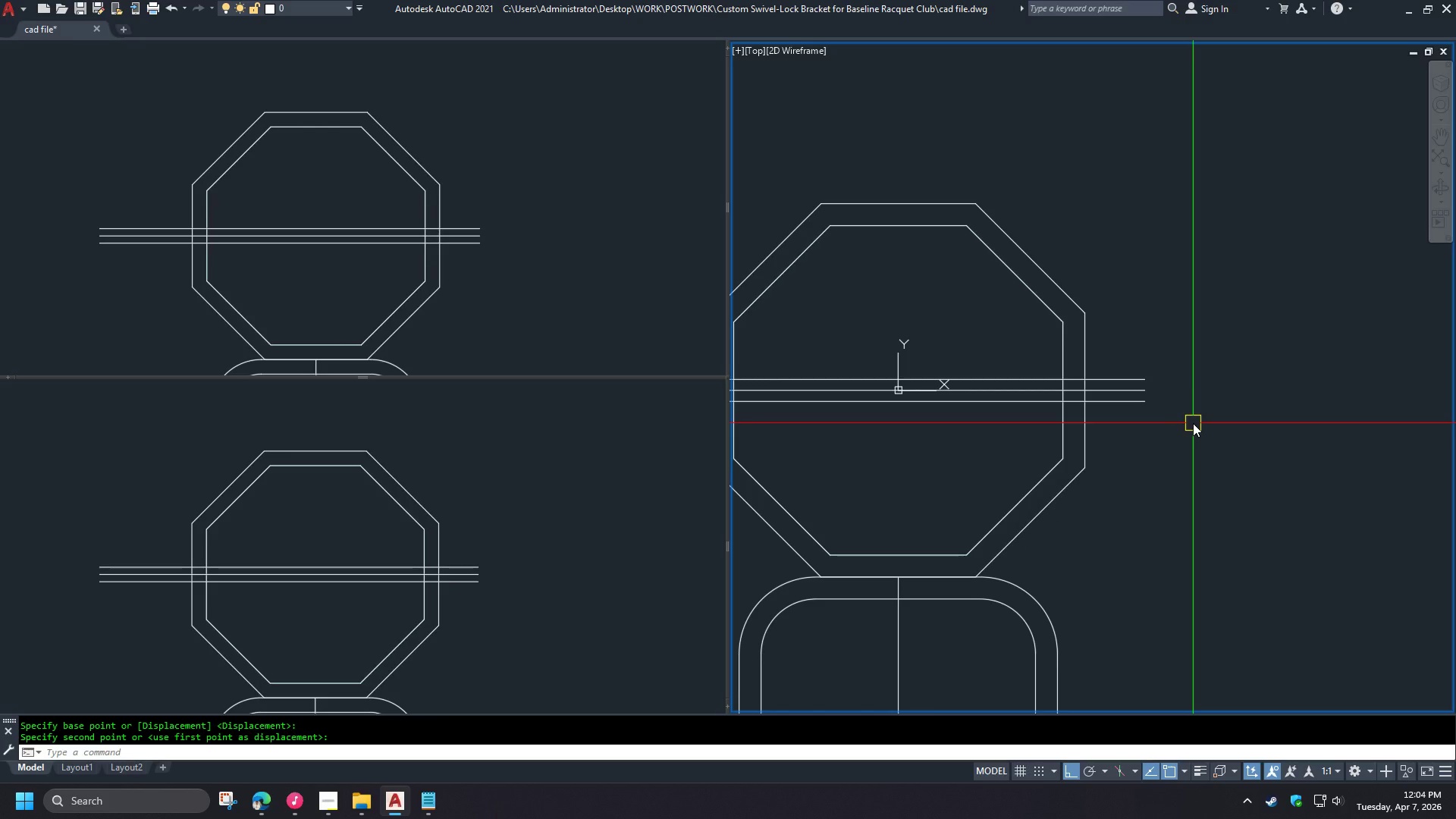 
wait(22.4)
 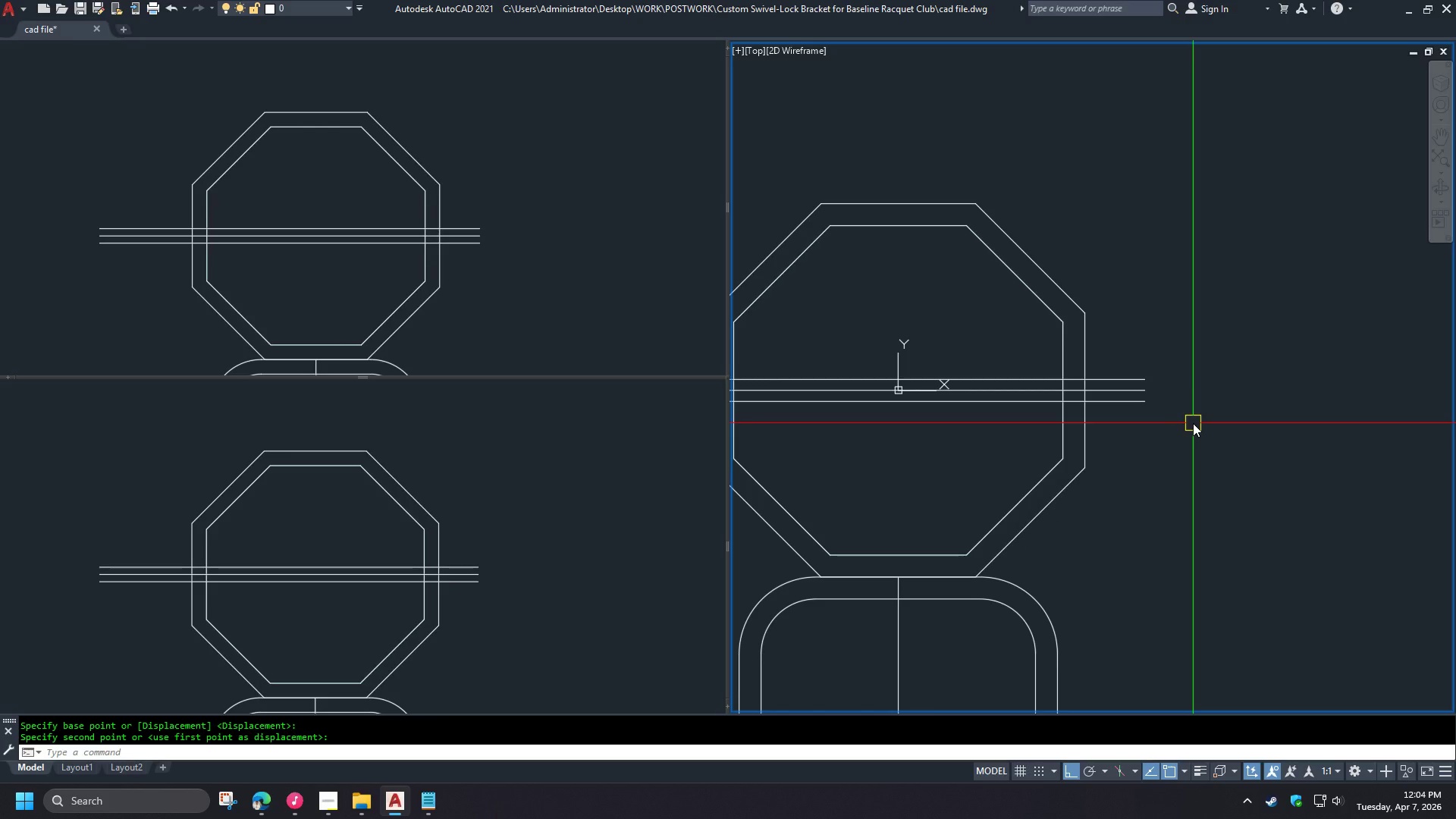 
scroll: coordinate [1147, 366], scroll_direction: up, amount: 1.0
 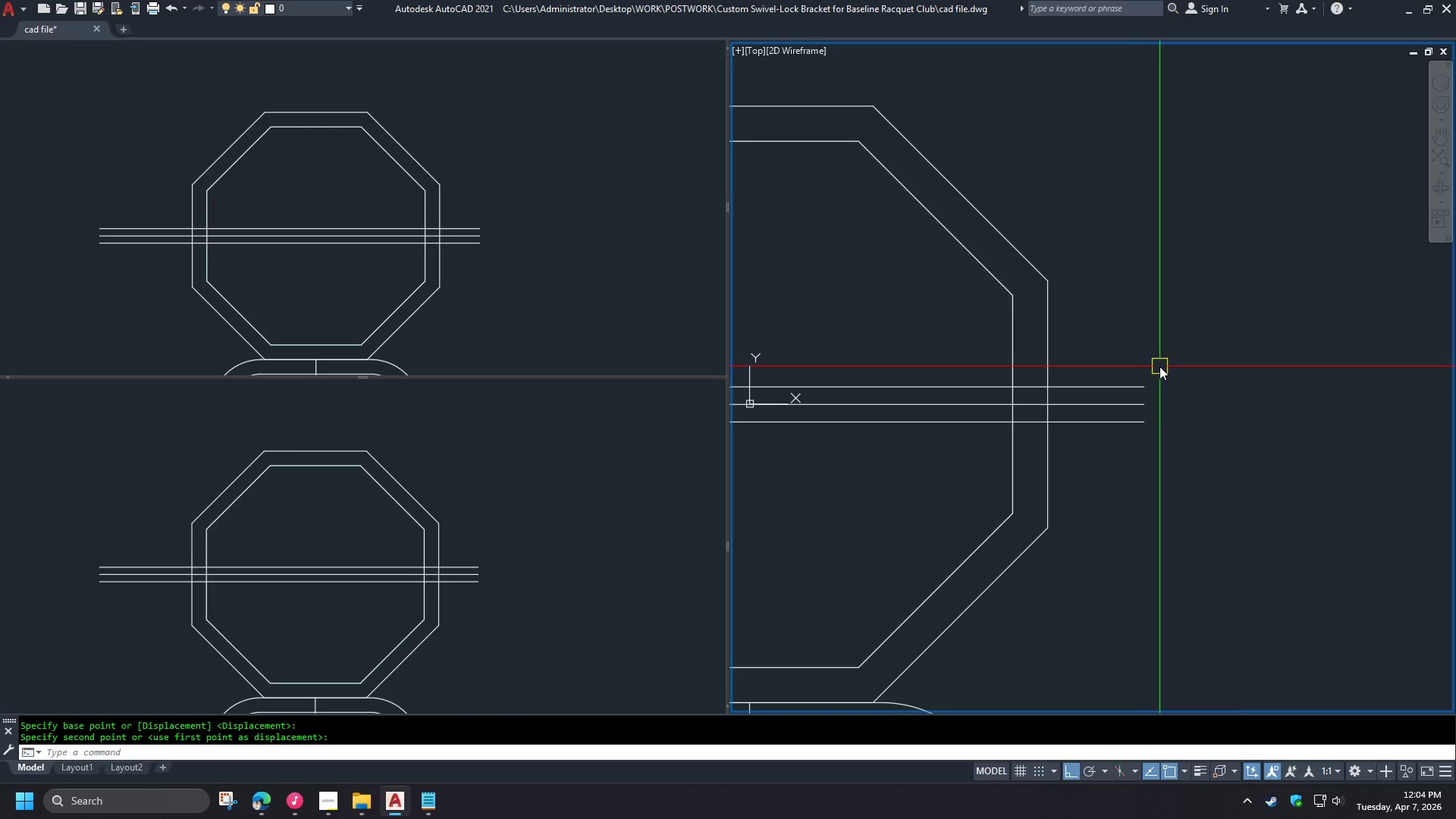 
scroll: coordinate [1270, 363], scroll_direction: down, amount: 2.0
 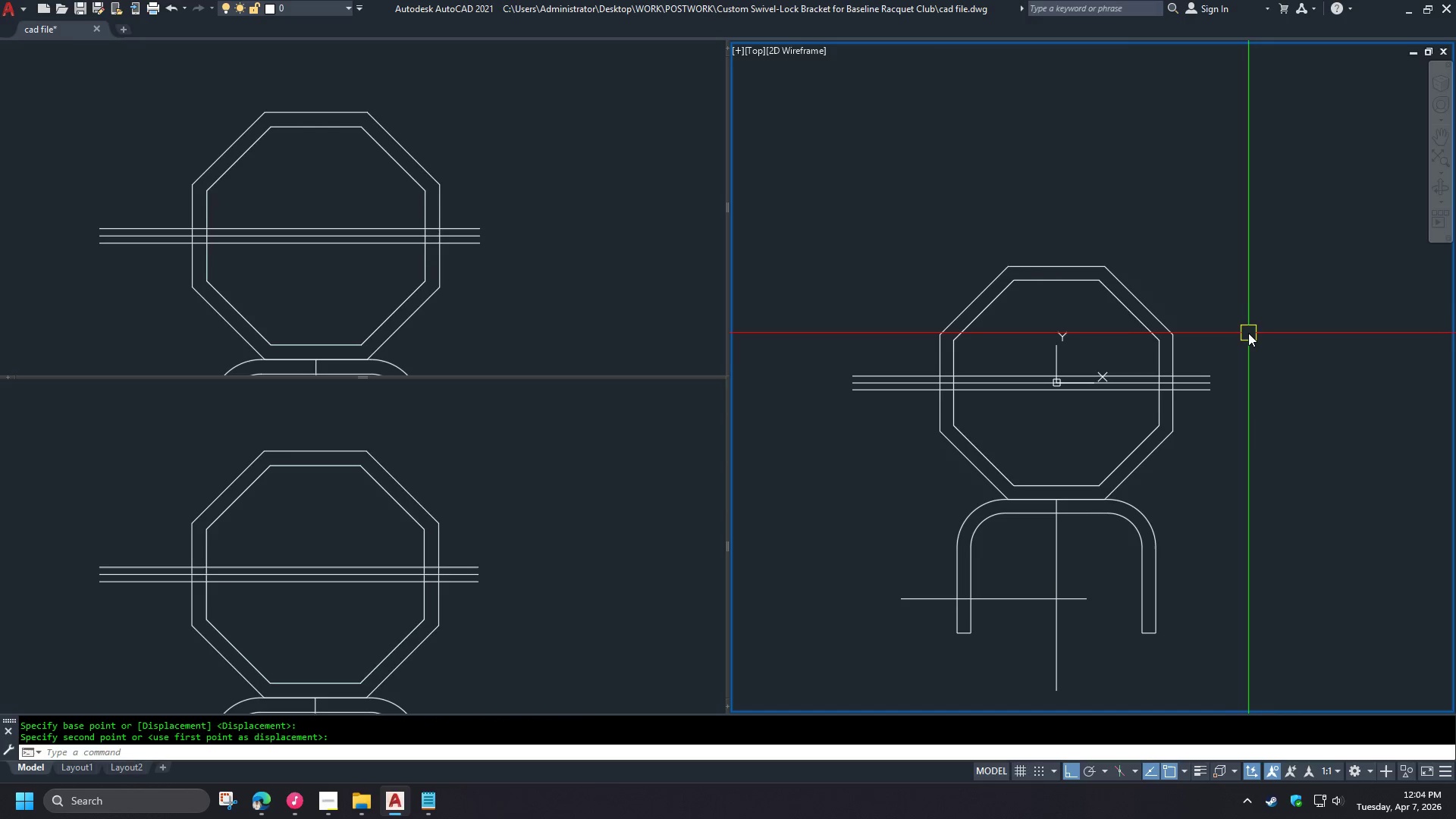 
wait(9.85)
 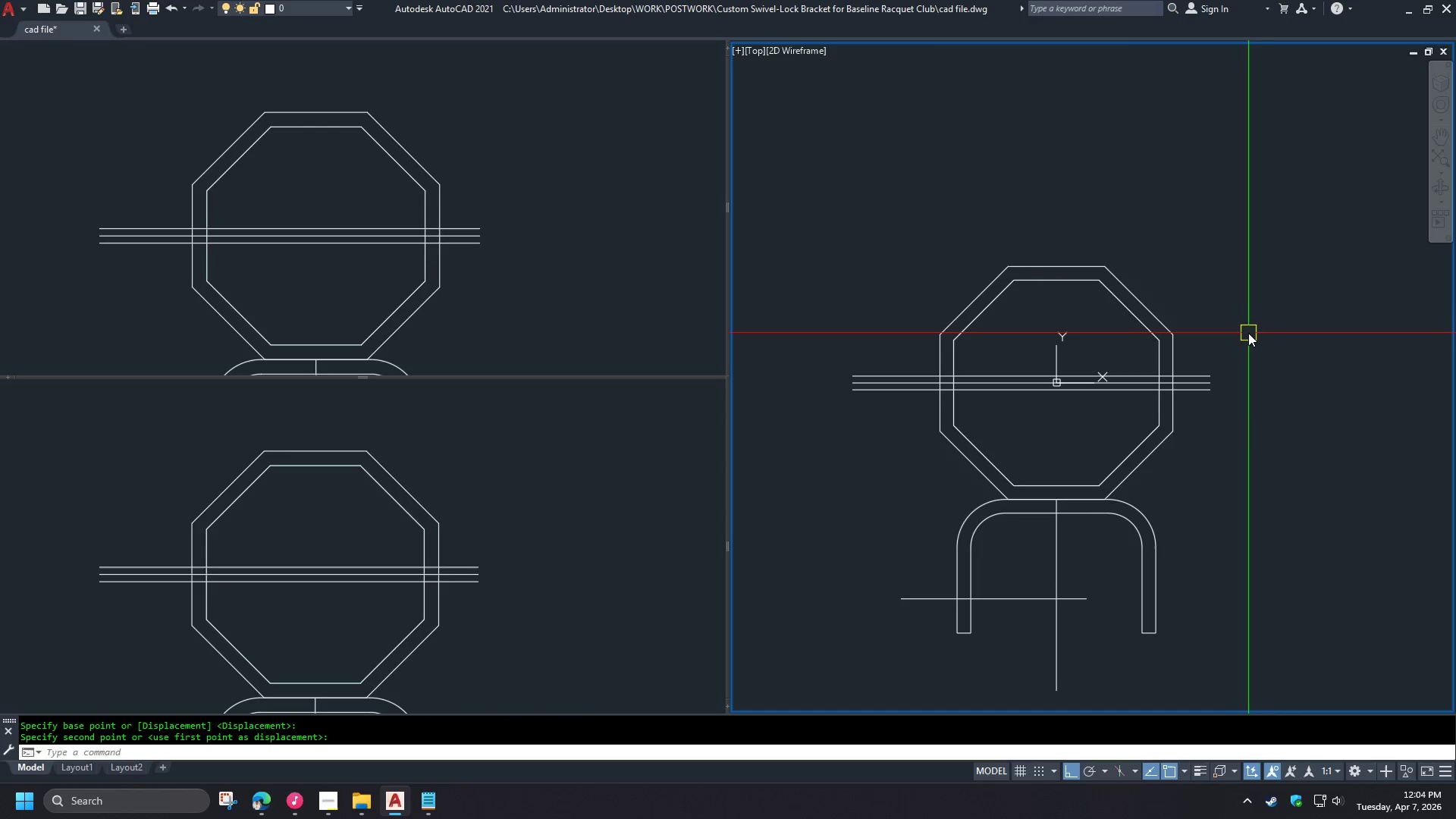 
scroll: coordinate [1233, 365], scroll_direction: up, amount: 2.0
 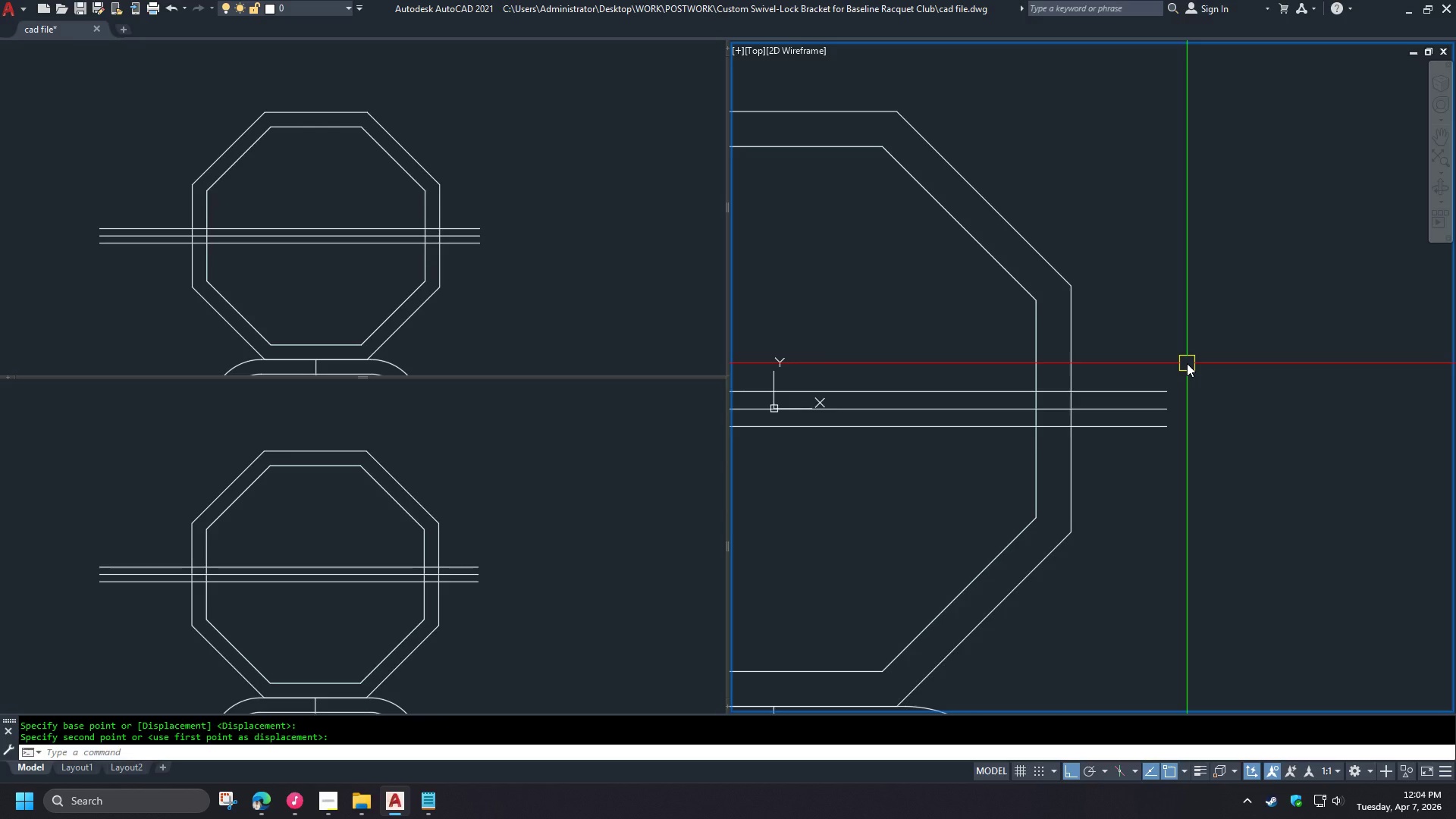 
wait(10.93)
 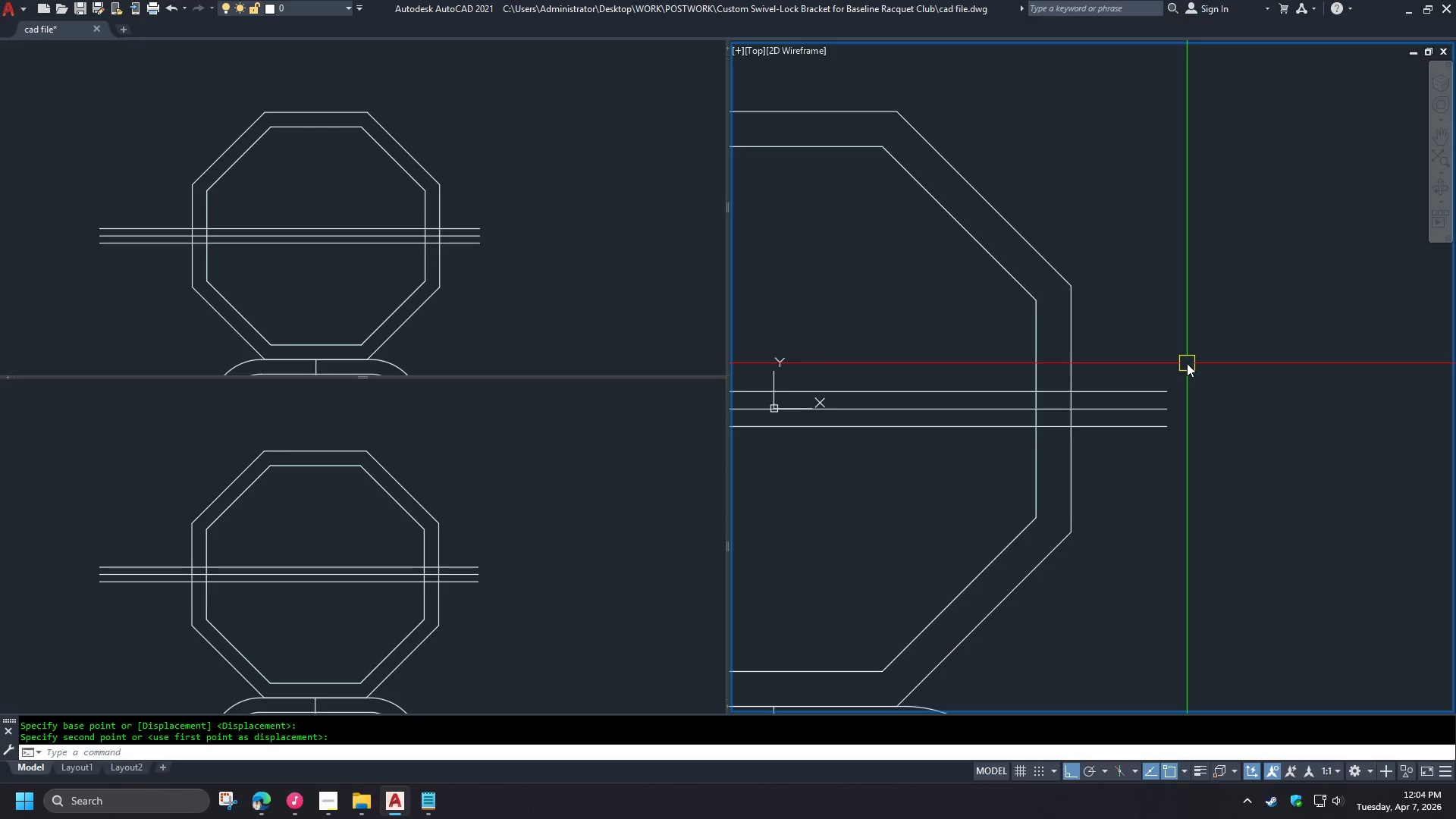 
scroll: coordinate [1177, 362], scroll_direction: down, amount: 2.0
 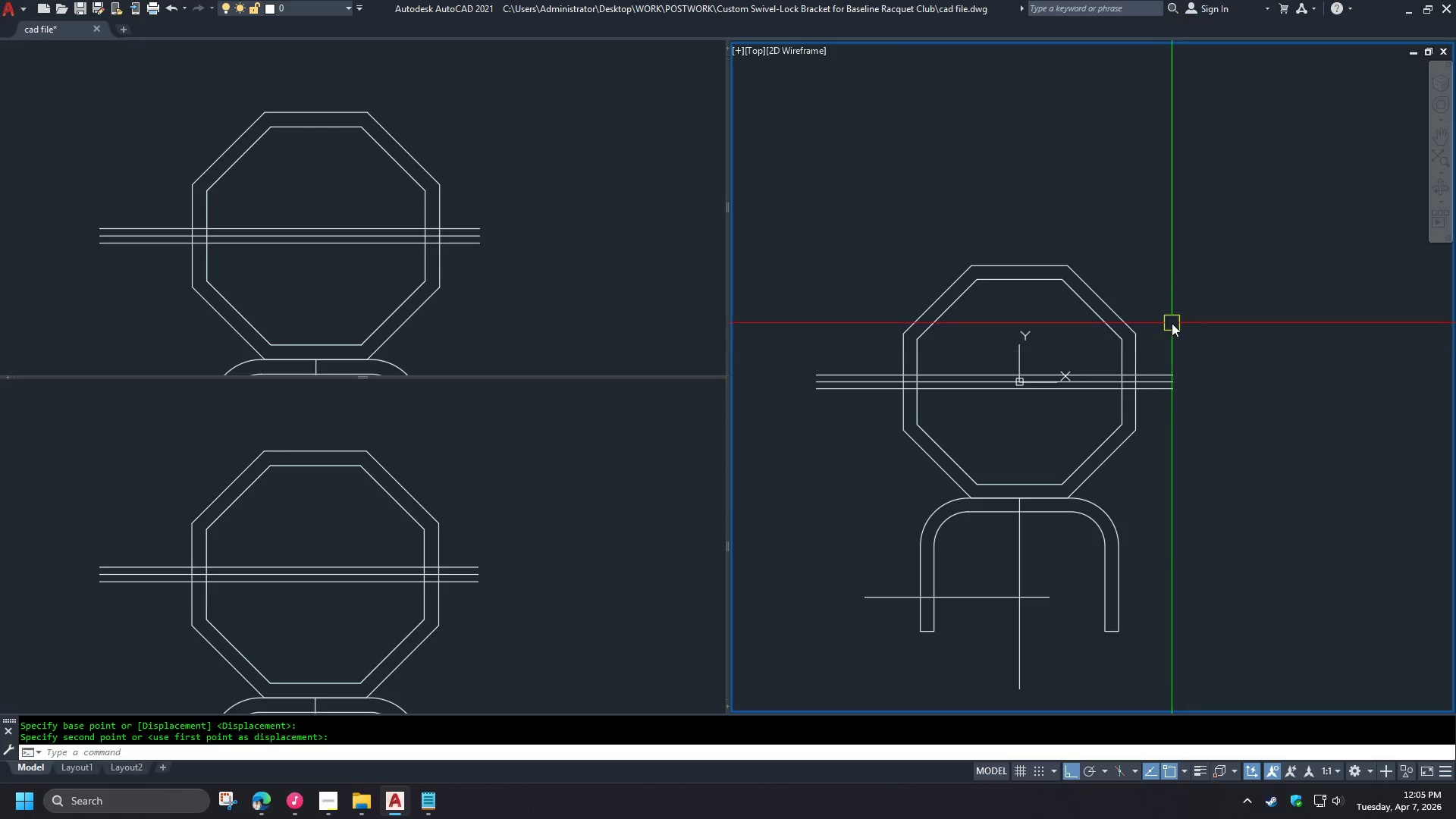 
scroll: coordinate [1163, 299], scroll_direction: up, amount: 1.0
 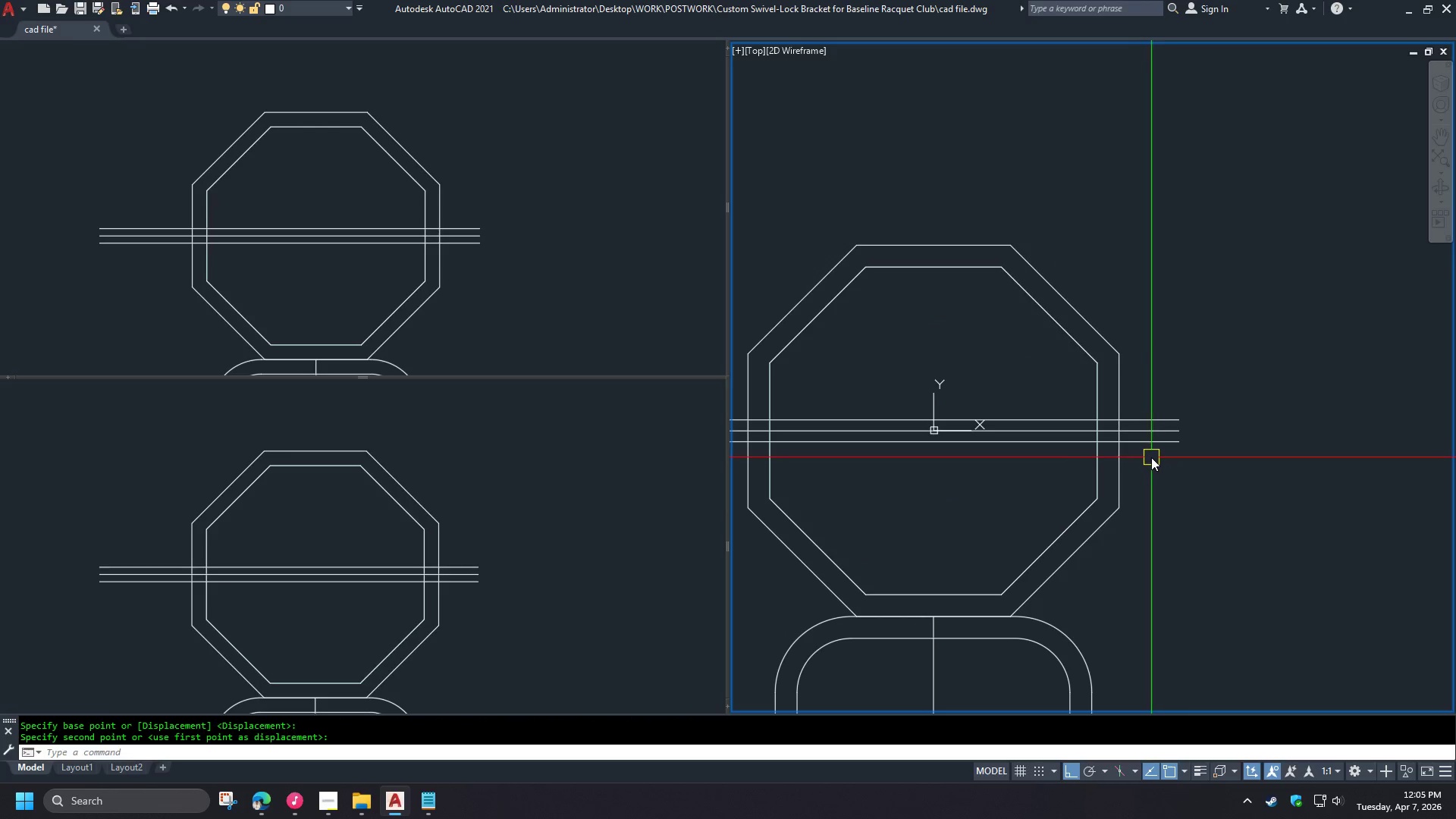 
wait(8.39)
 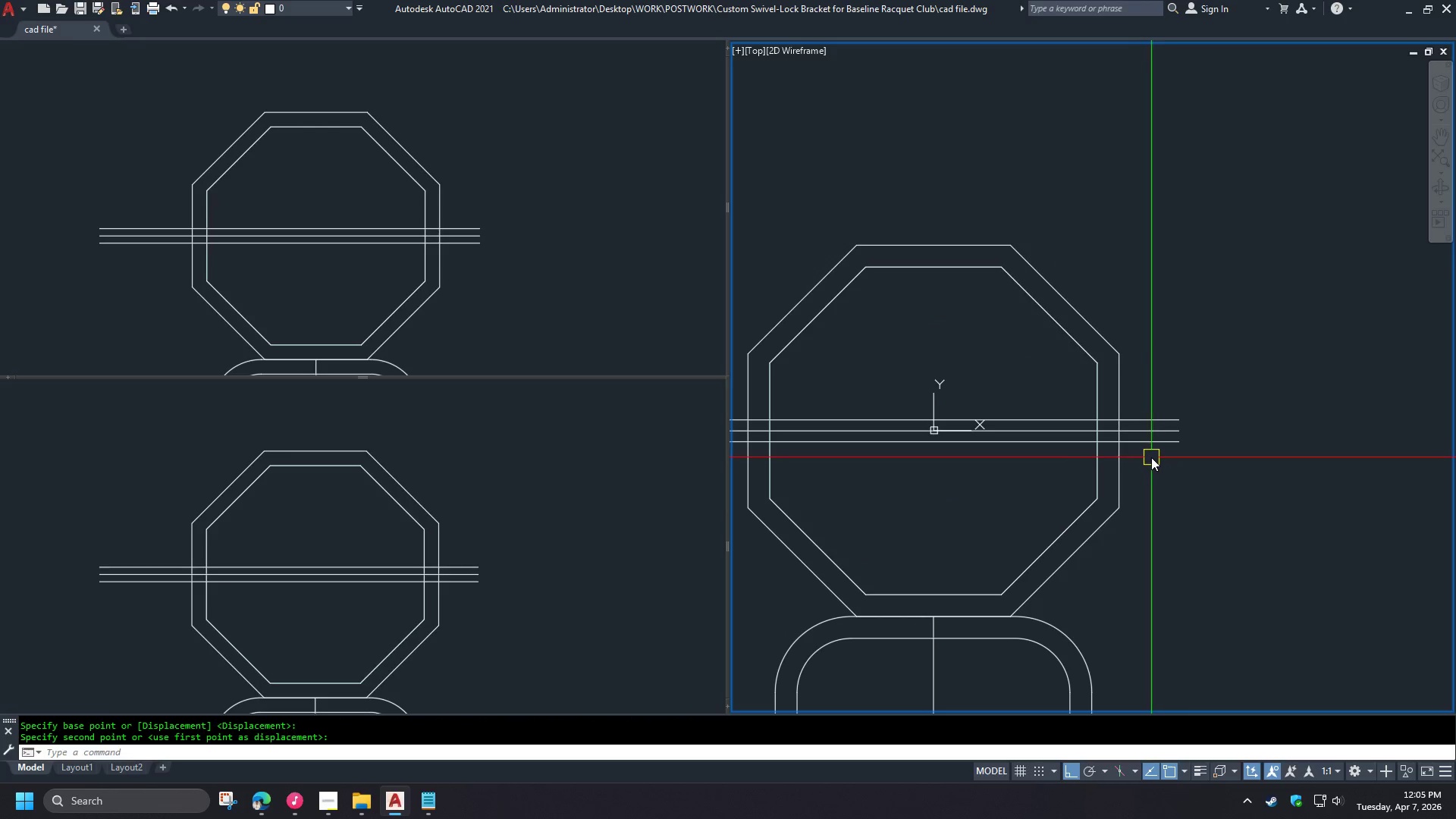 
scroll: coordinate [1150, 458], scroll_direction: up, amount: 3.0
 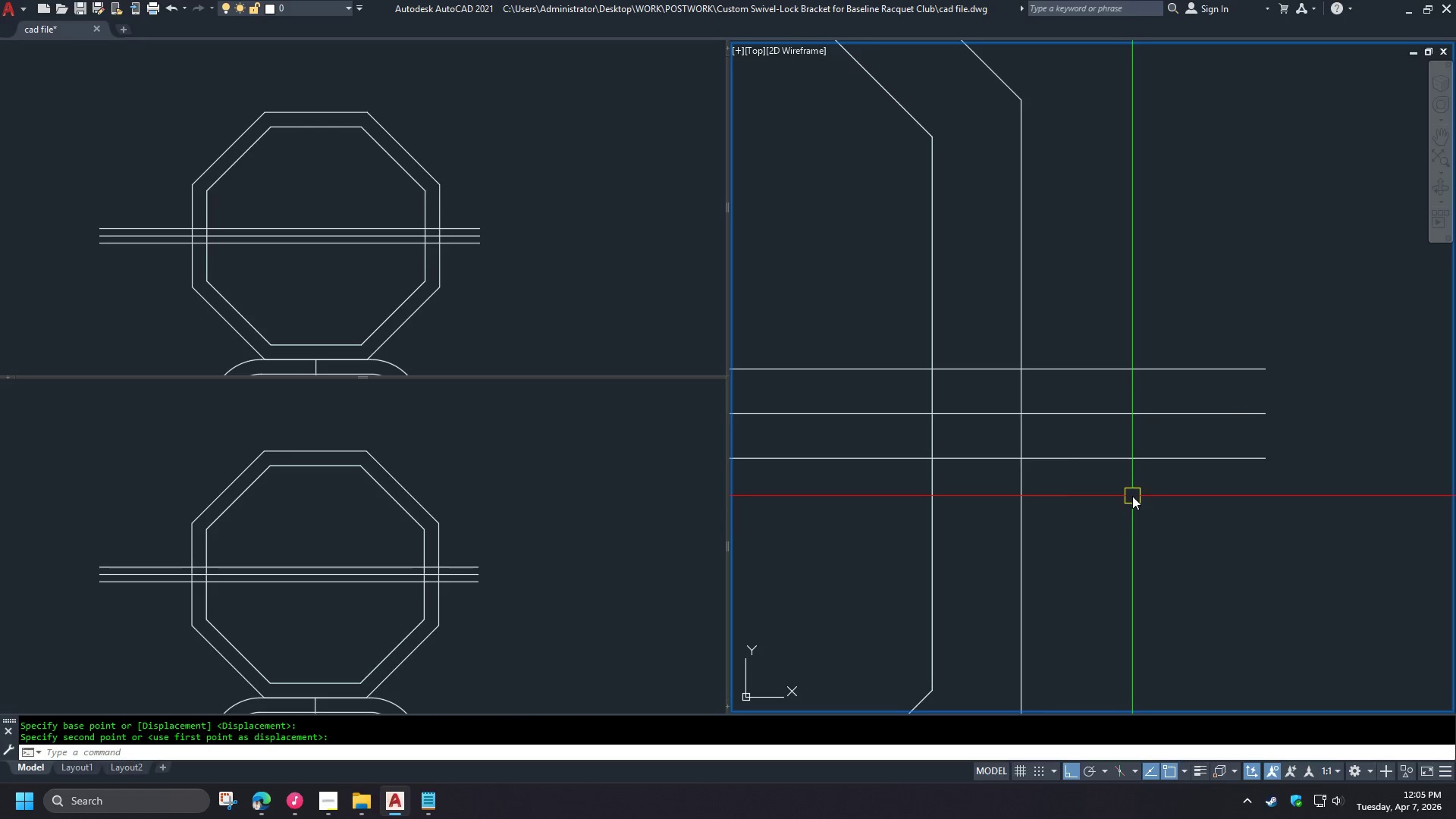 
scroll: coordinate [1129, 497], scroll_direction: down, amount: 2.0
 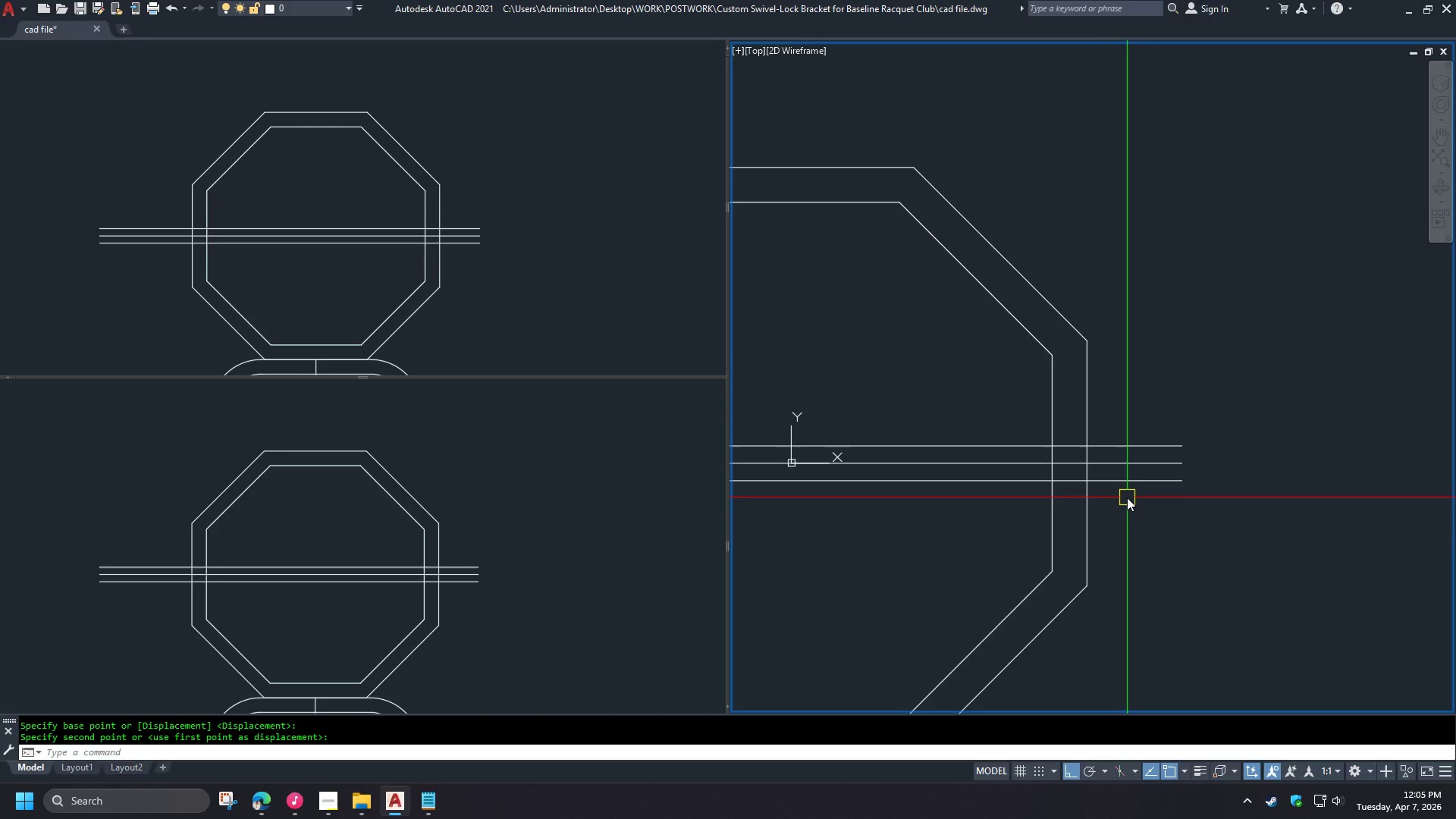 
scroll: coordinate [1125, 497], scroll_direction: up, amount: 2.0
 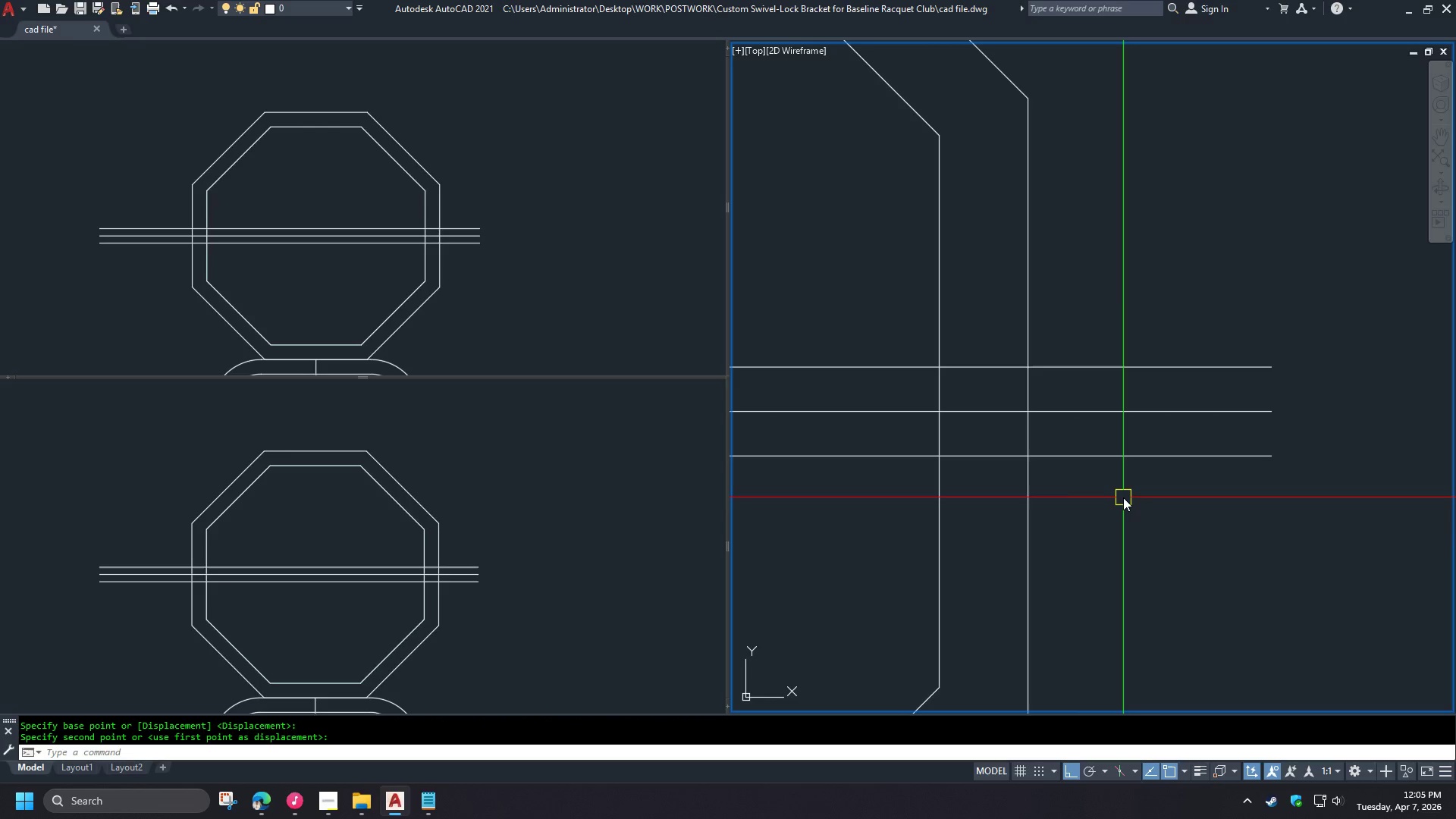 
scroll: coordinate [1156, 487], scroll_direction: down, amount: 4.0
 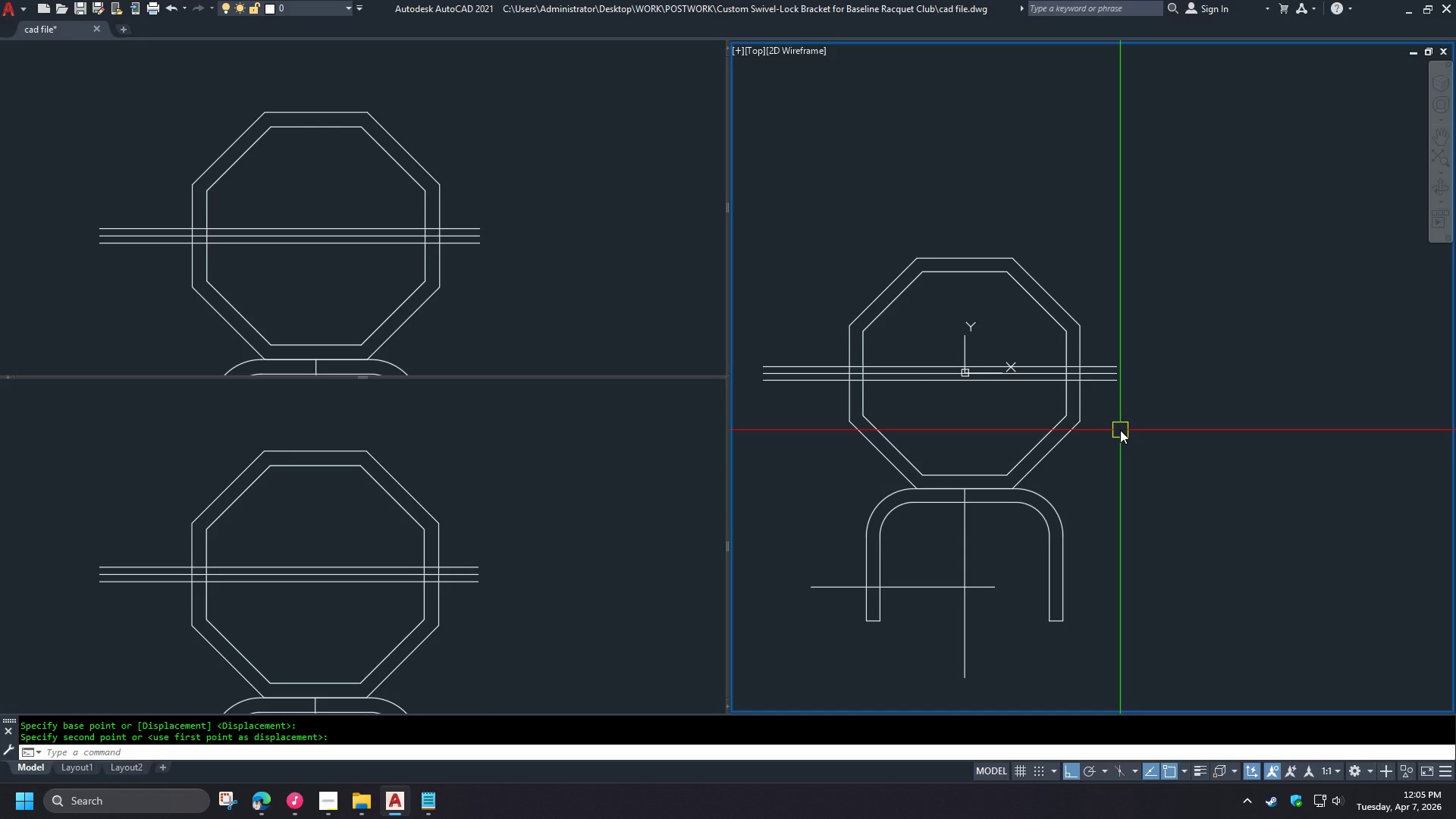 
wait(7.65)
 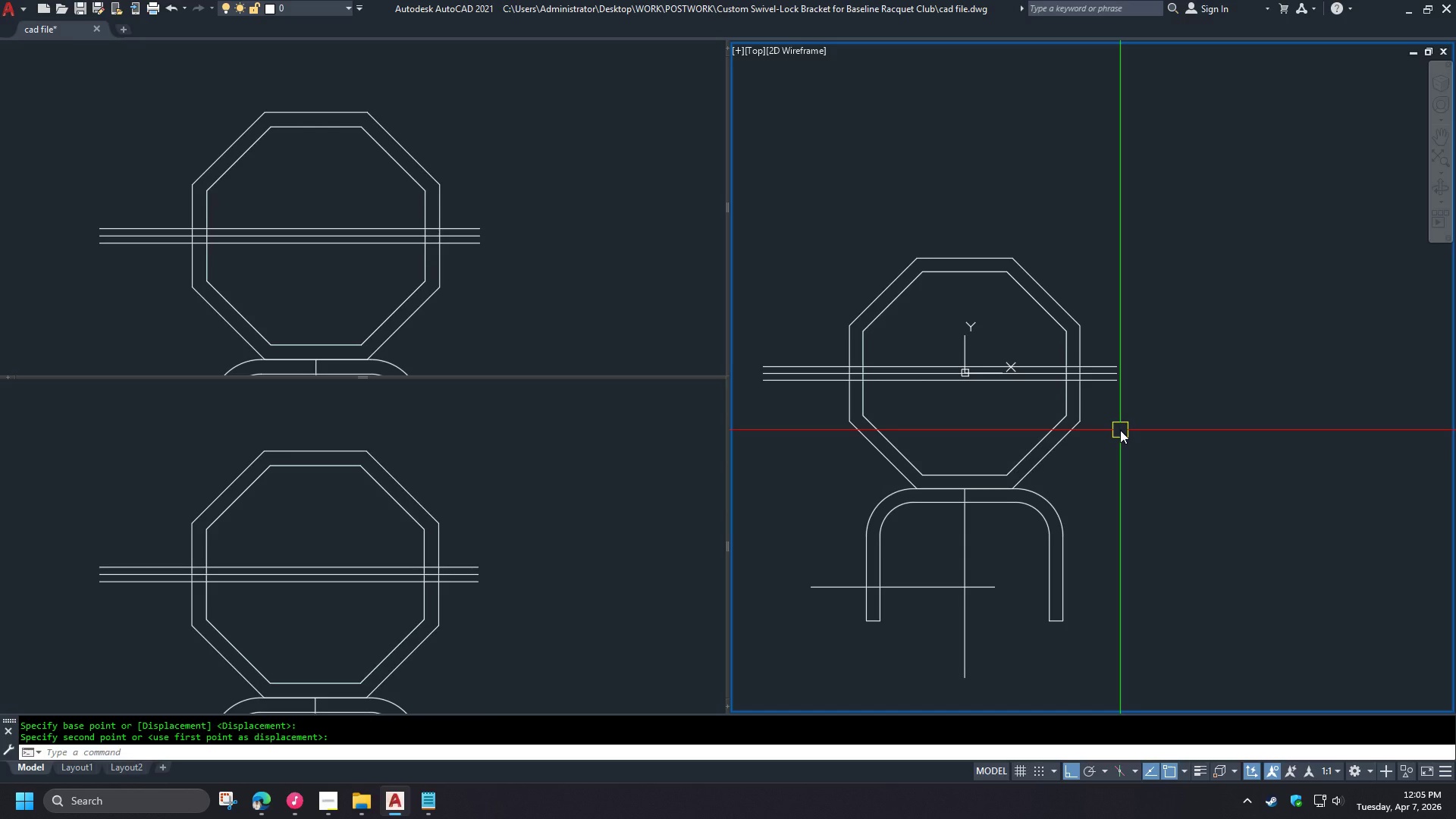 
key(L)
 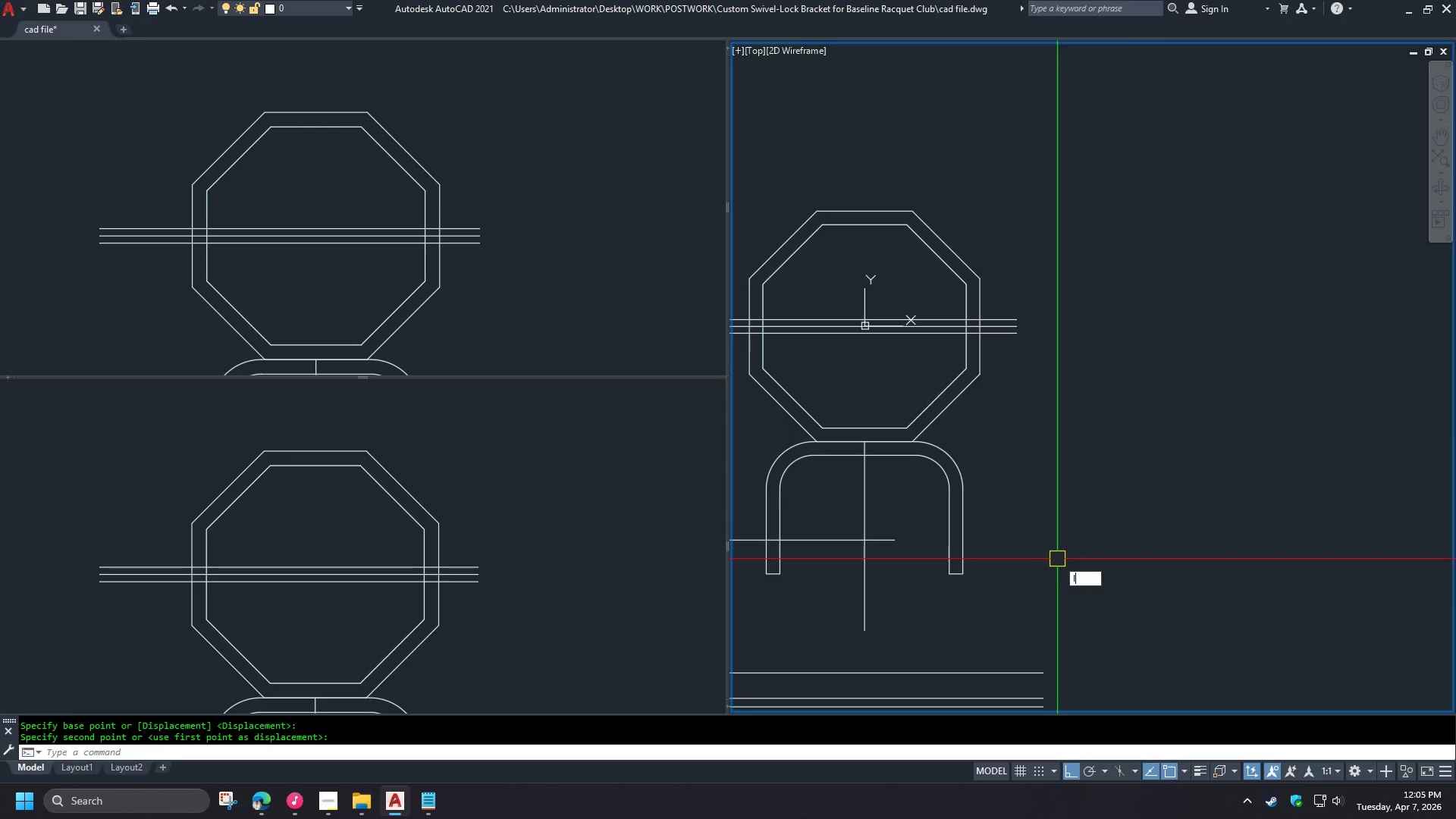 
key(Space)
 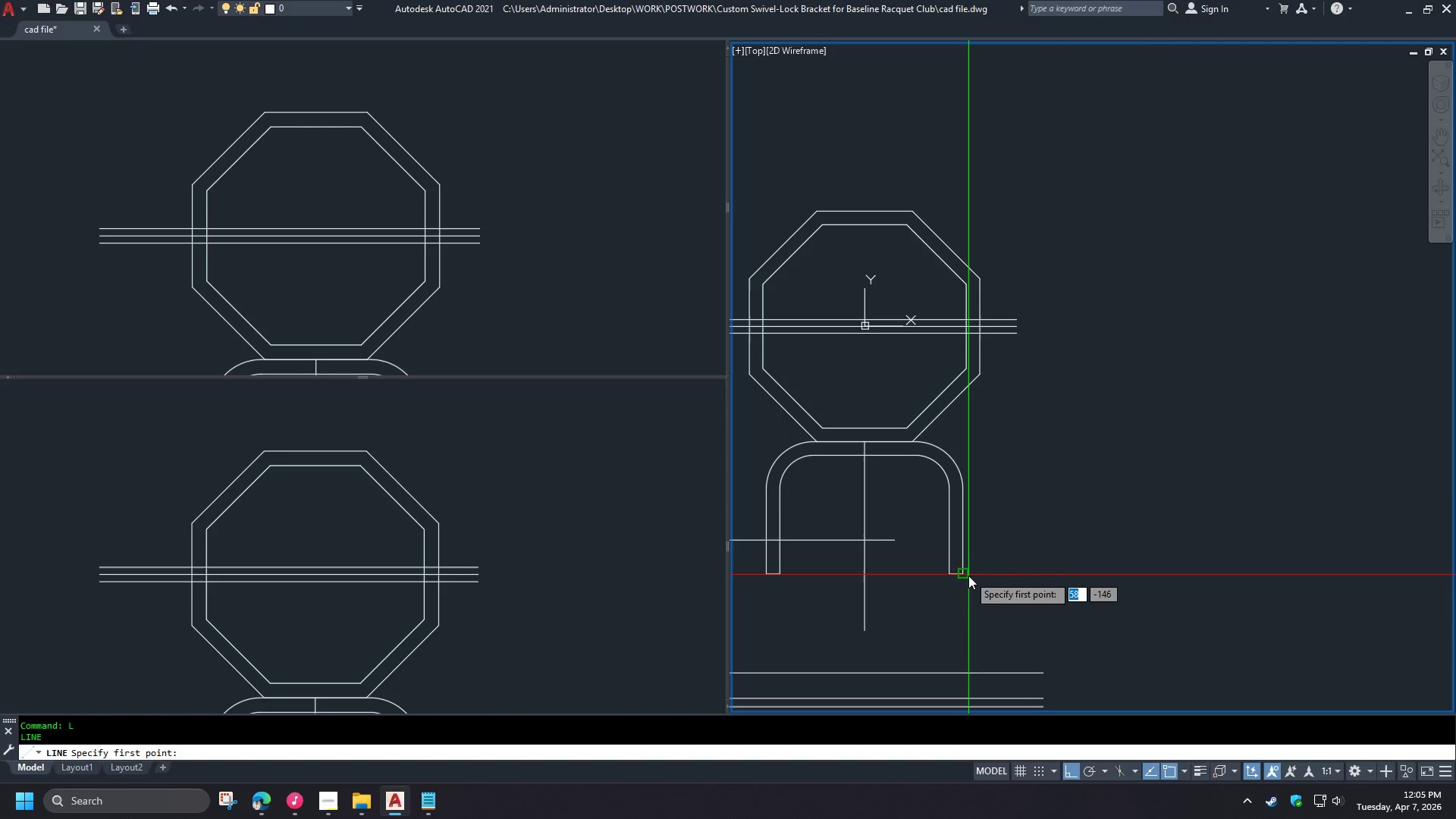 
left_click([968, 578])
 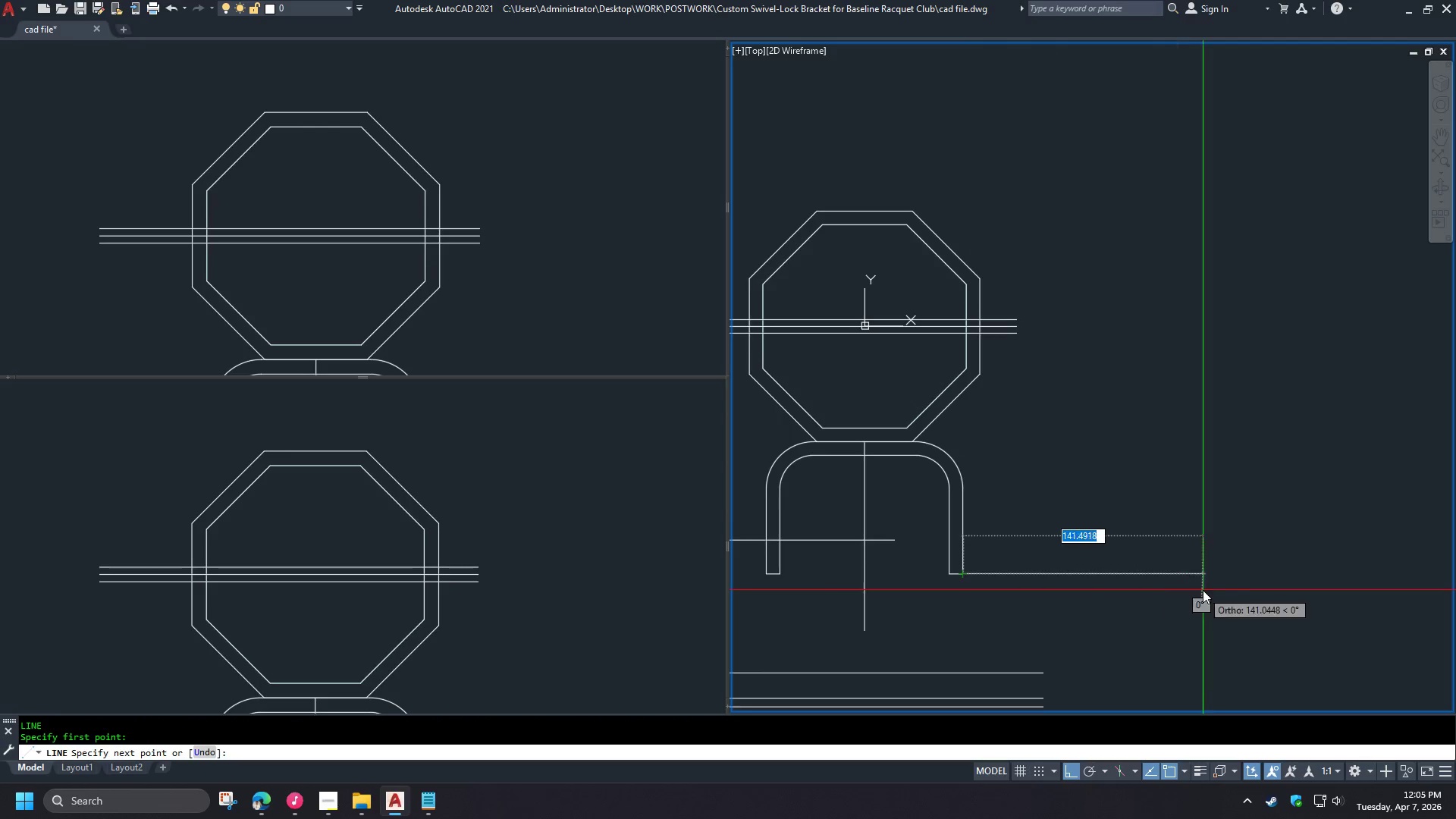 
left_click([1234, 591])
 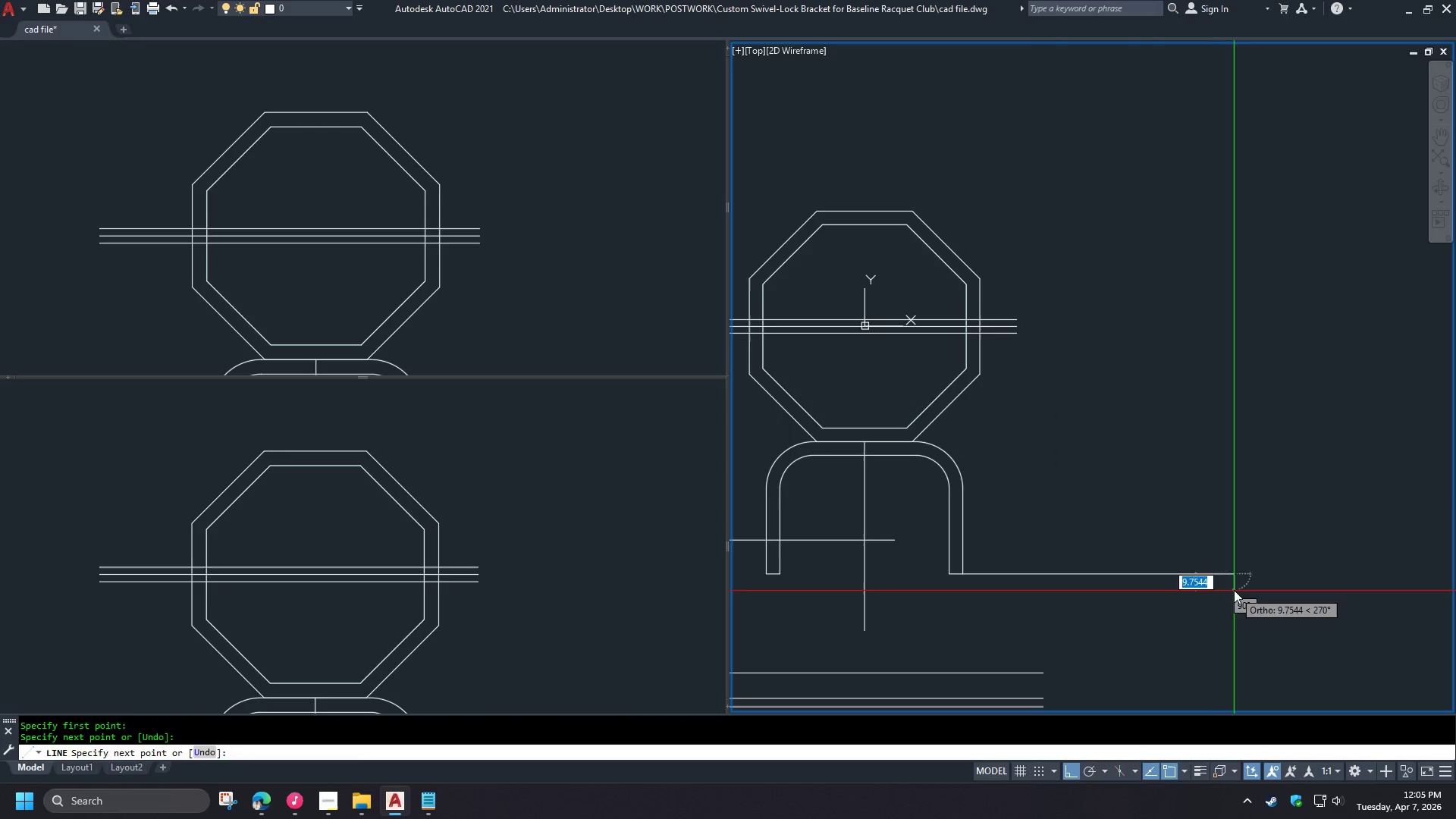 
key(Space)
 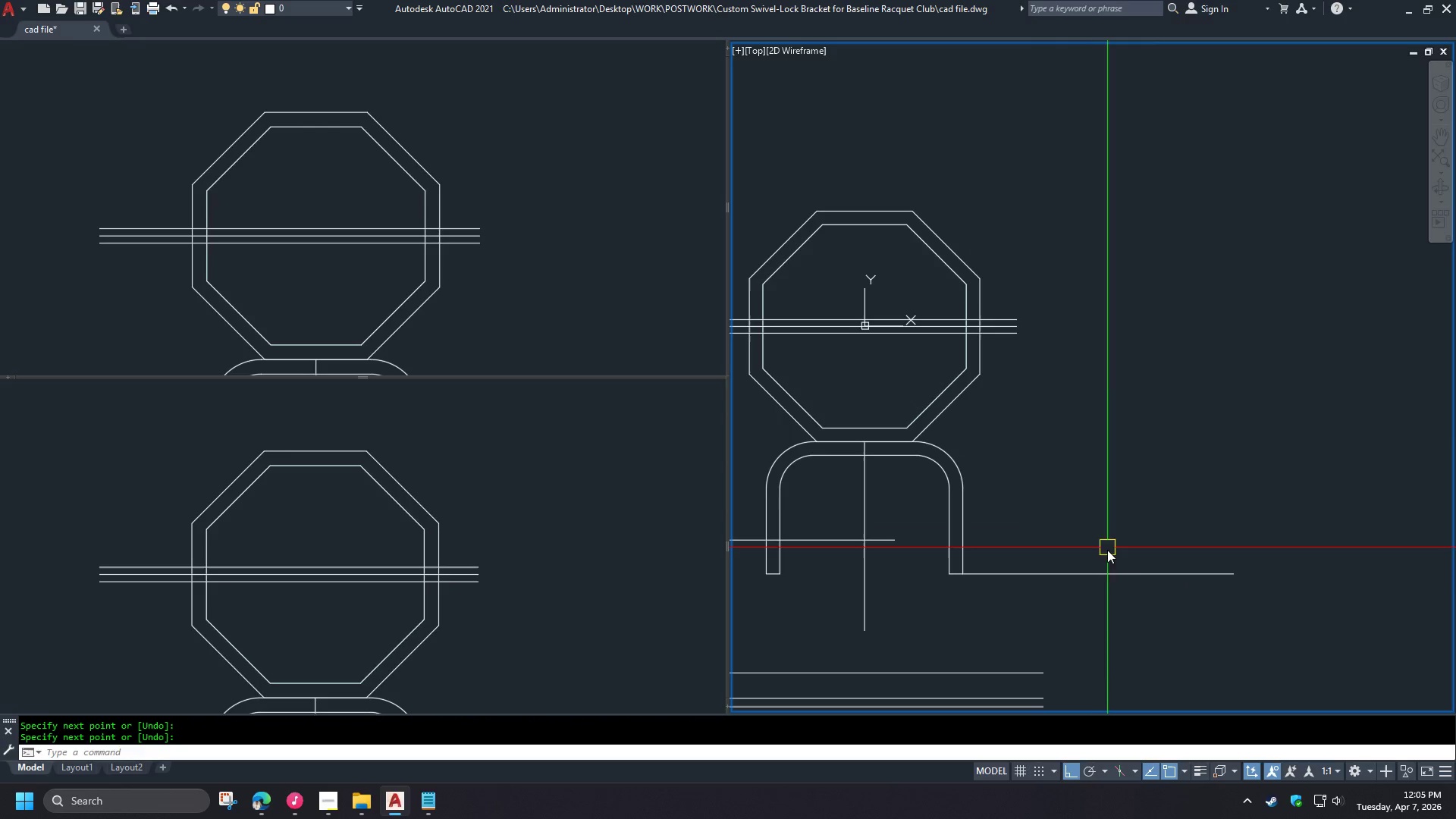 
key(Space)
 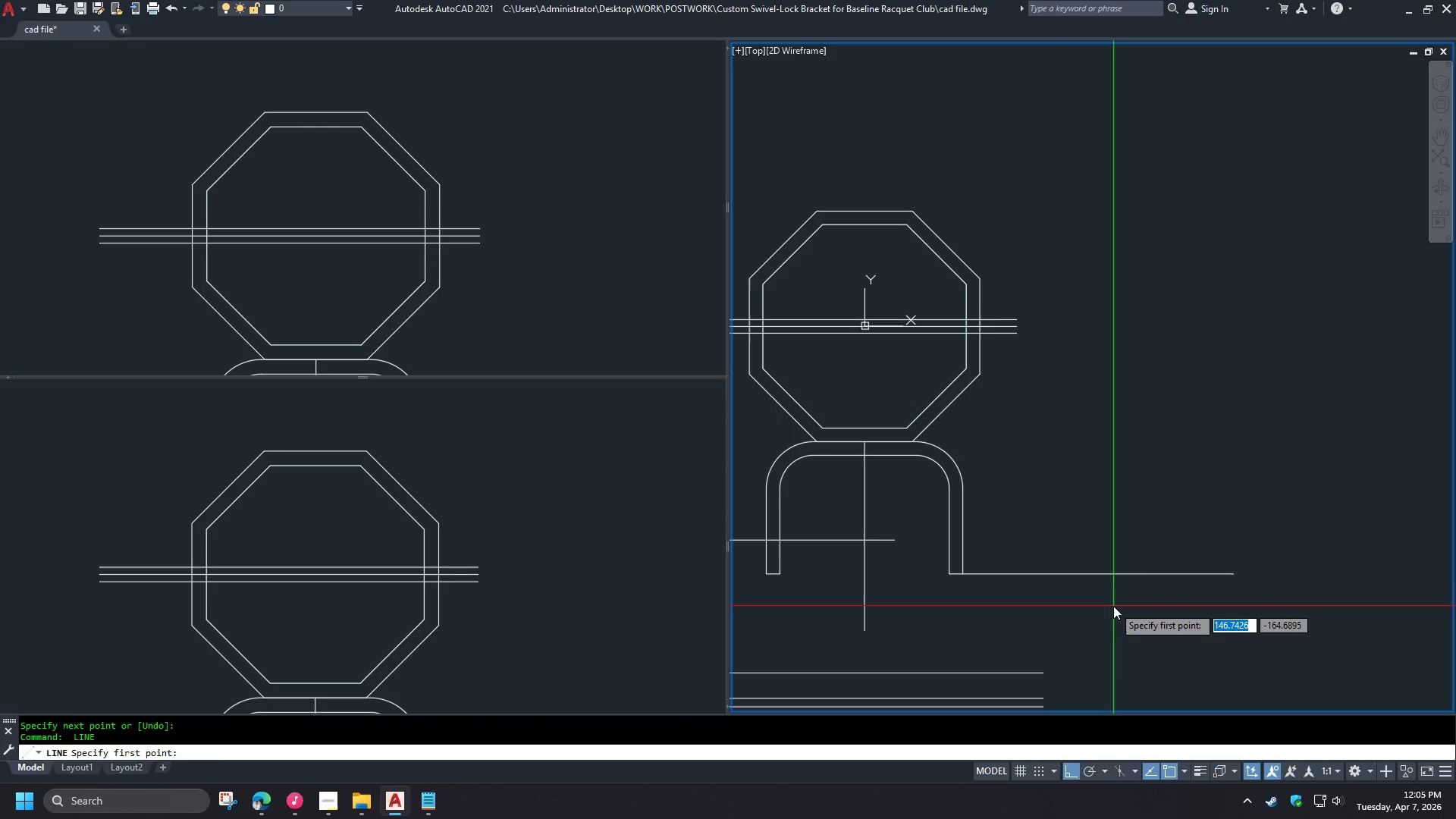 
left_click_drag(start_coordinate=[1113, 606], to_coordinate=[1113, 598])
 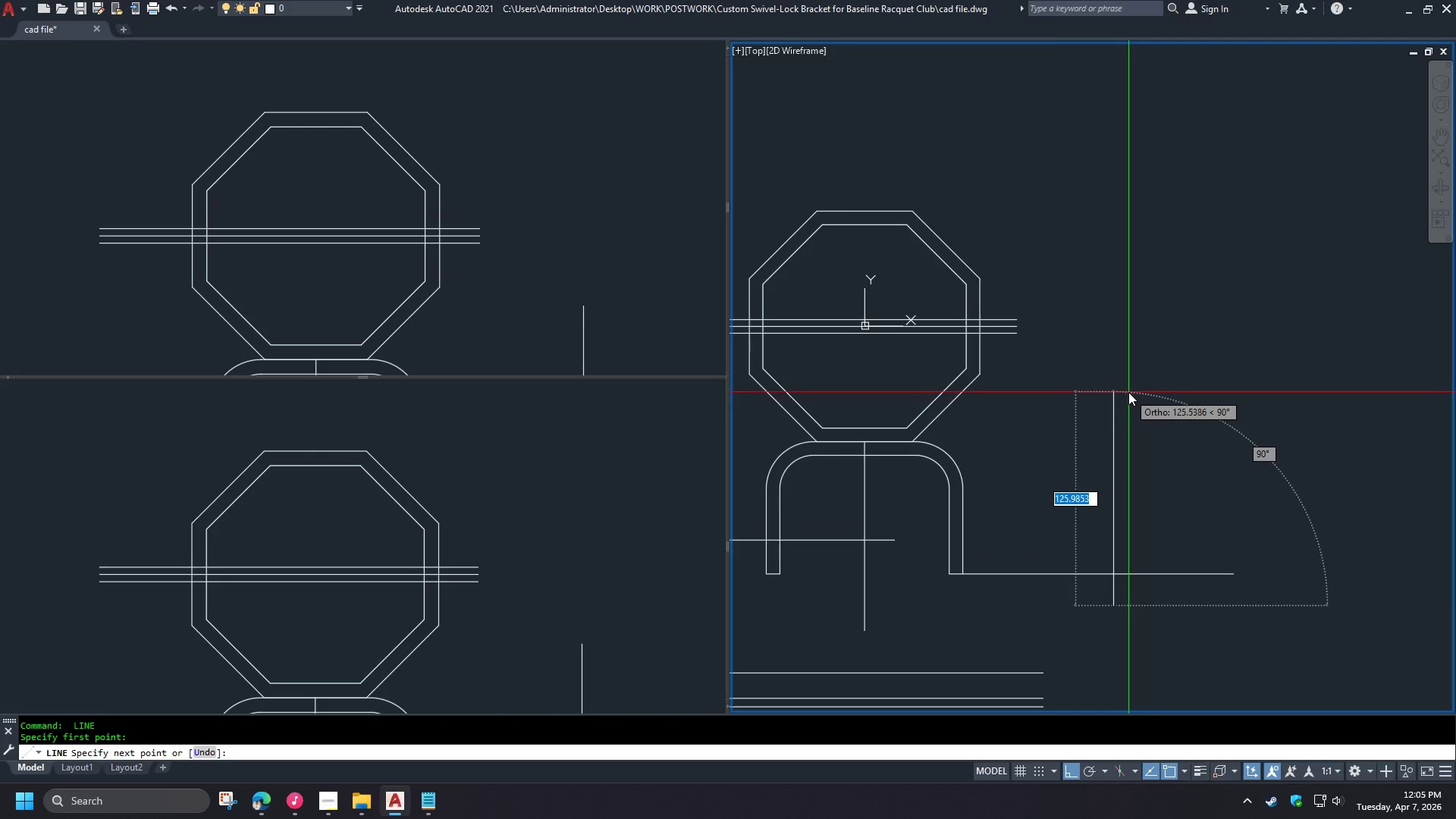 
left_click([1128, 391])
 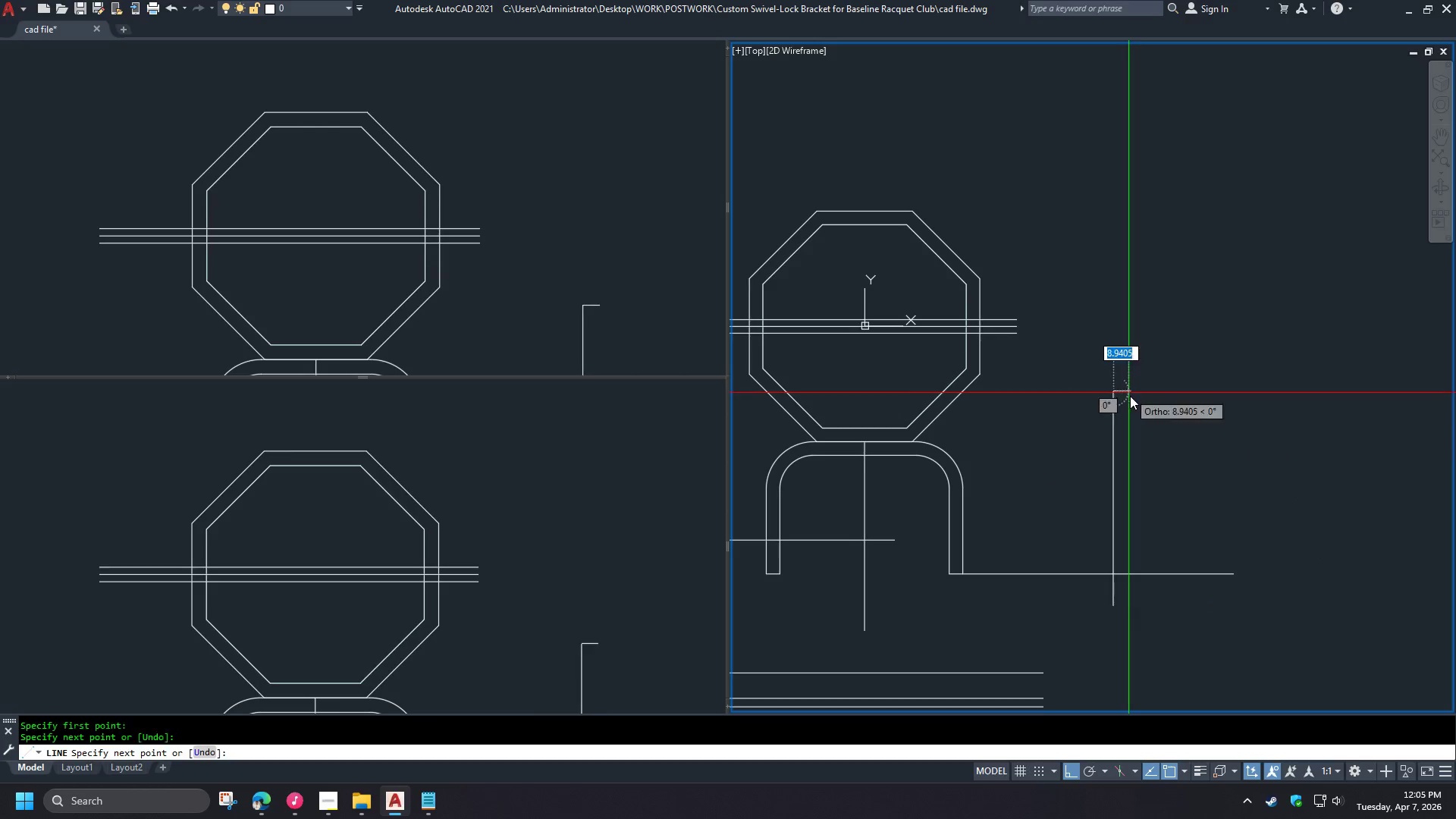 
key(Space)
 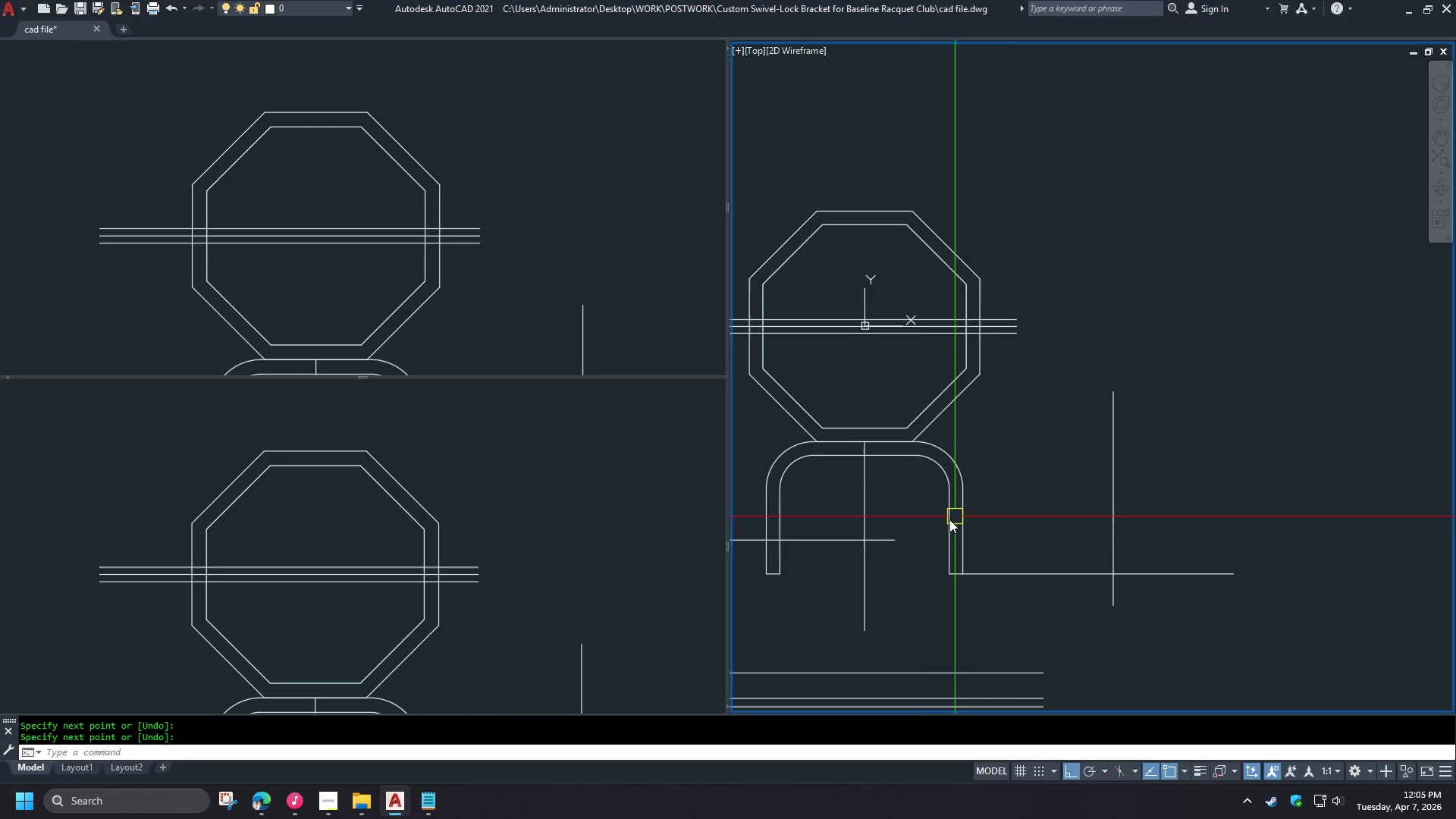 
key(Space)
 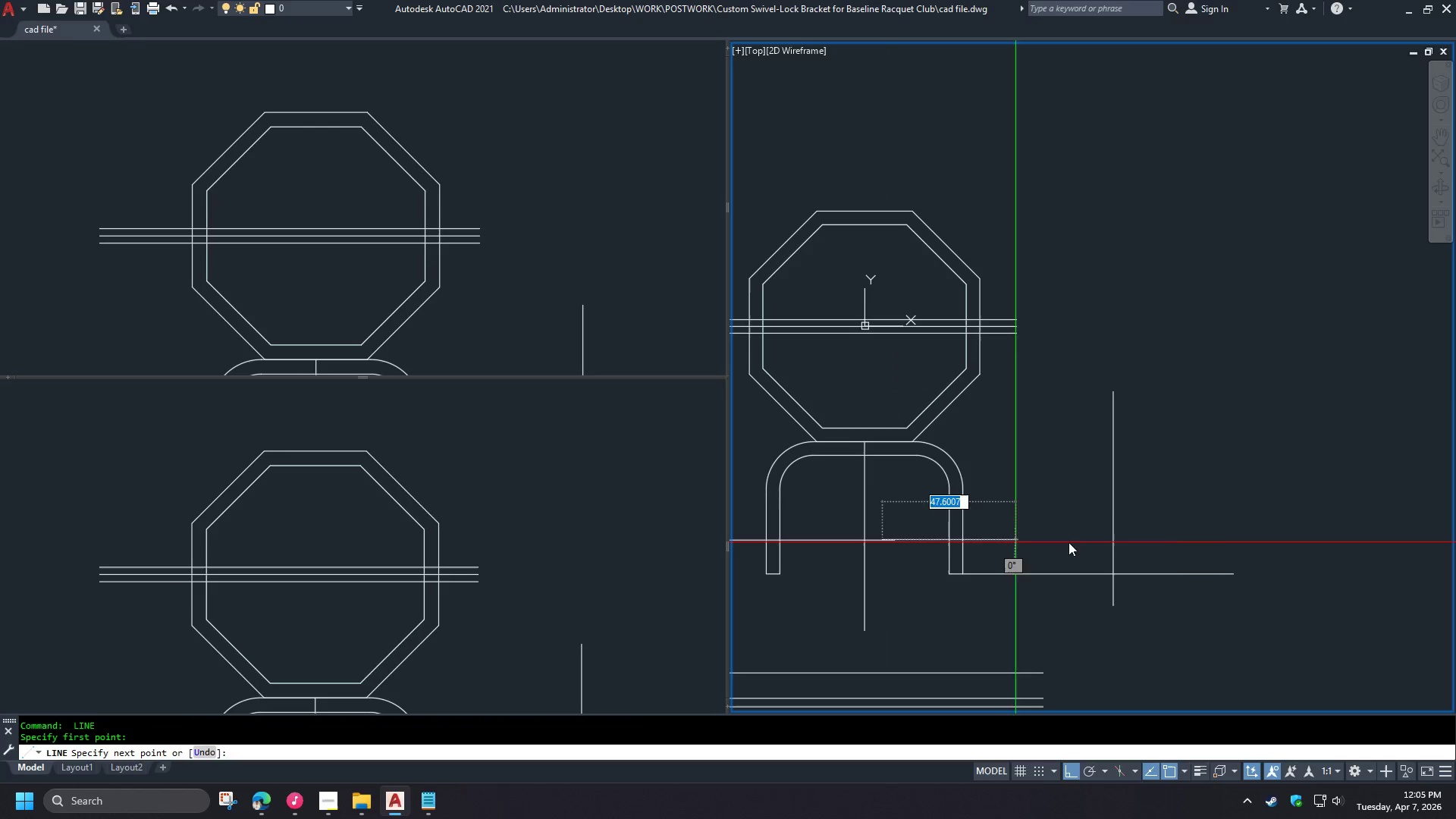 
left_click_drag(start_coordinate=[1312, 540], to_coordinate=[1316, 540])
 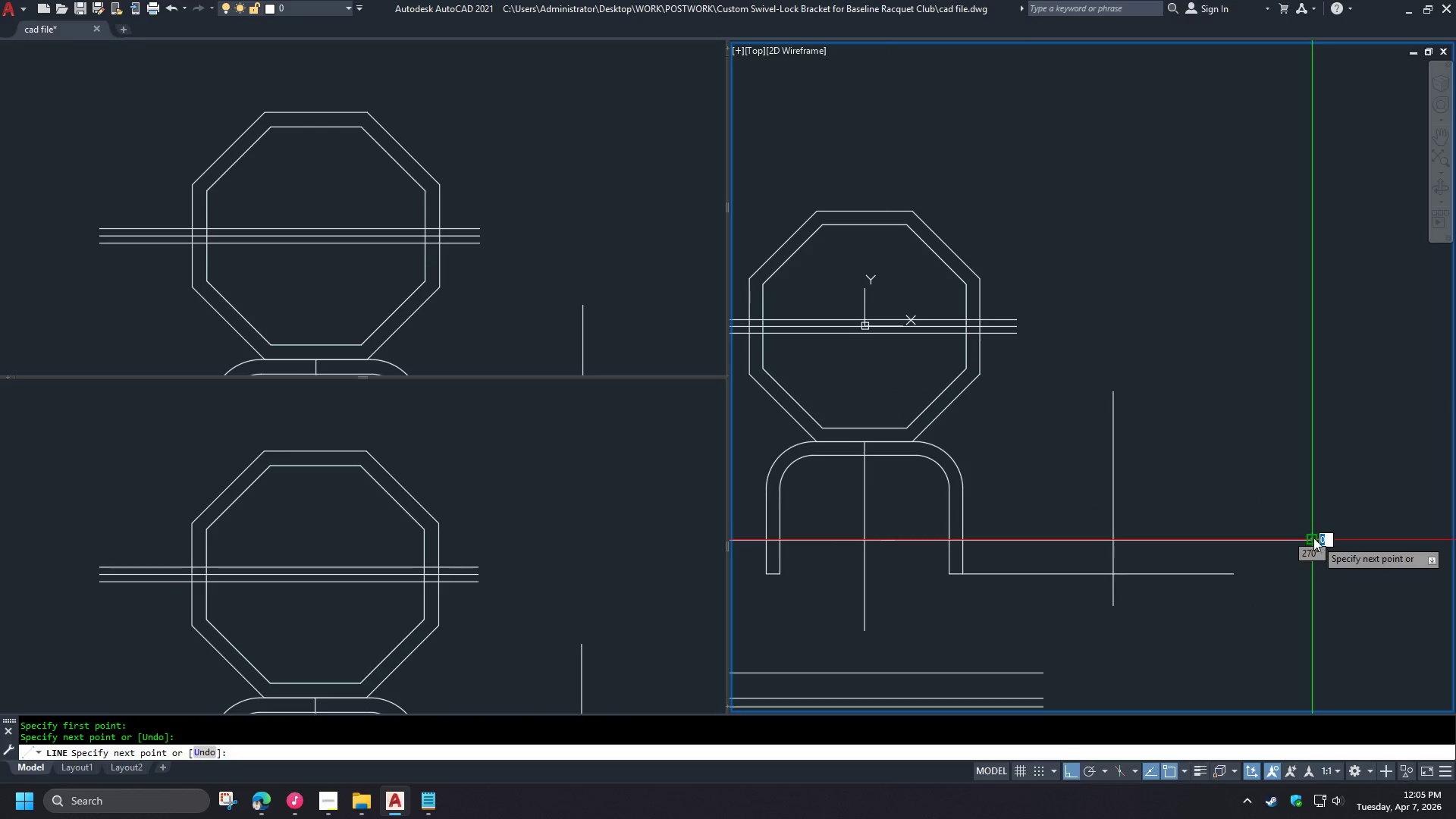 
key(Space)
 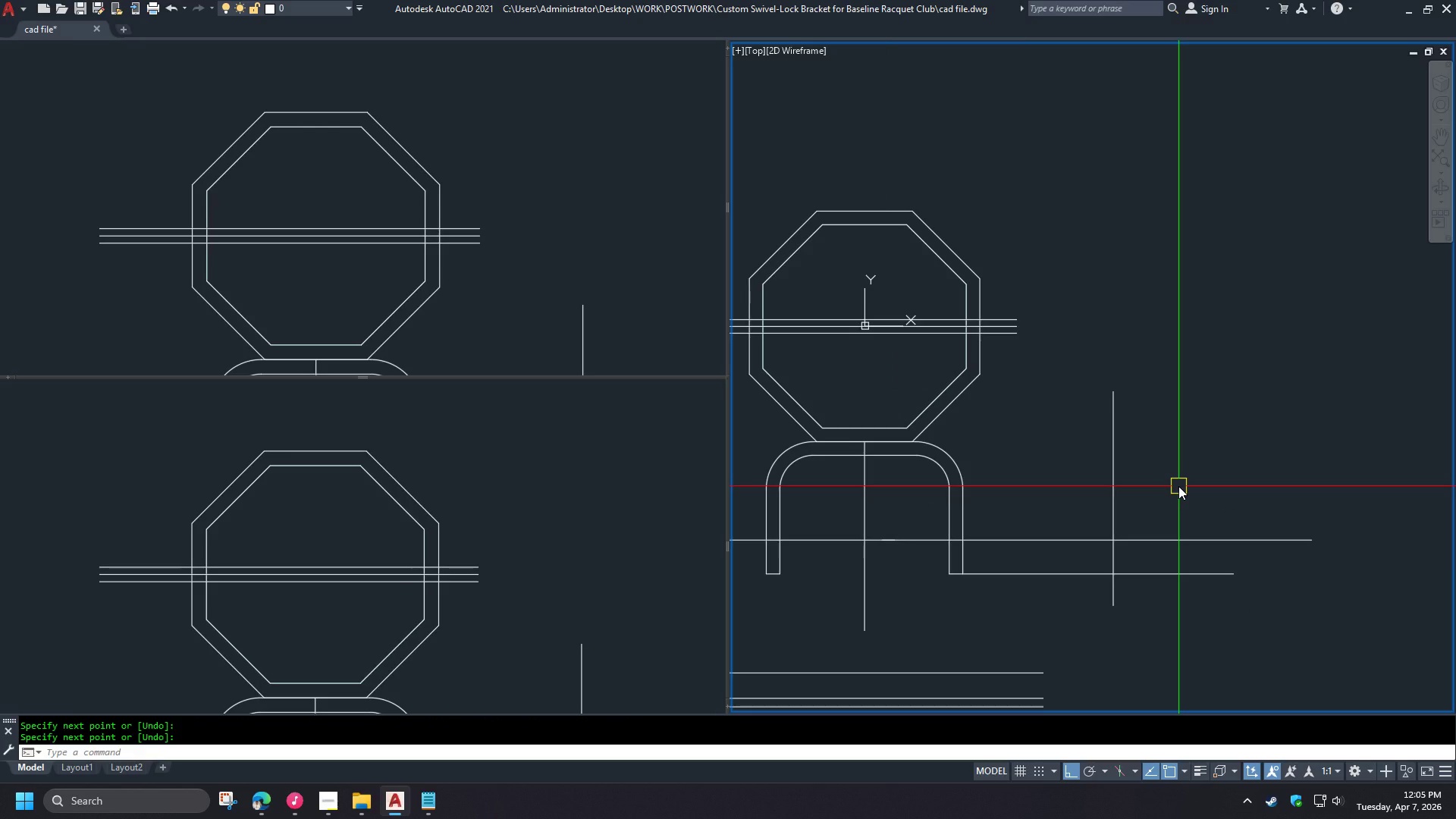 
key(O)
 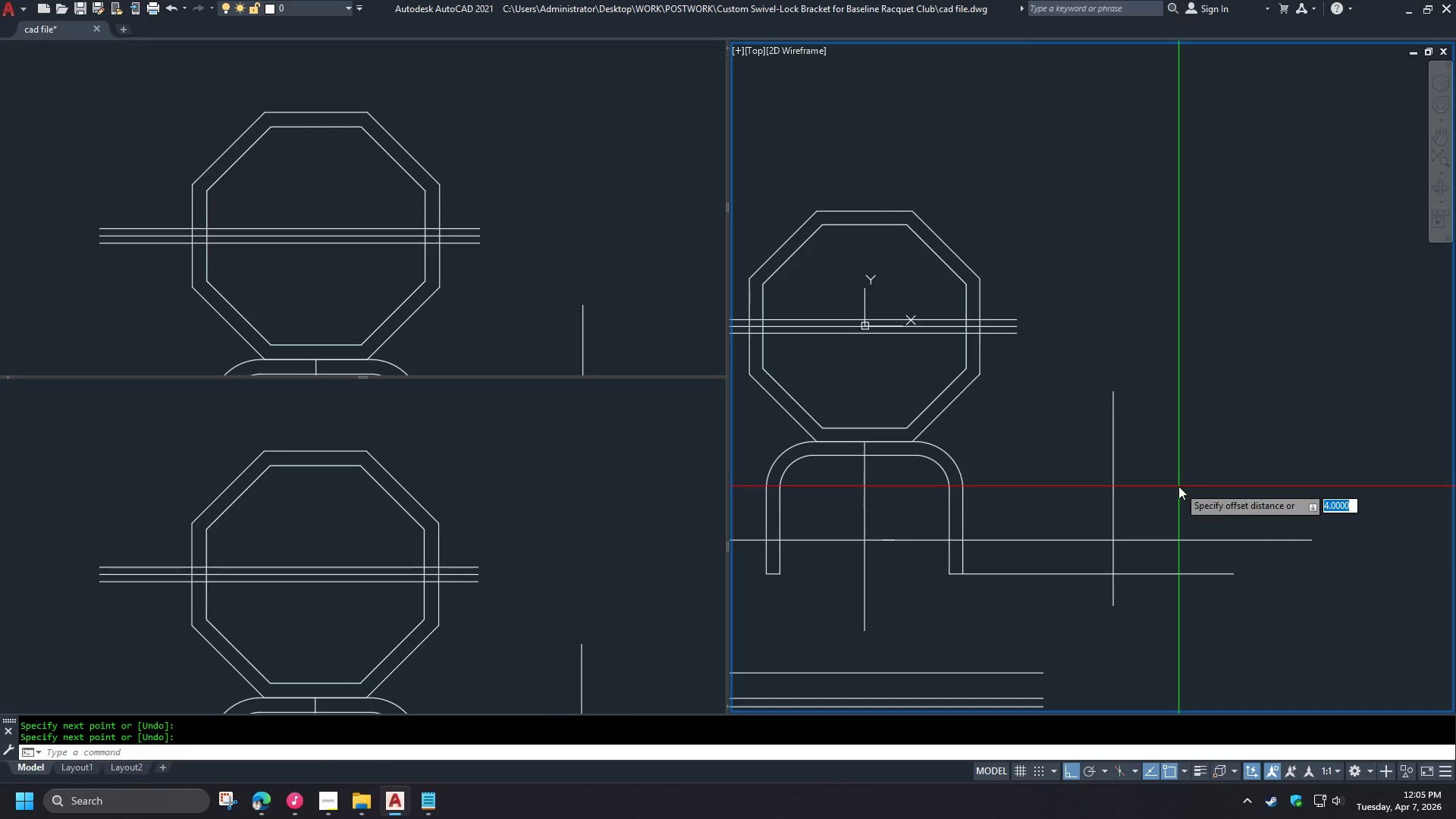 
key(Space)
 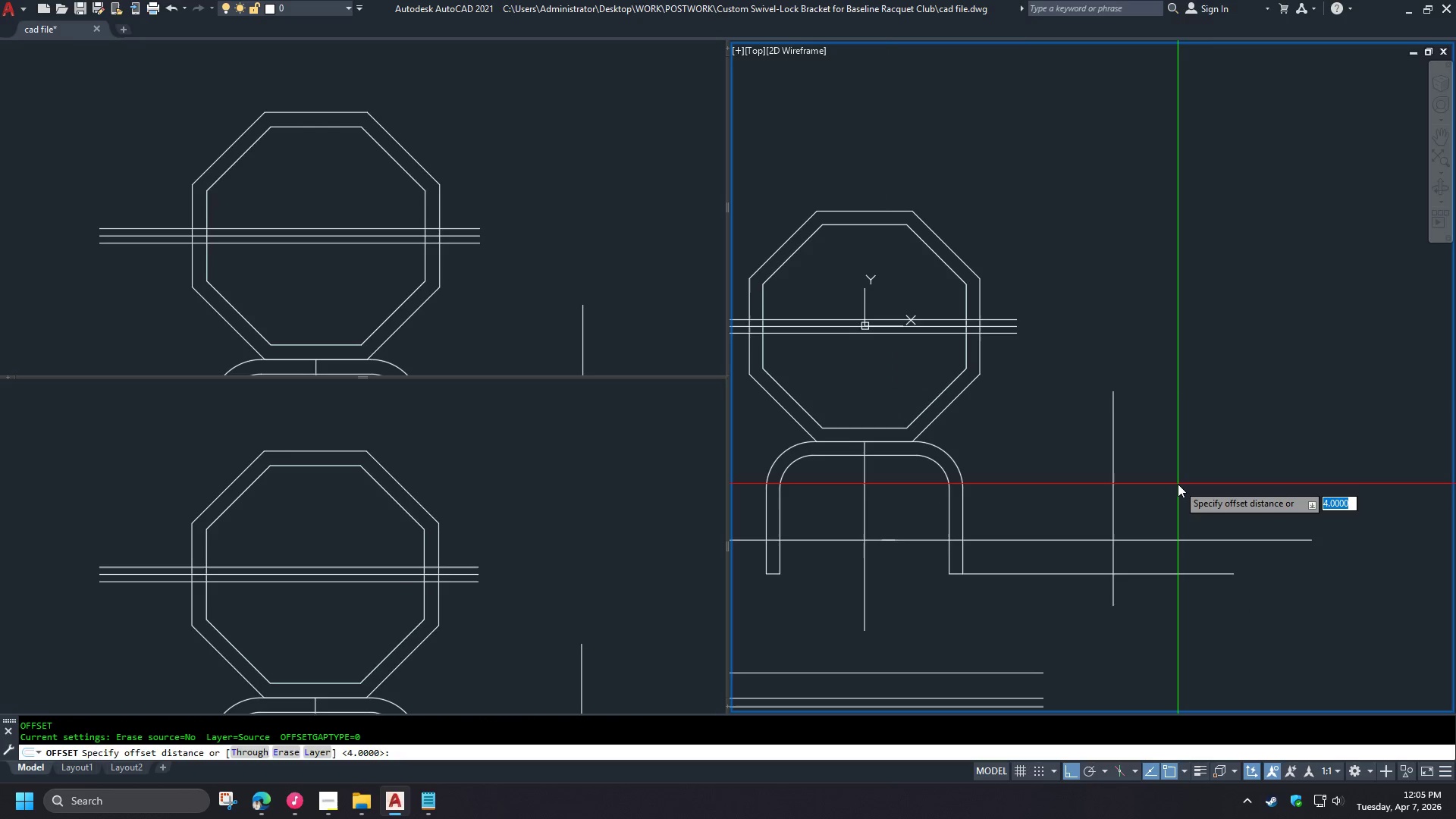 
key(Numpad4)
 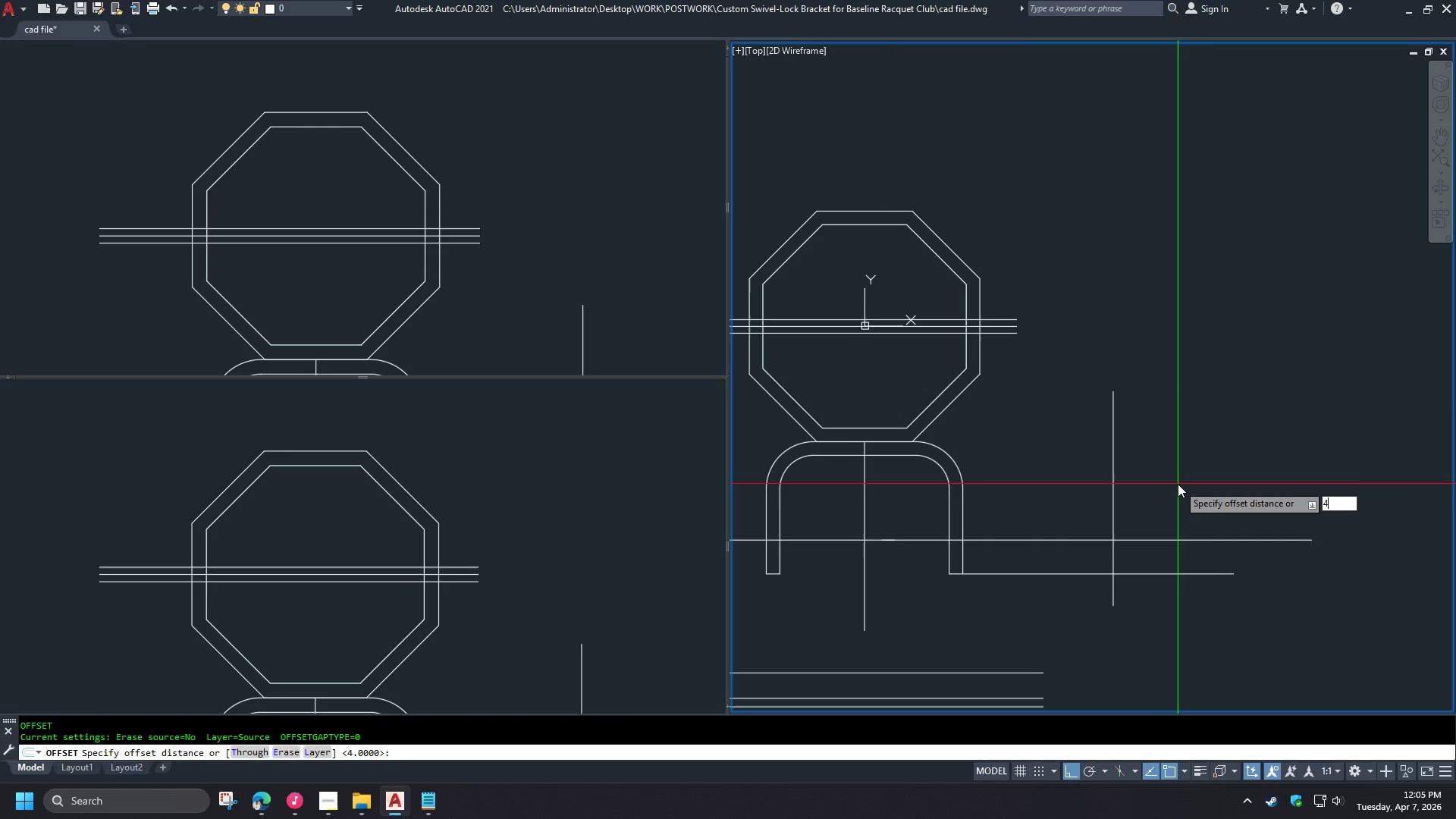 
key(Numpad0)
 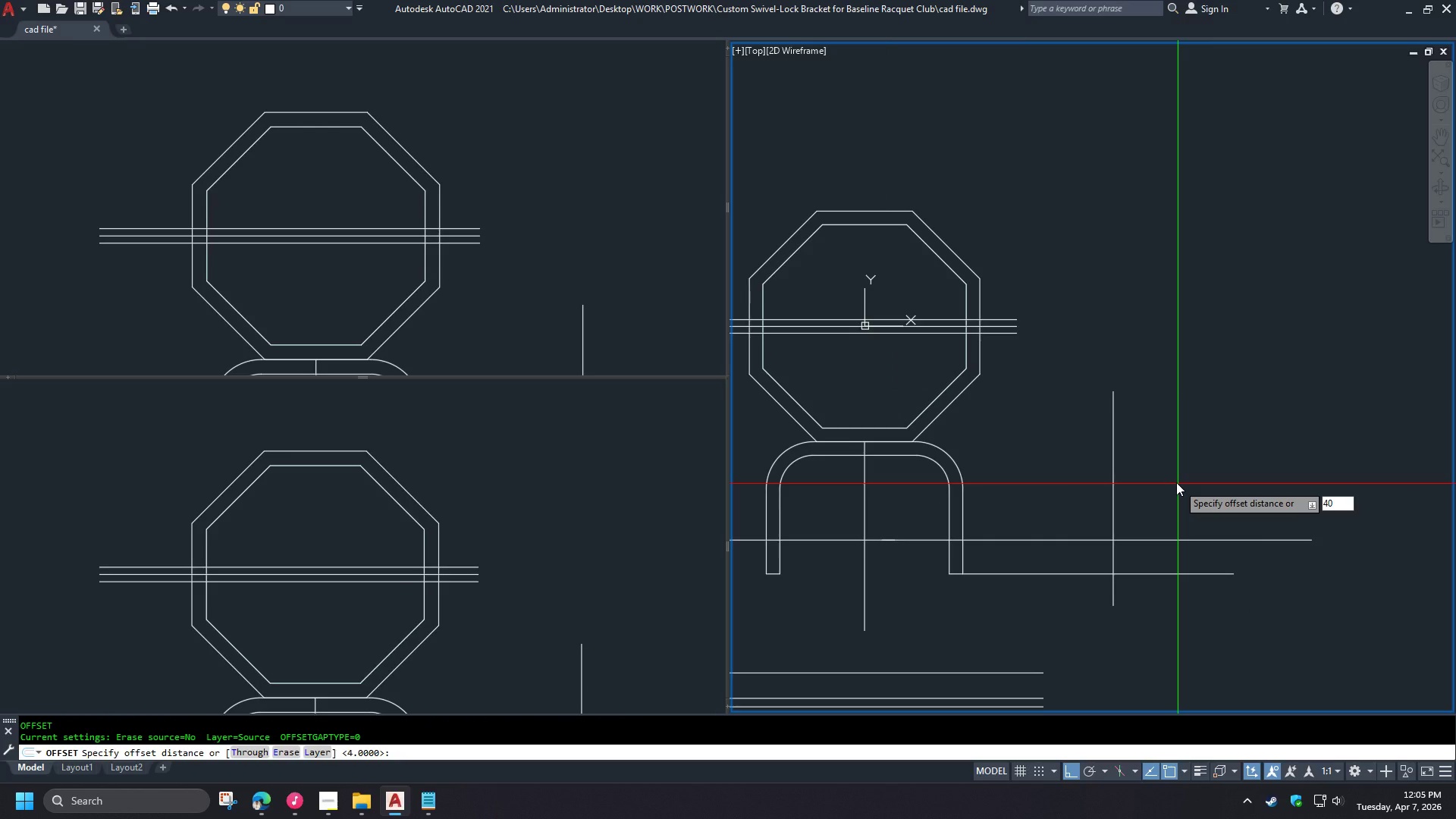 
key(Backspace)
 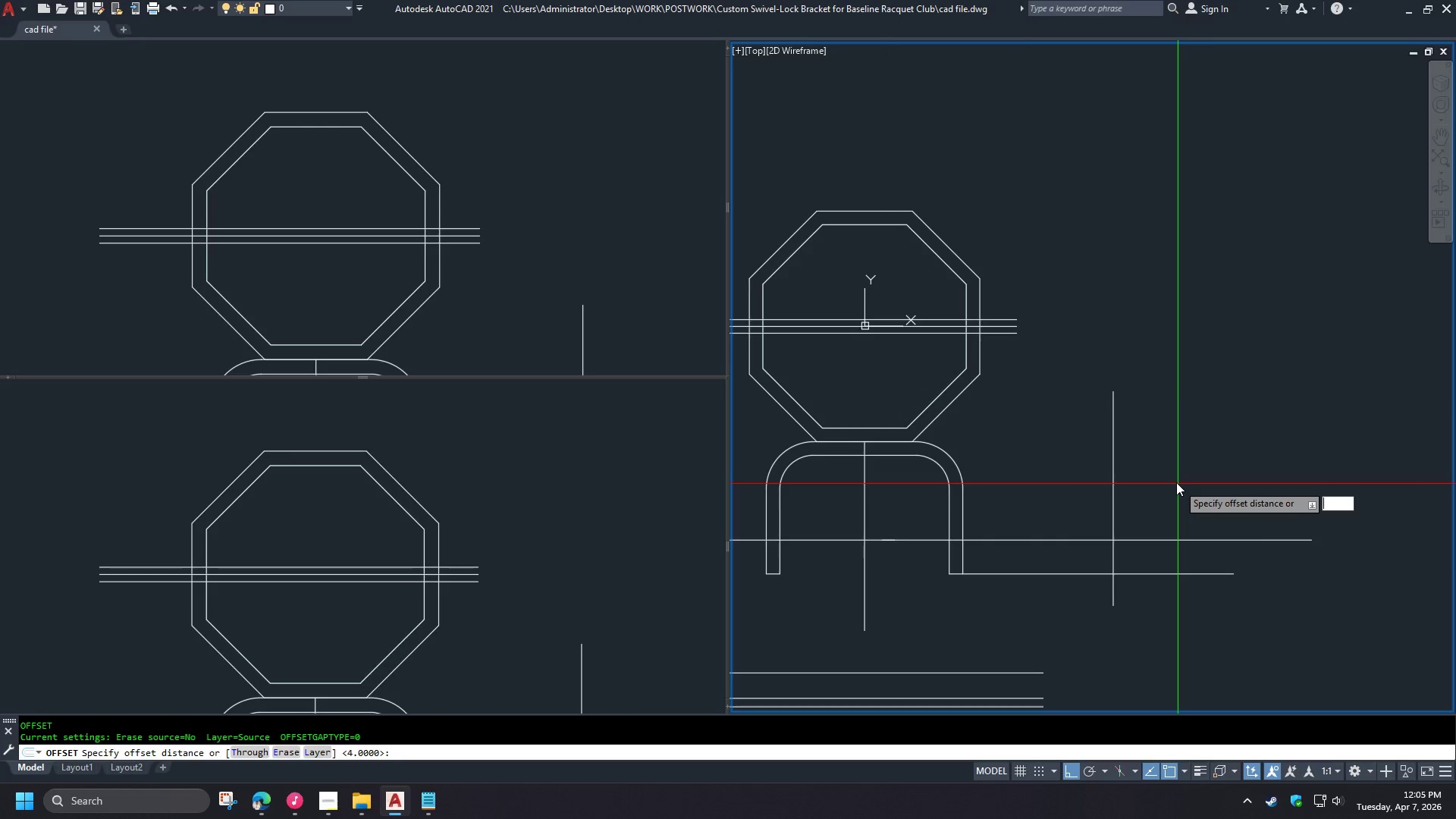 
key(Backspace)
 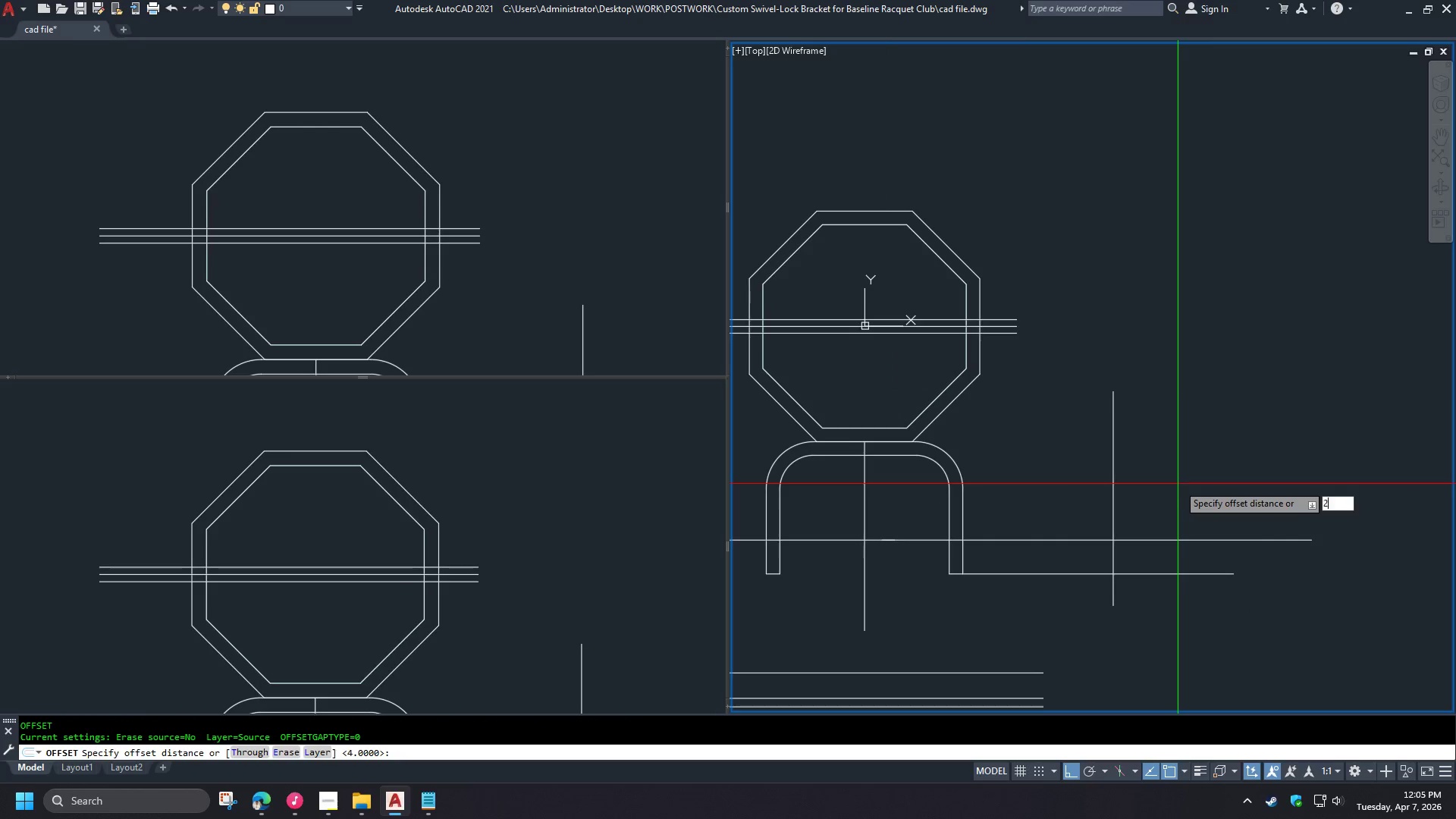 
key(Numpad2)
 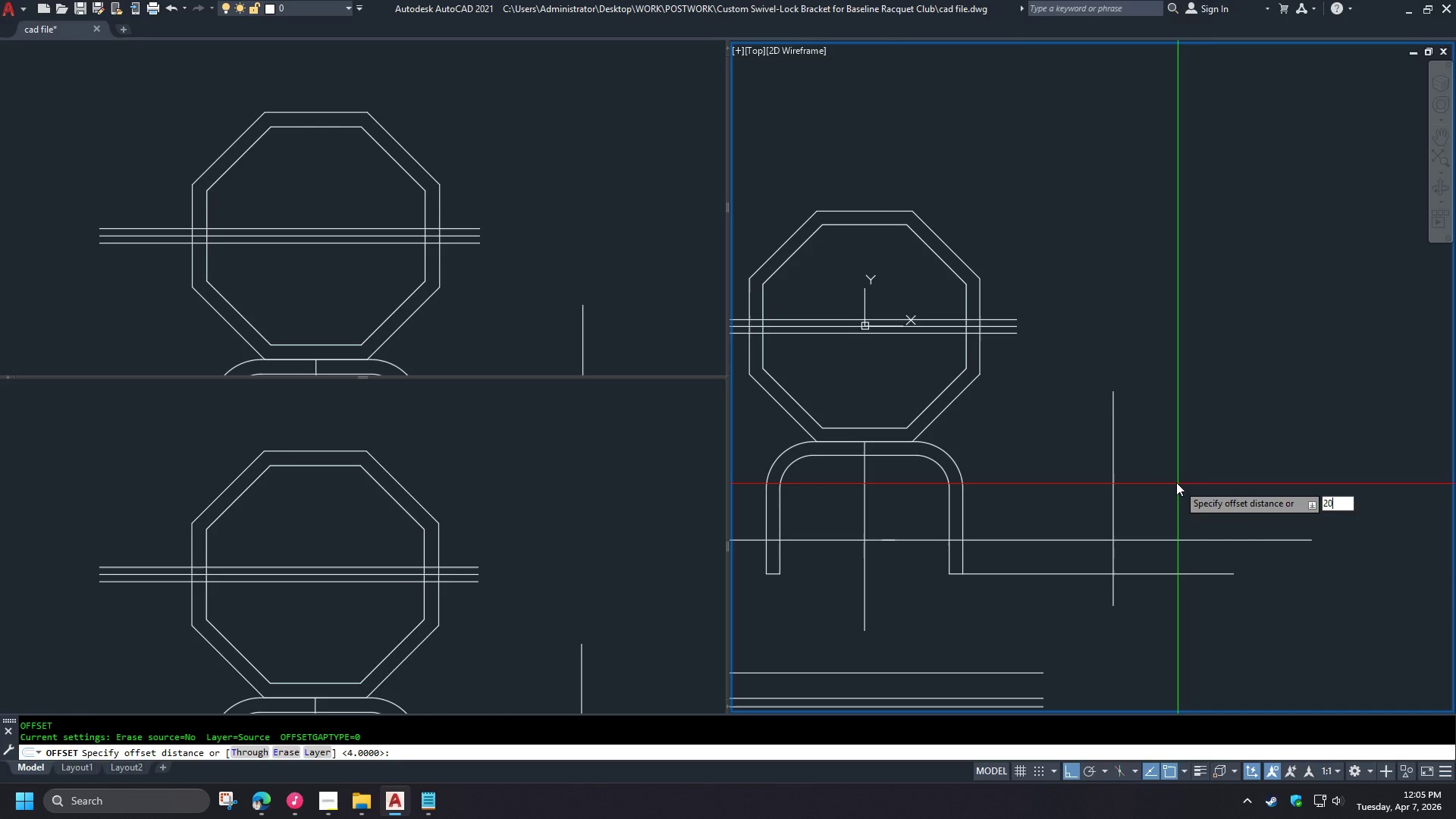 
key(Numpad0)
 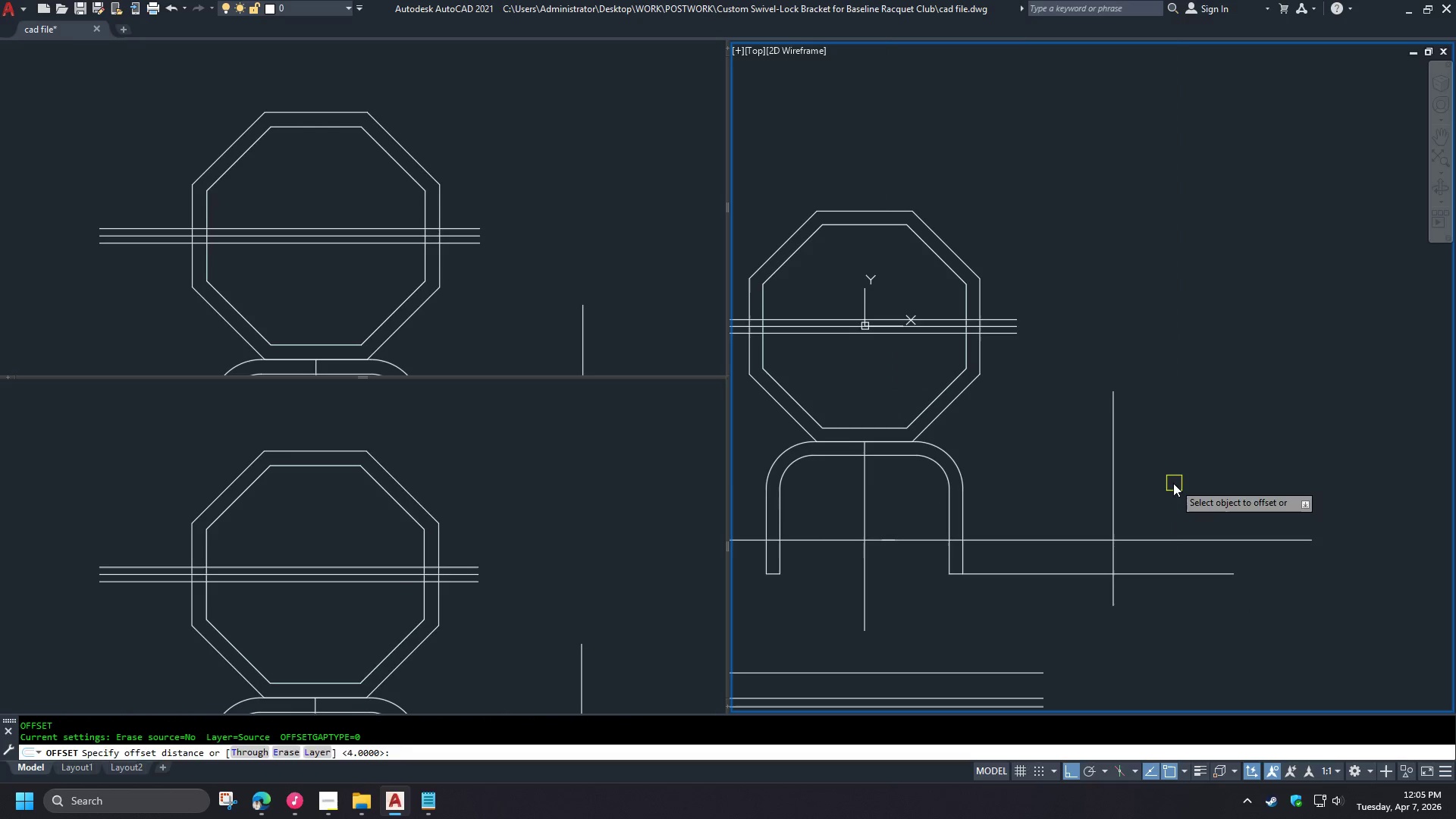 
key(NumpadEnter)
 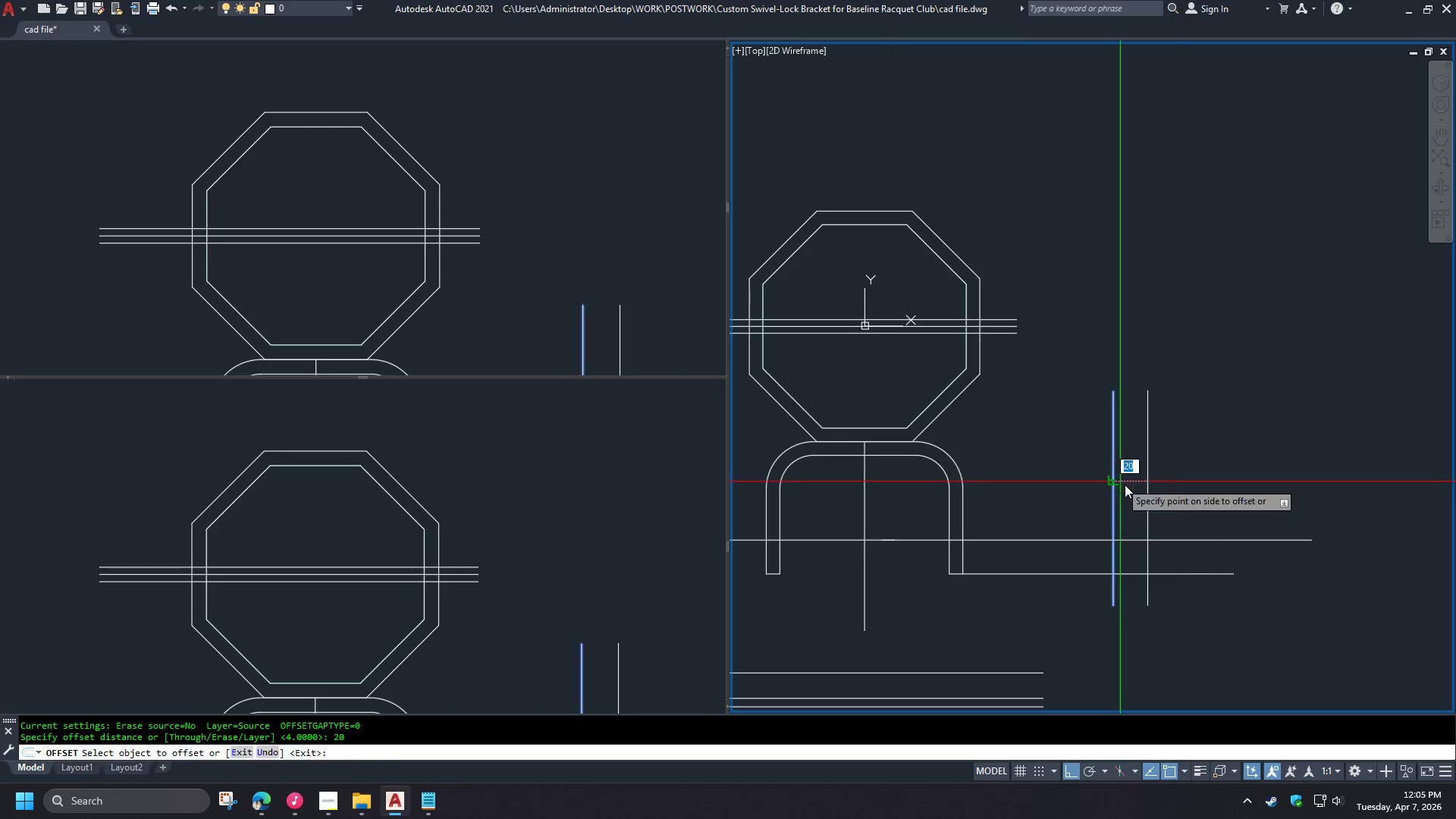 
double_click([1212, 493])
 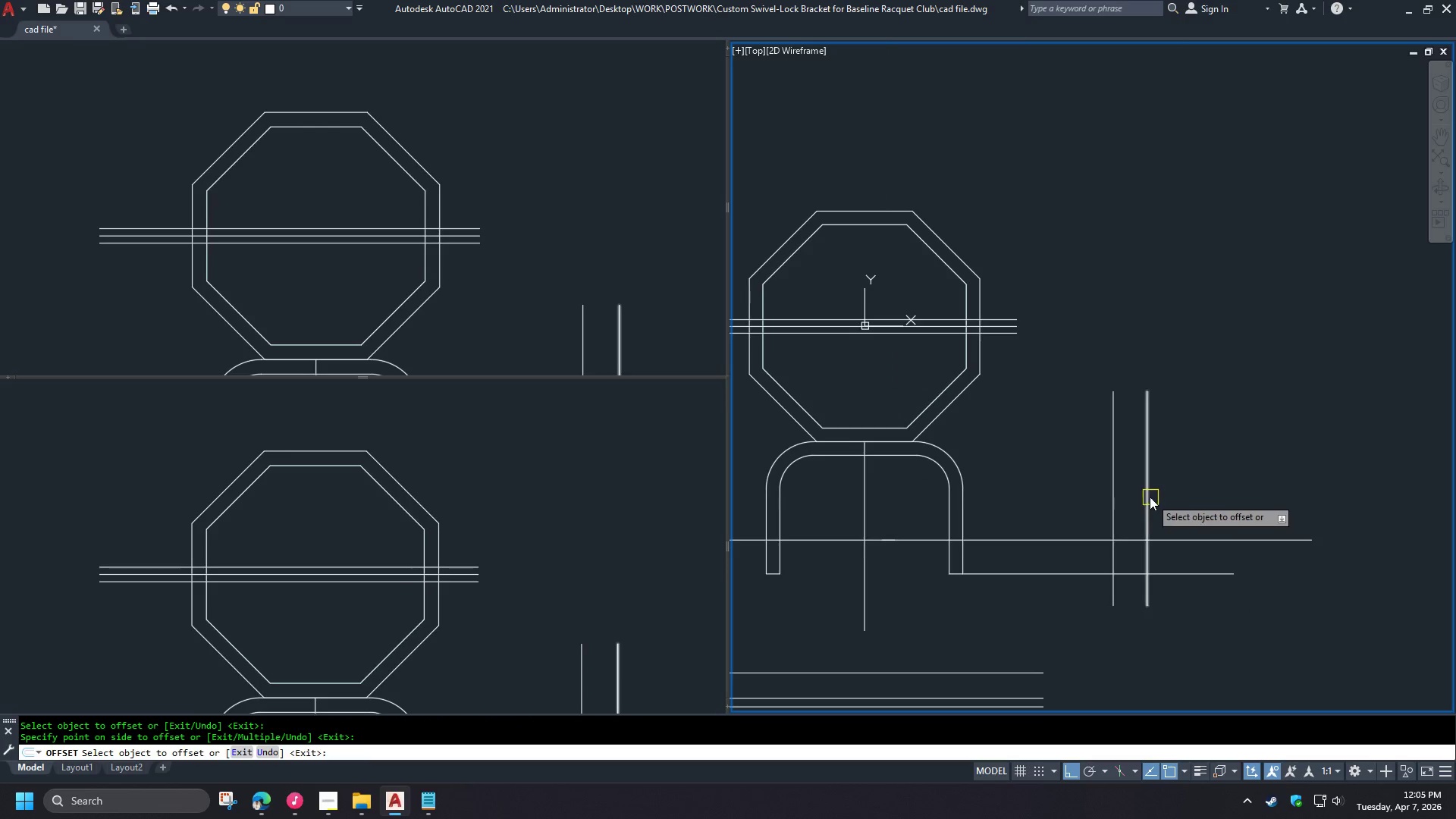 
left_click_drag(start_coordinate=[1150, 497], to_coordinate=[1156, 497])
 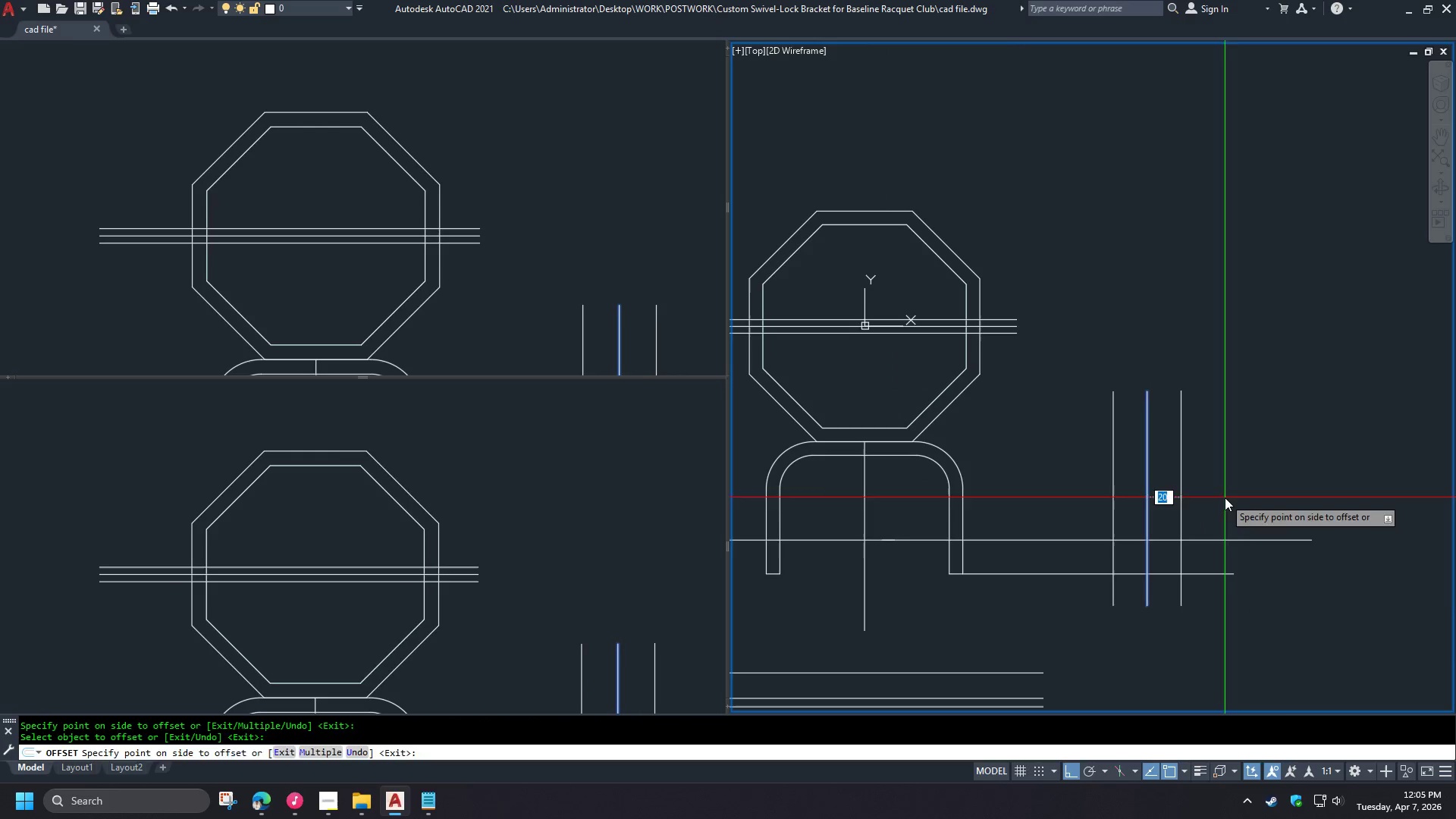 
double_click([1225, 497])
 